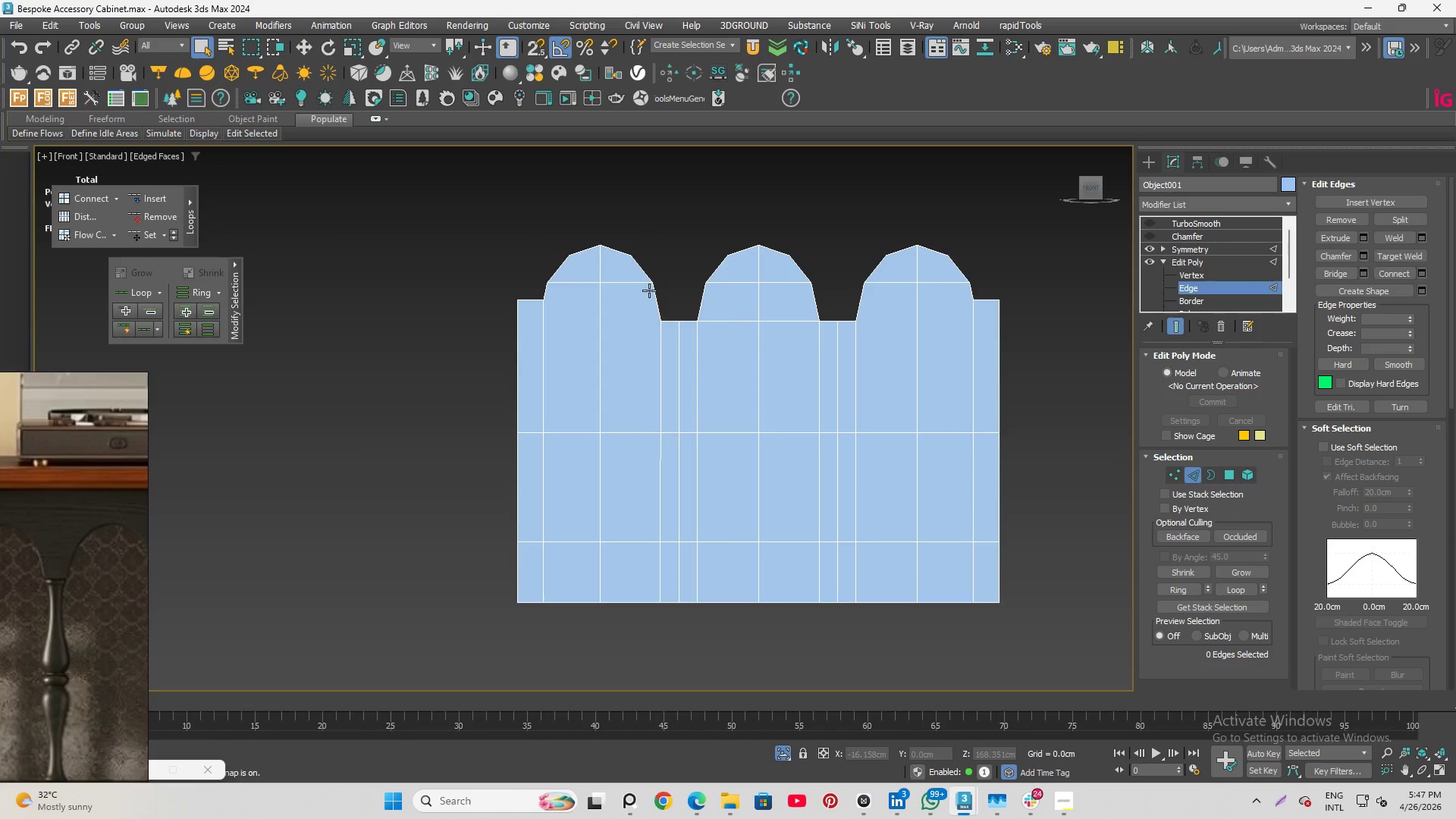 
scroll: coordinate [649, 290], scroll_direction: up, amount: 1.0
 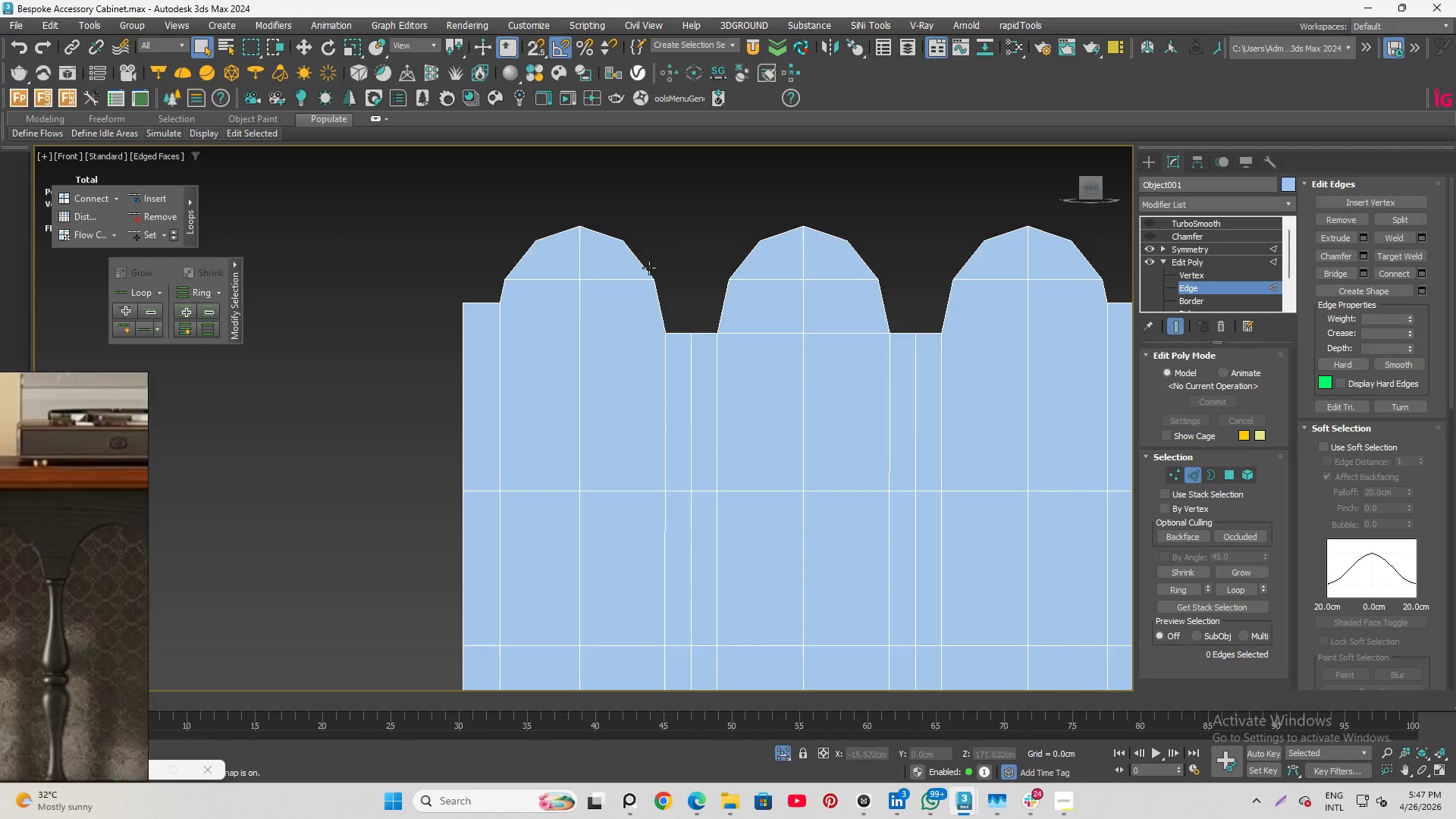 
scroll: coordinate [395, 350], scroll_direction: down, amount: 1.0
 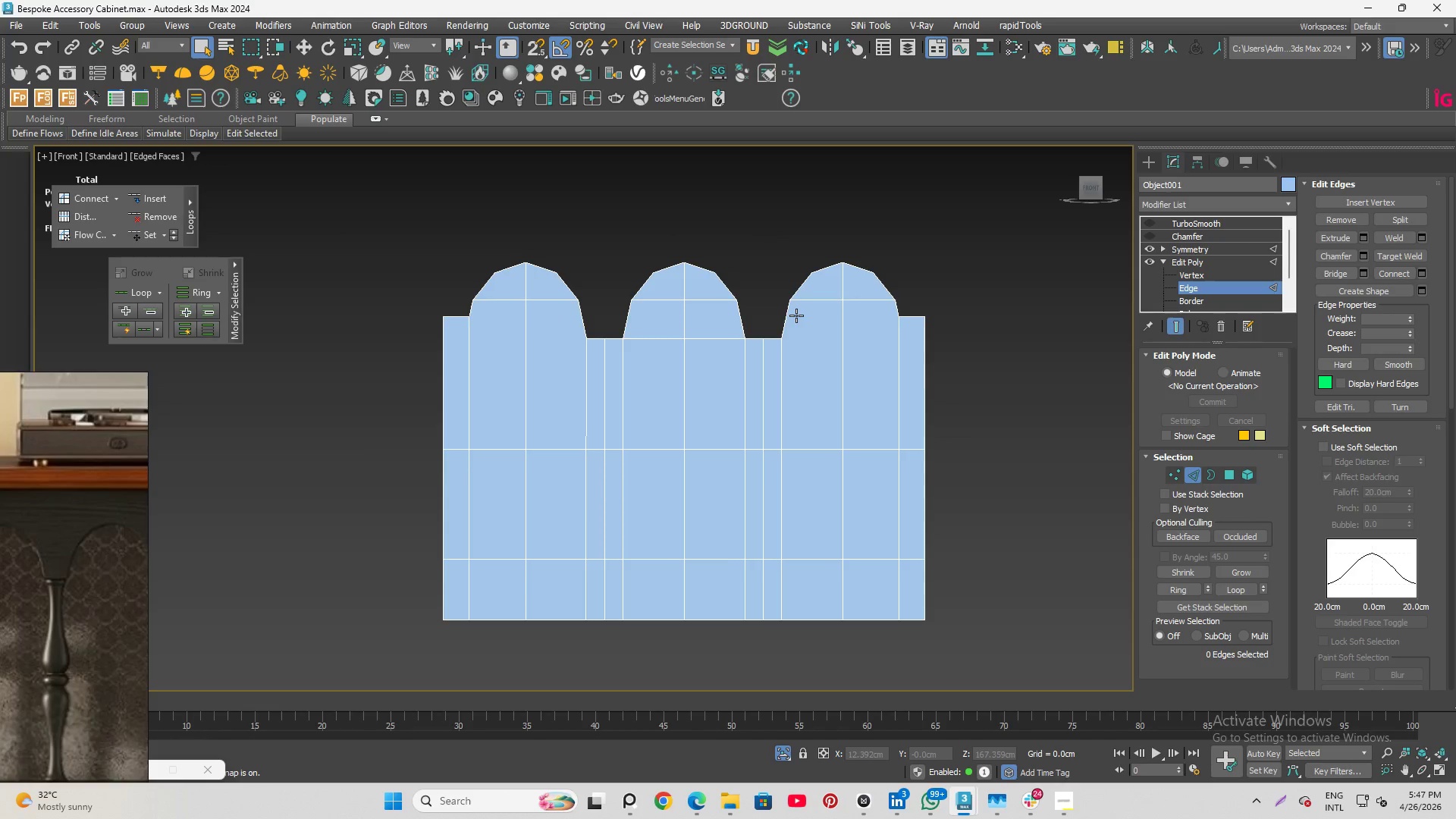 
wait(8.47)
 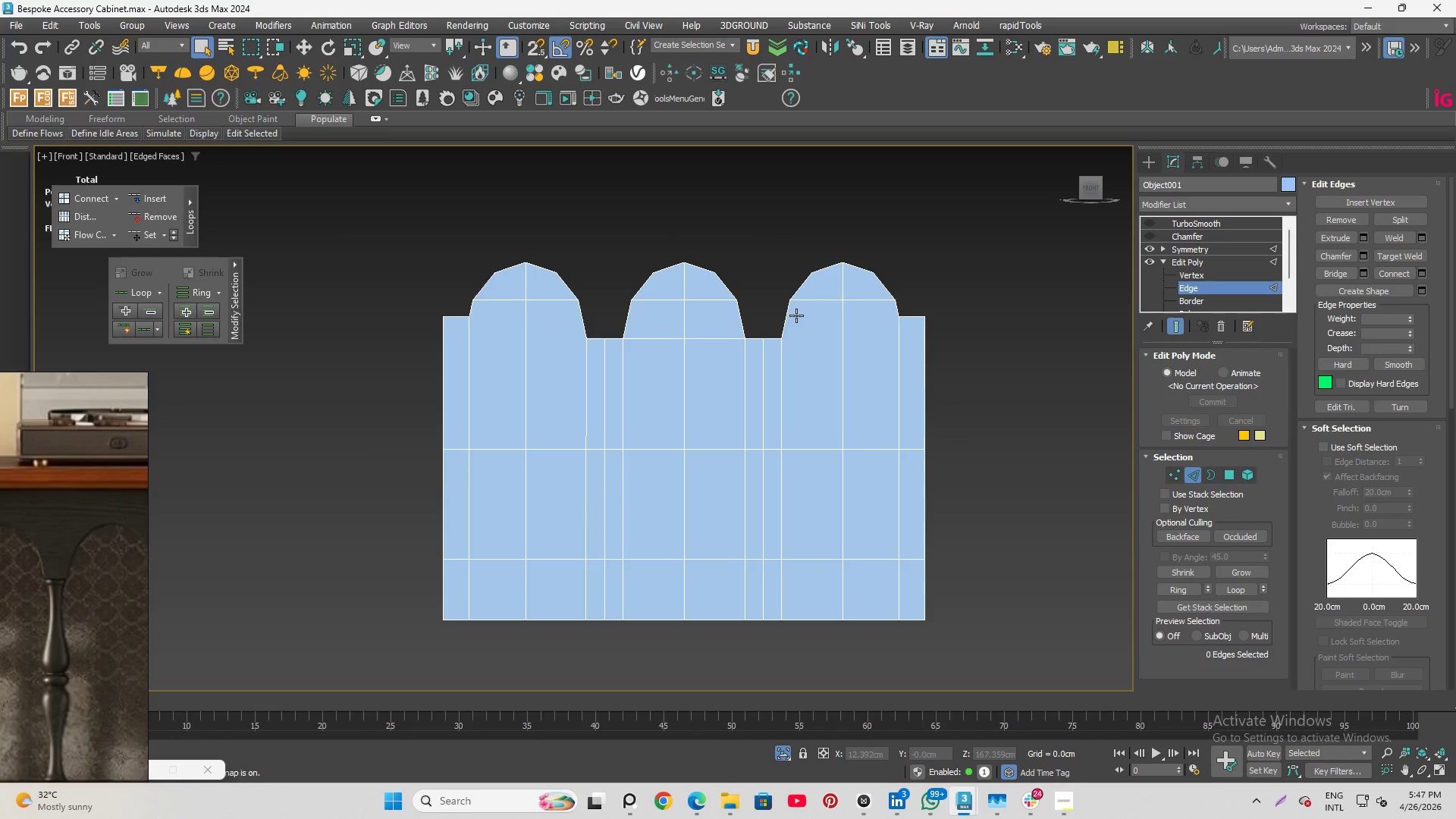 
scroll: coordinate [482, 315], scroll_direction: up, amount: 3.0
 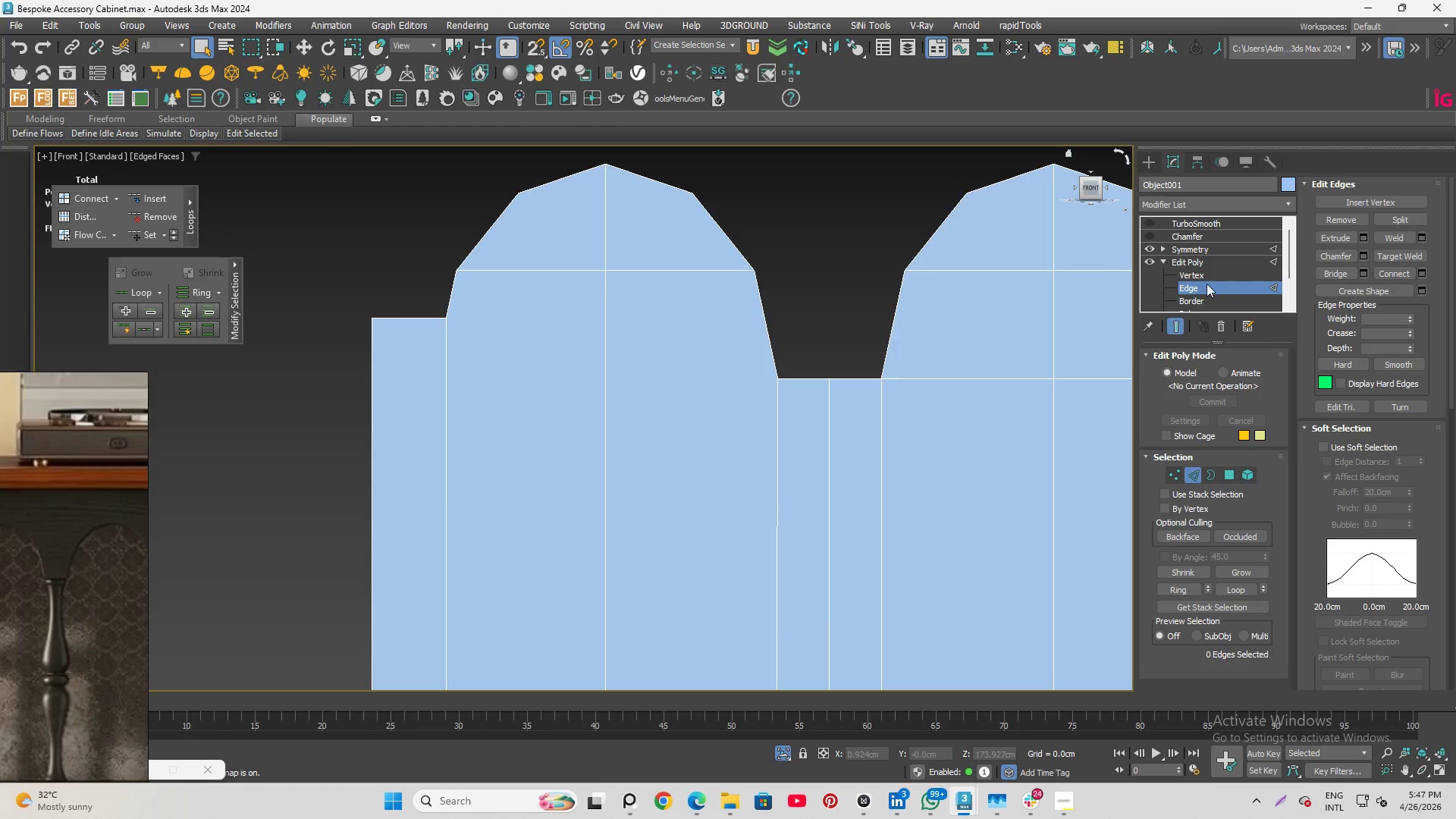 
left_click([1206, 275])
 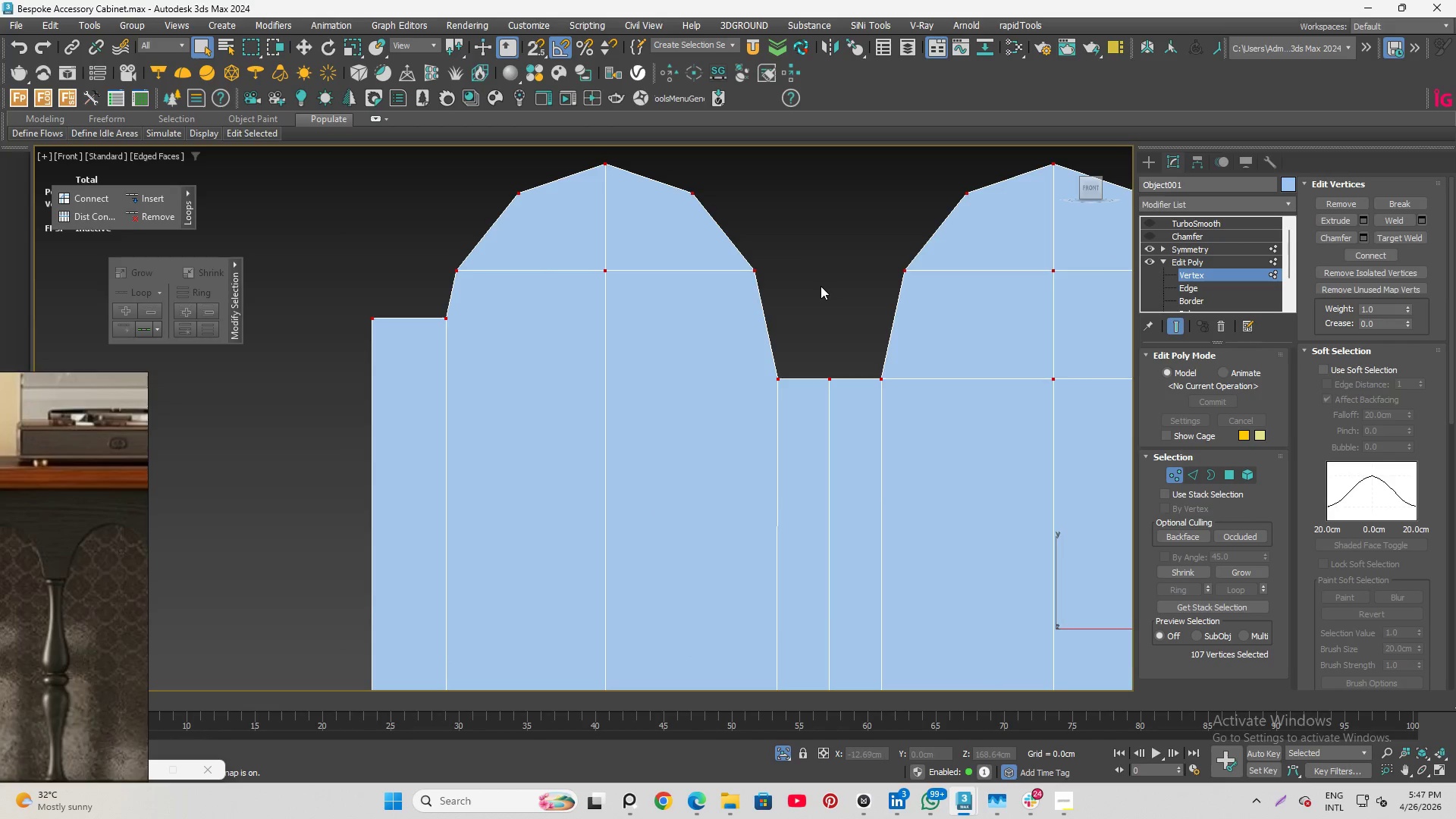 
key(Alt+C)
 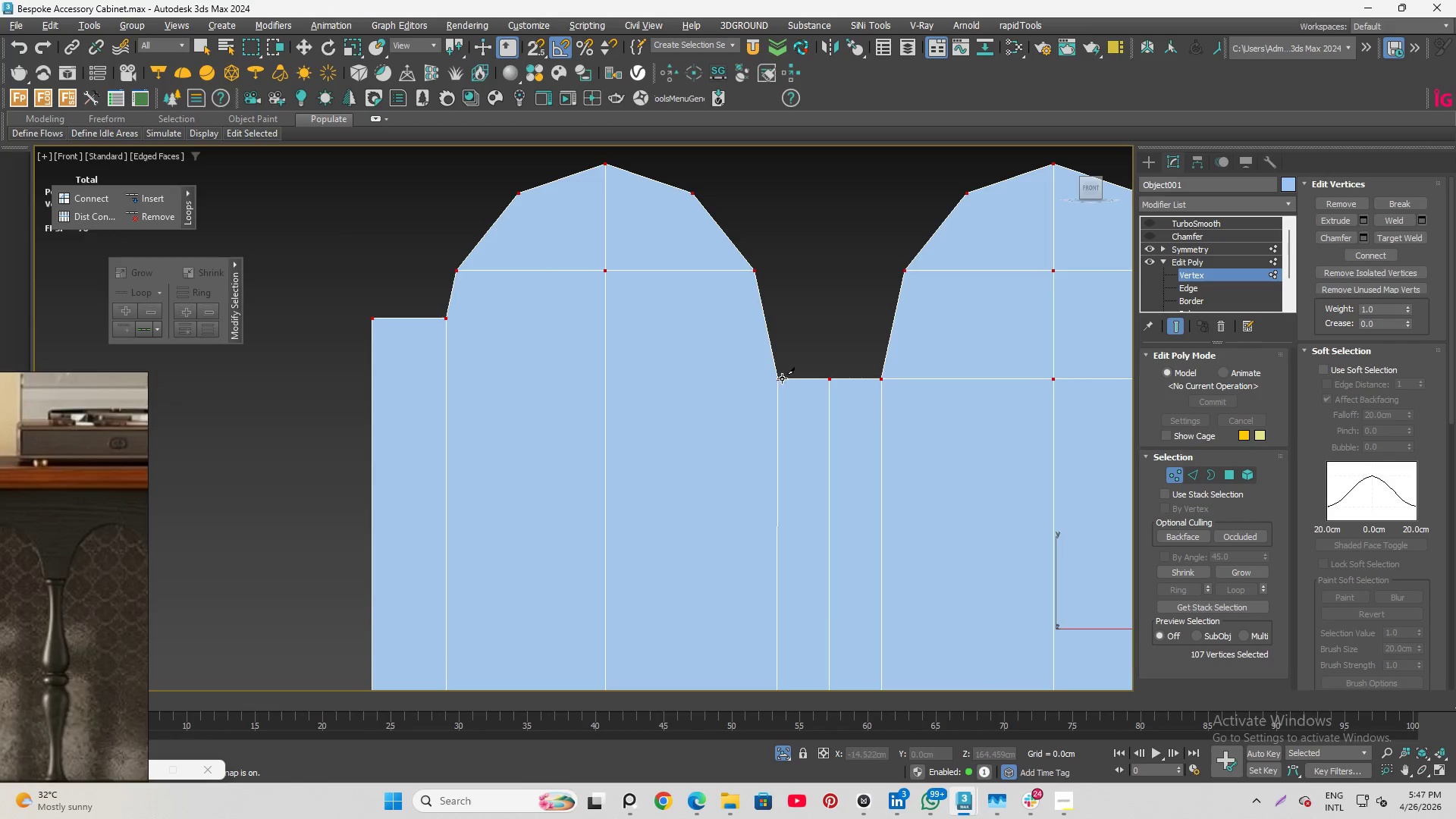 
left_click([787, 380])
 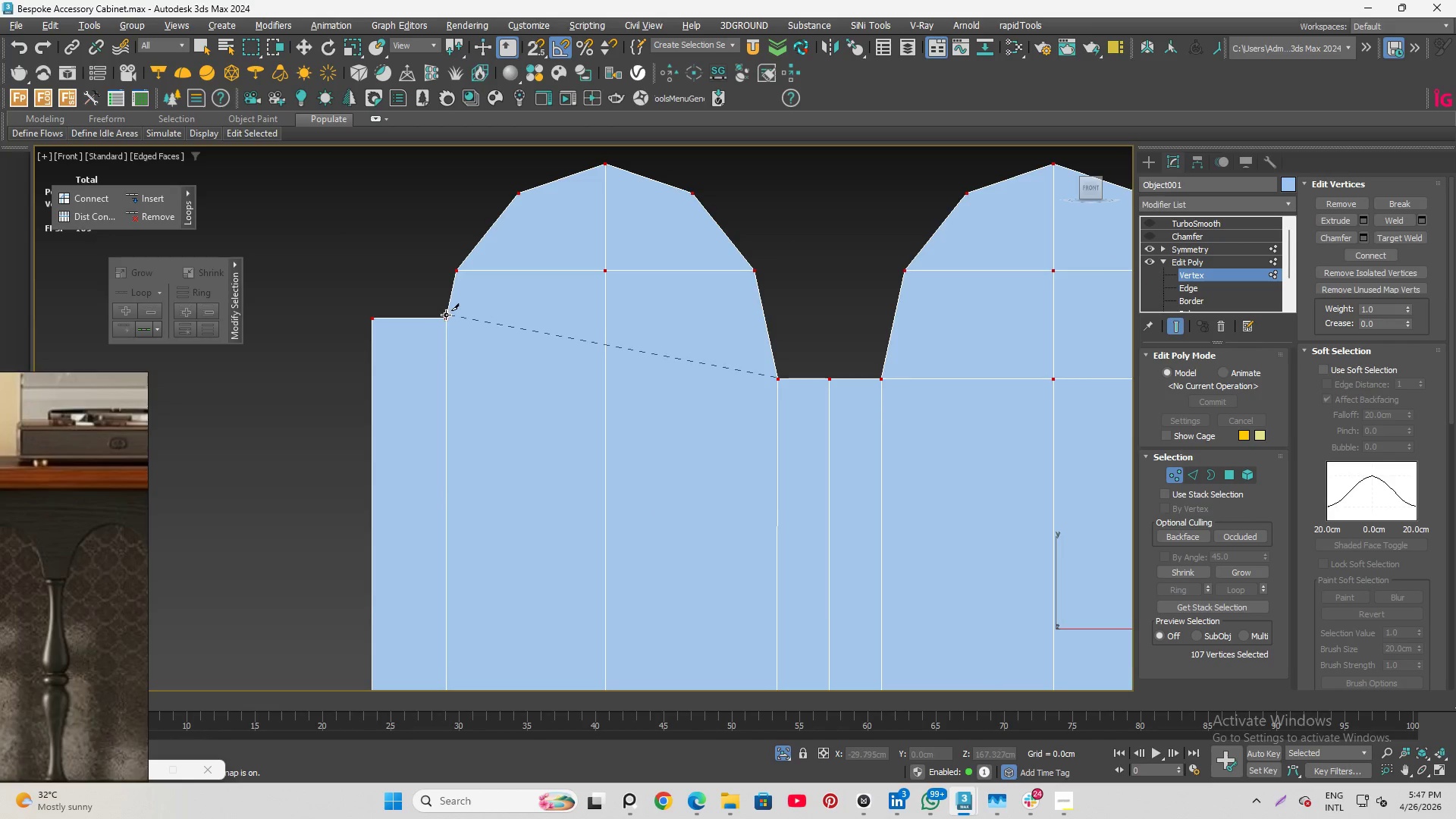 
left_click([446, 315])
 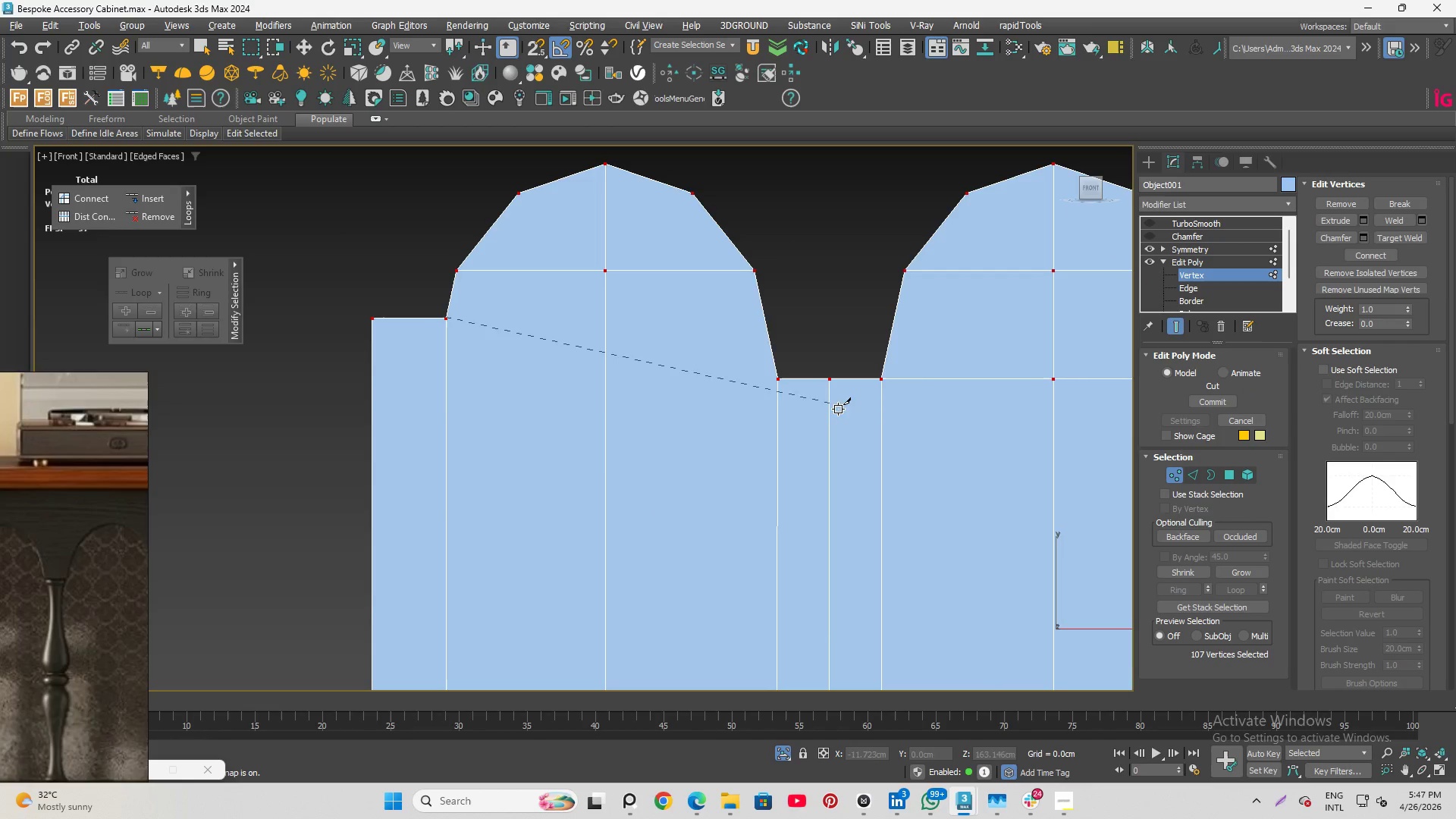 
left_click([776, 376])
 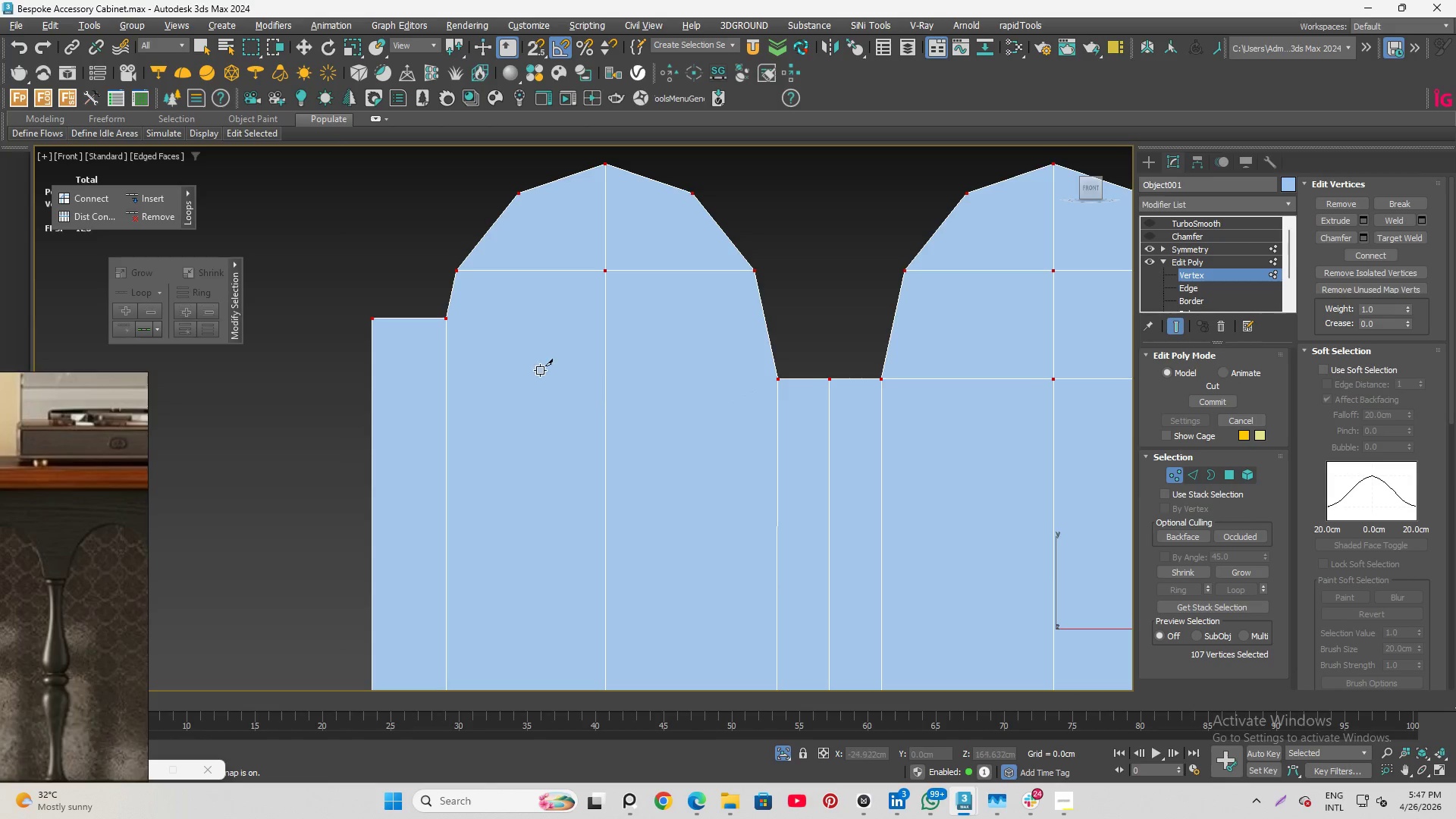 
right_click([518, 363])
 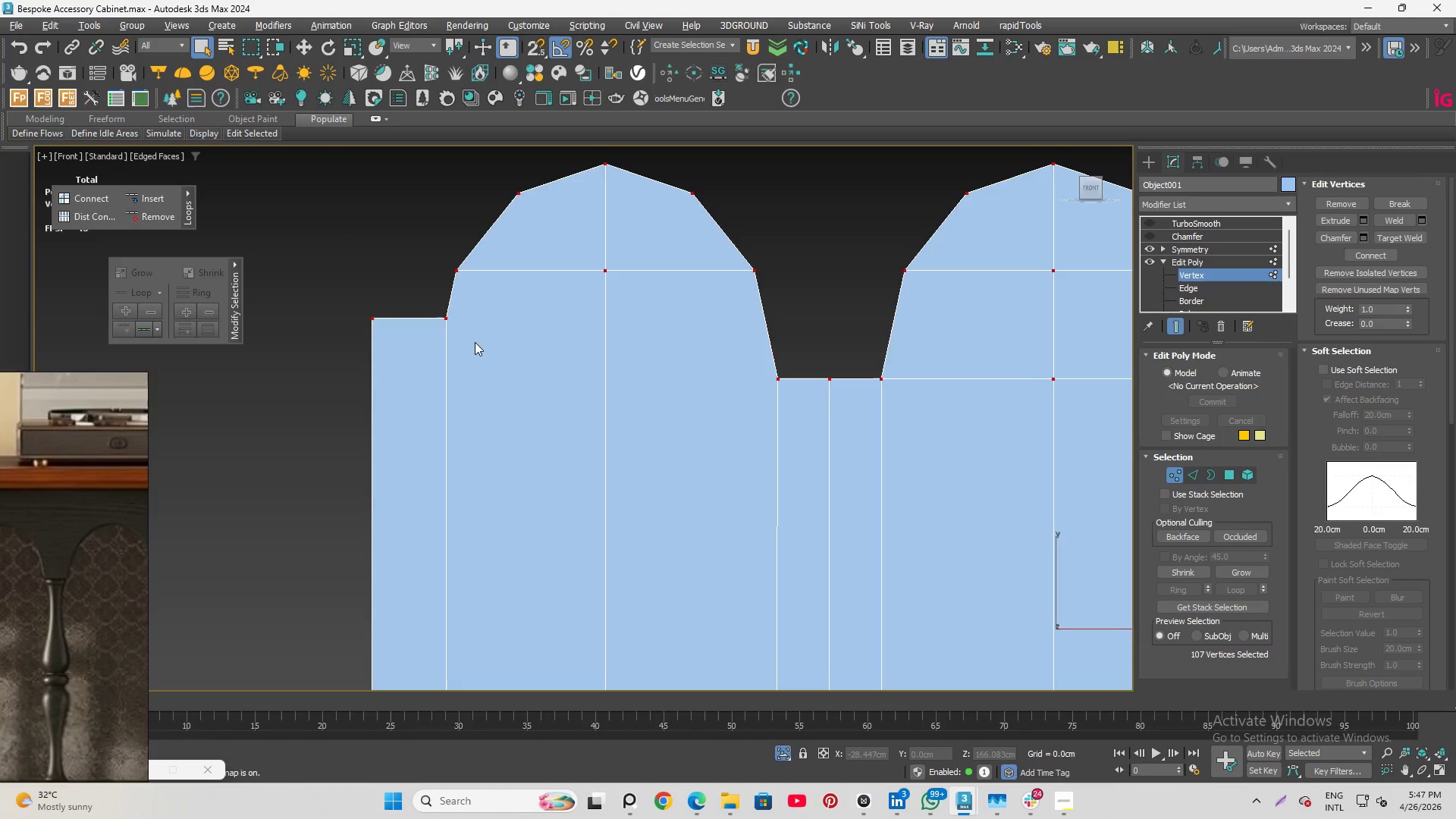 
scroll: coordinate [472, 340], scroll_direction: down, amount: 5.0
 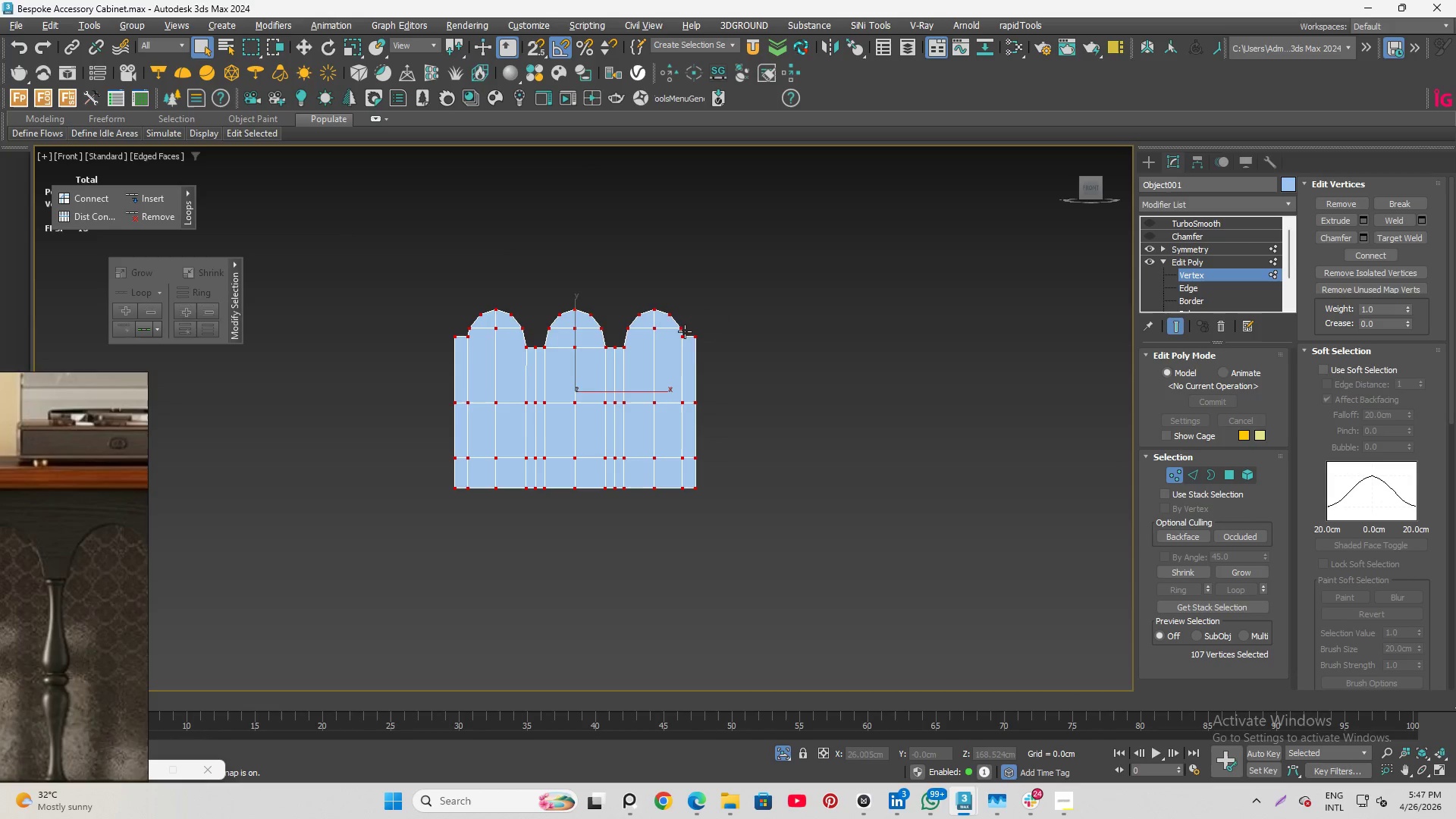 
scroll: coordinate [656, 340], scroll_direction: up, amount: 4.0
 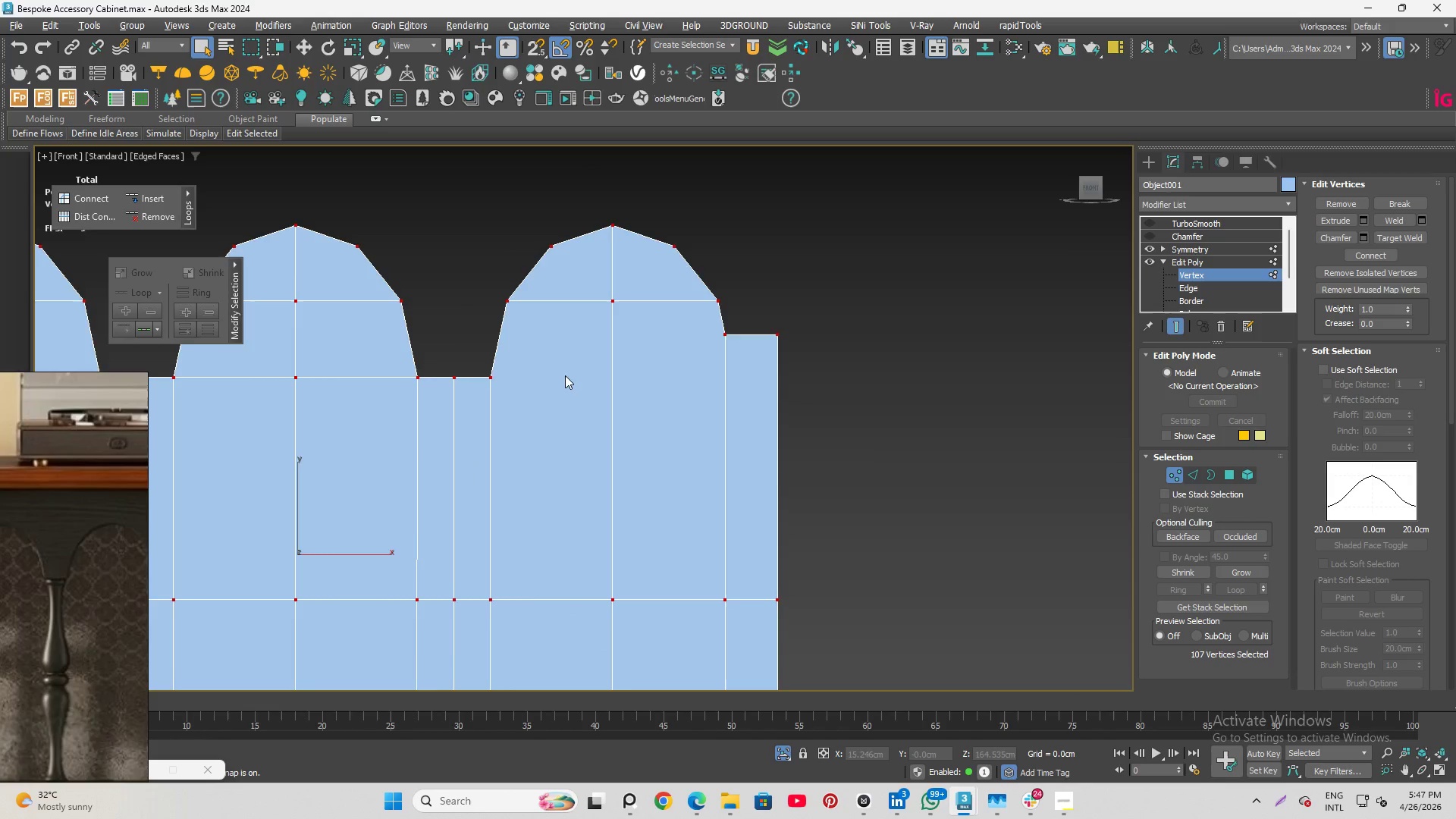 
key(Alt+C)
 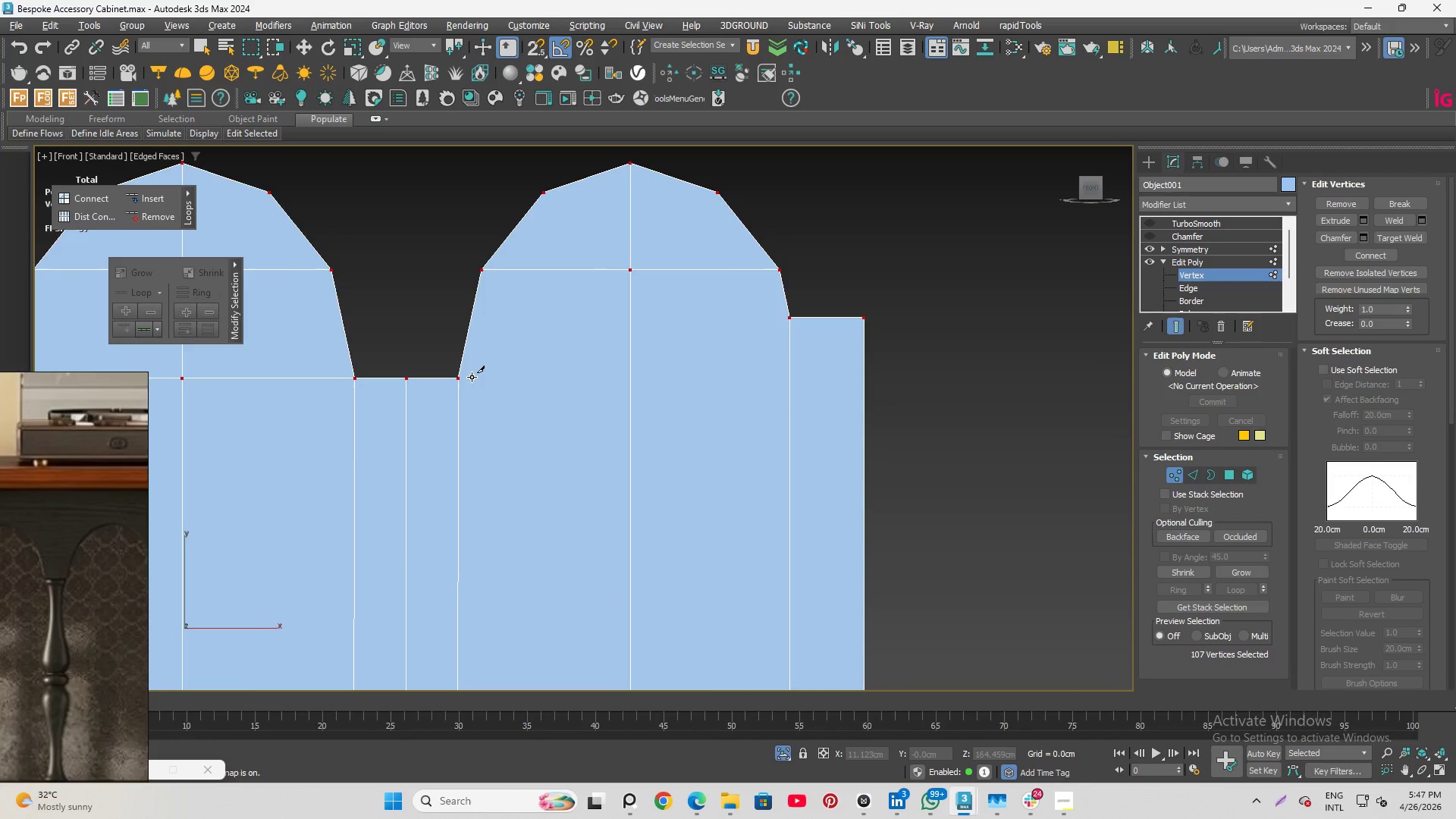 
scroll: coordinate [568, 375], scroll_direction: up, amount: 1.0
 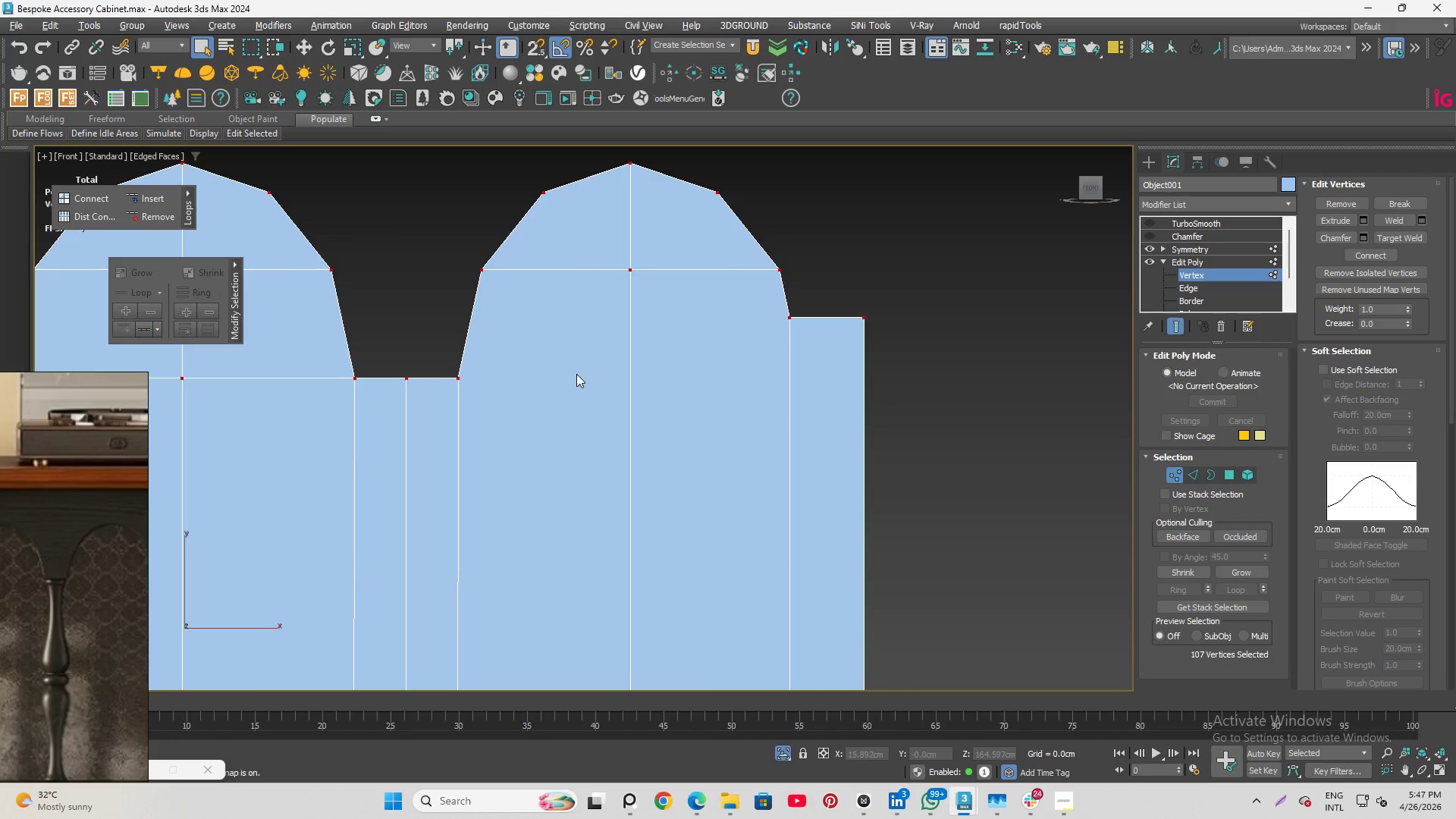 
left_click([472, 377])
 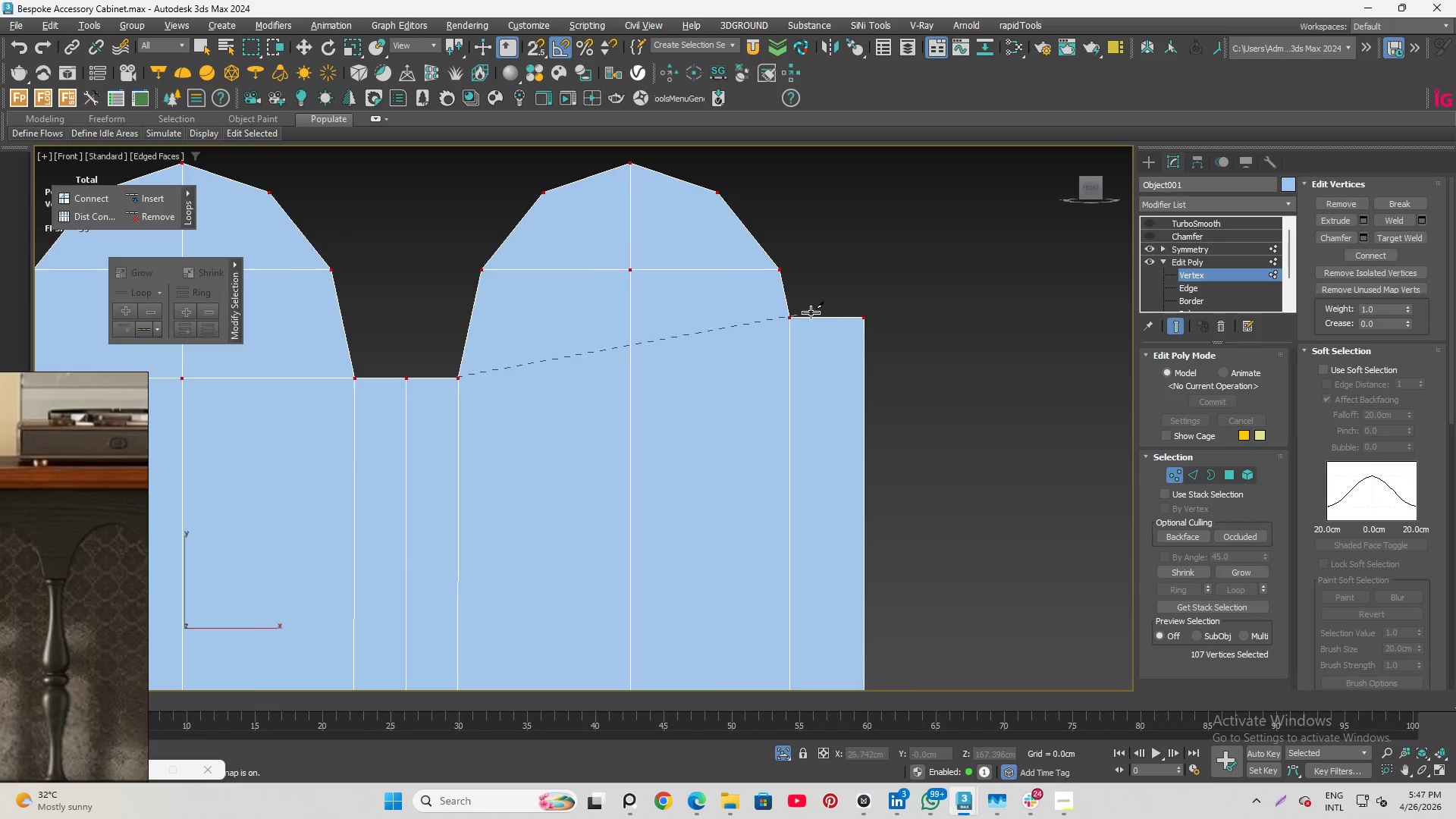 
left_click([801, 315])
 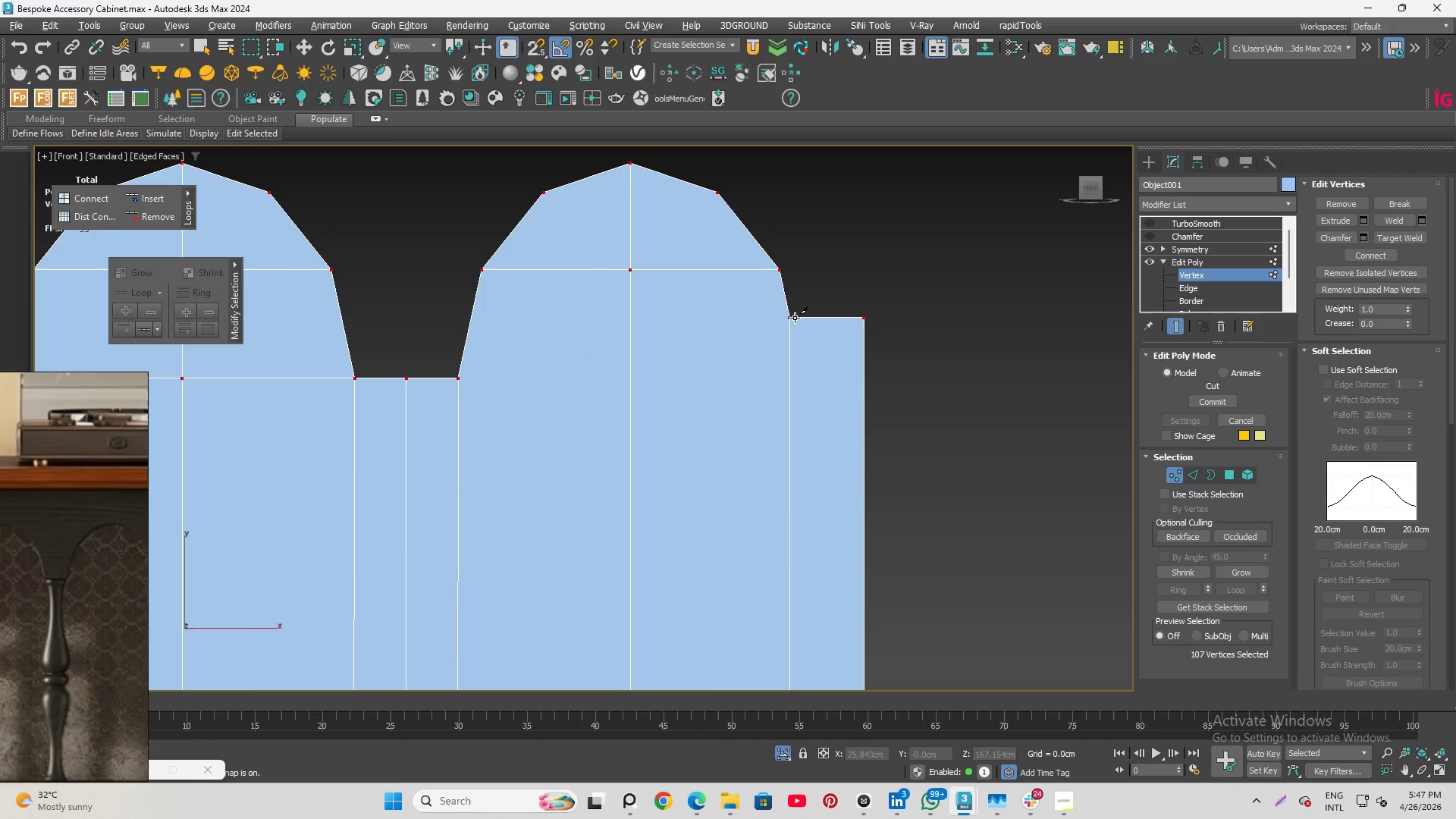 
left_click([795, 318])
 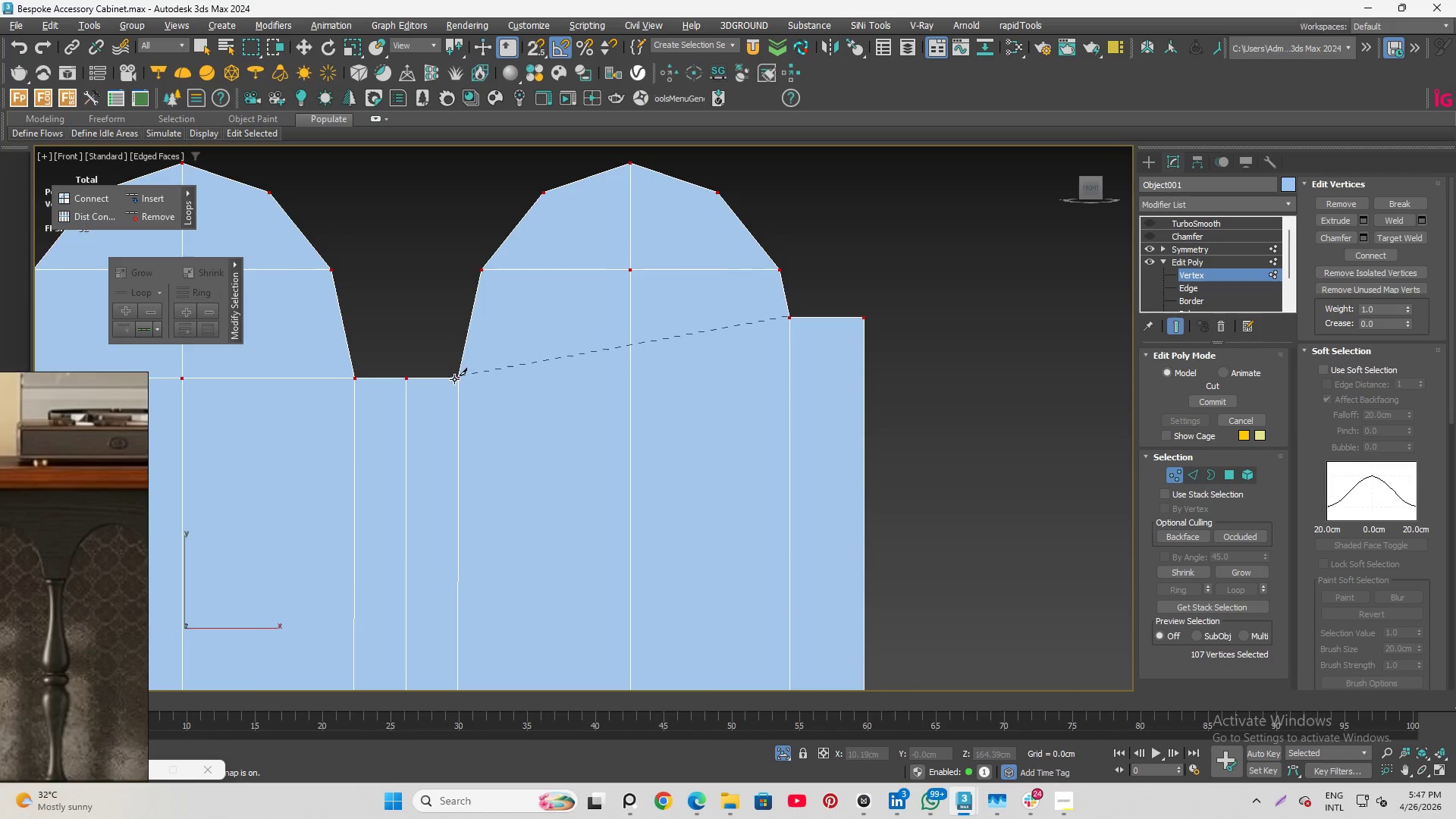 
left_click([456, 381])
 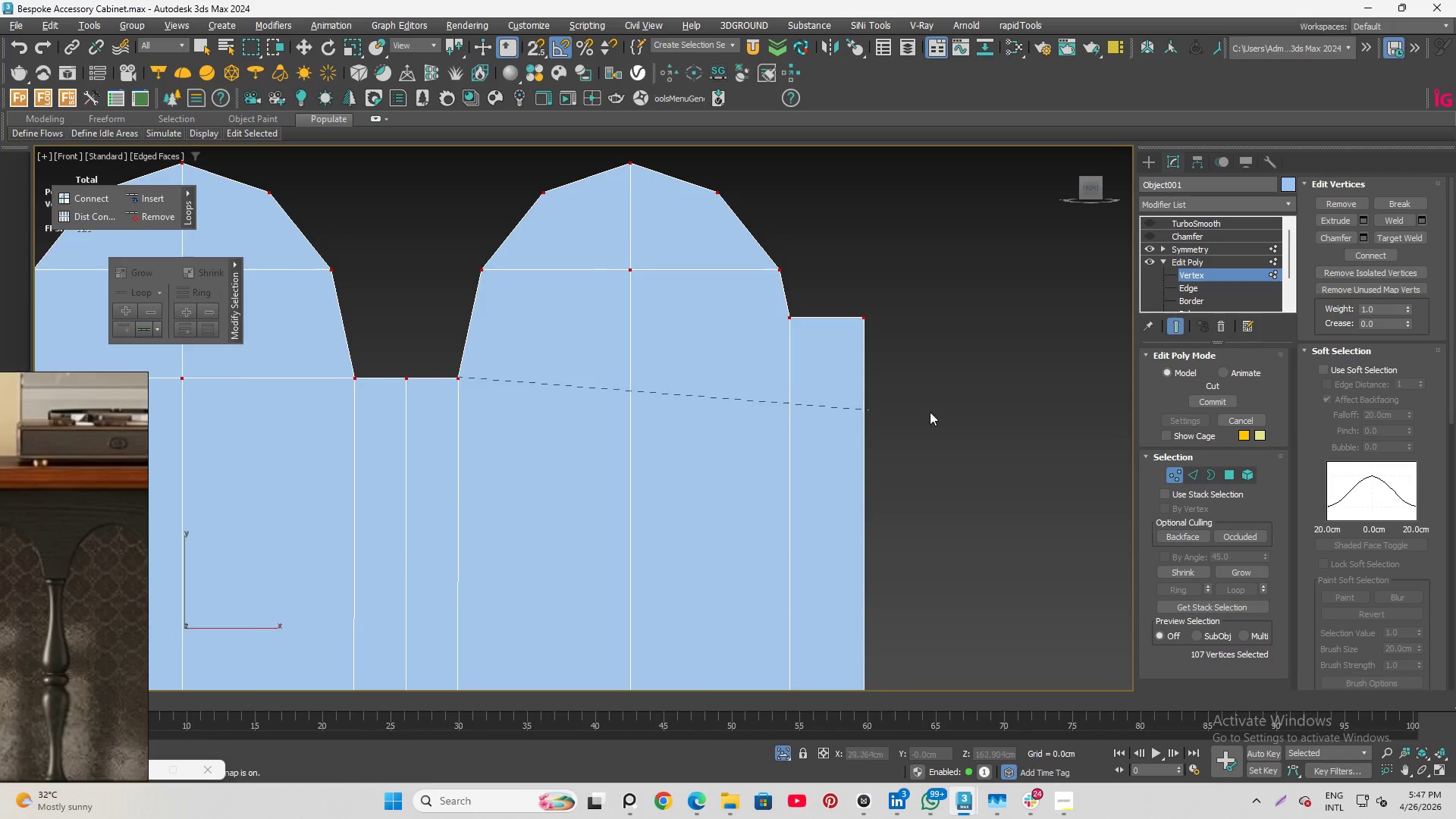 
right_click([995, 412])
 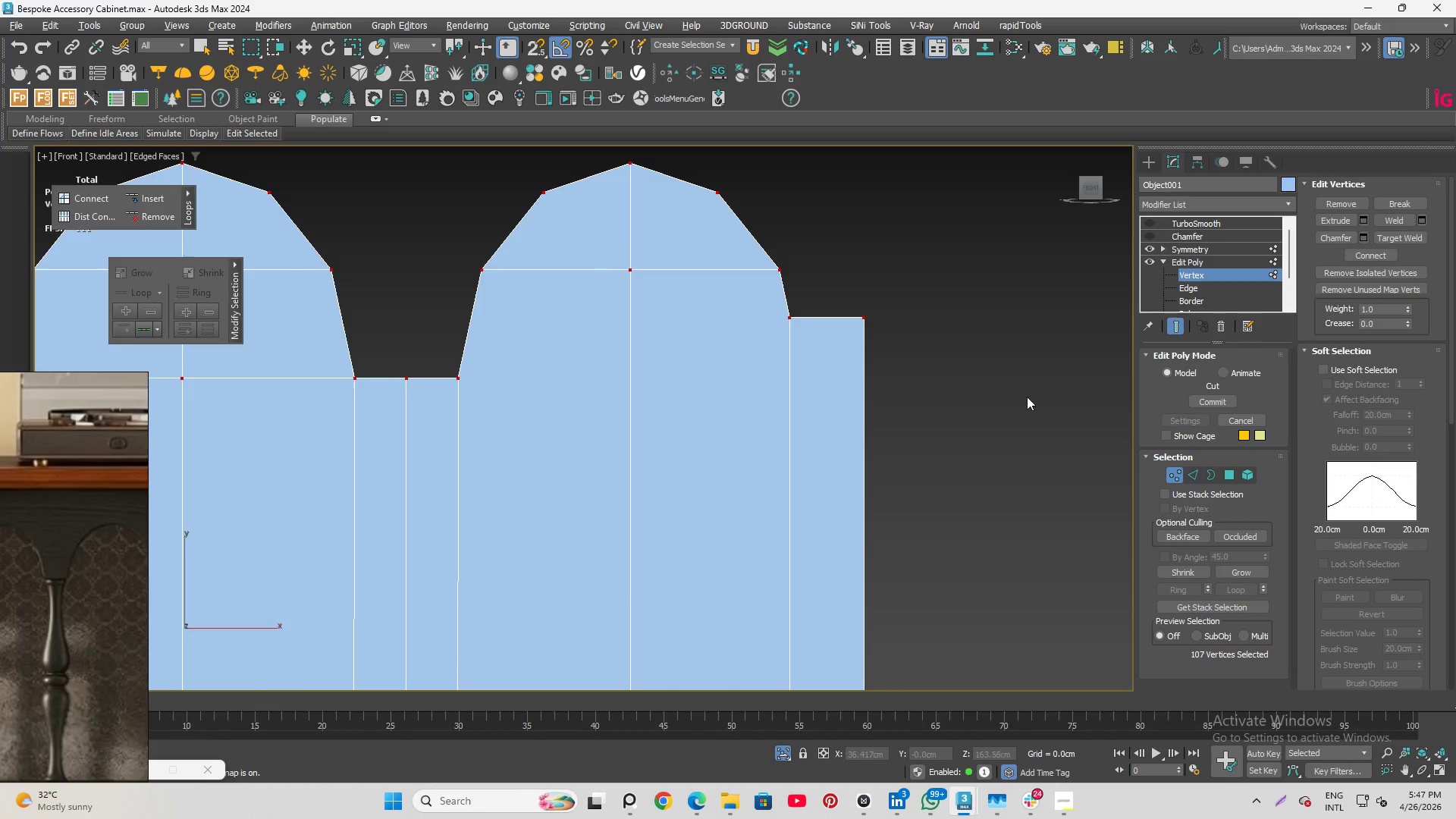 
scroll: coordinate [753, 419], scroll_direction: down, amount: 1.0
 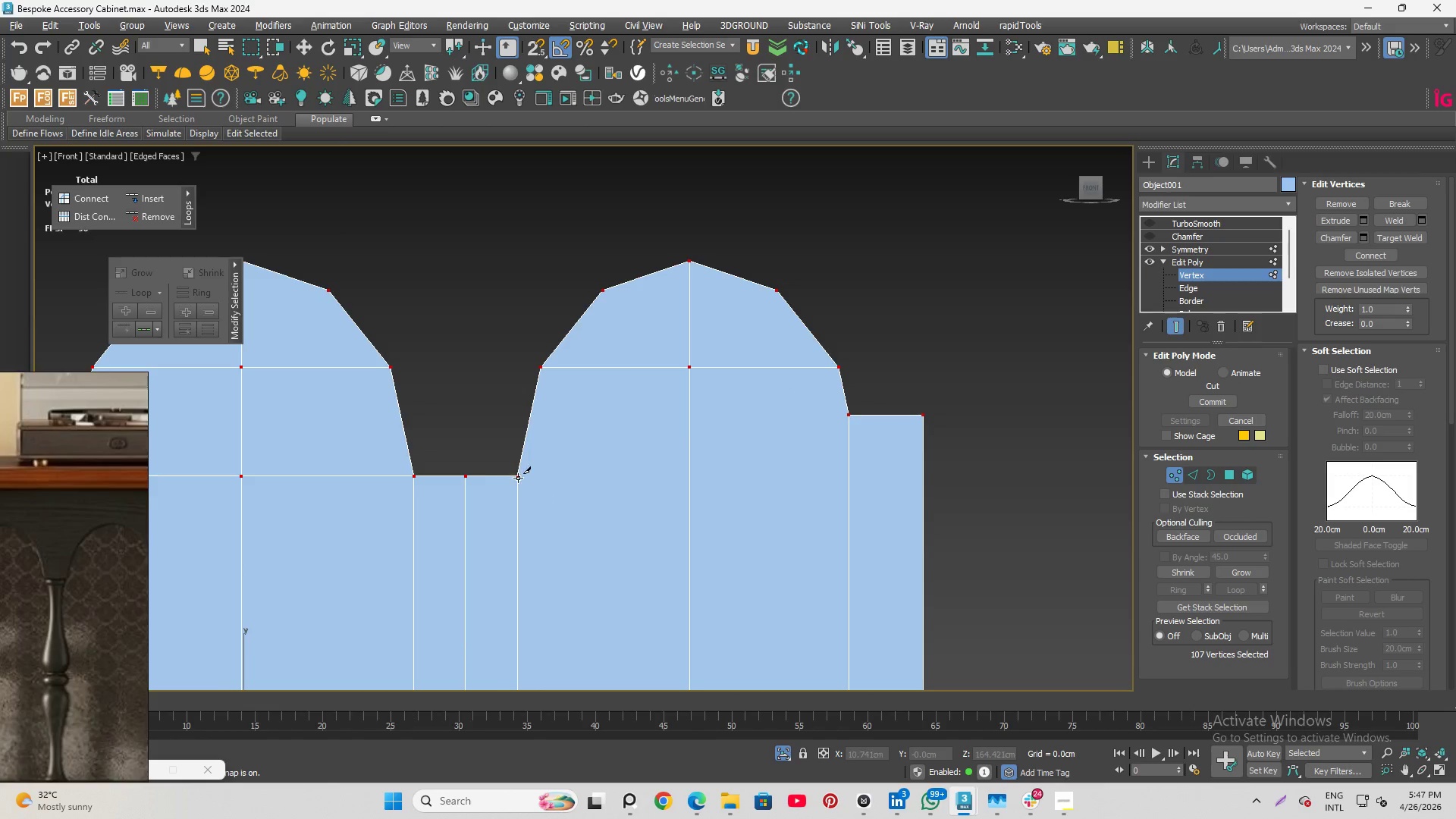 
left_click([514, 479])
 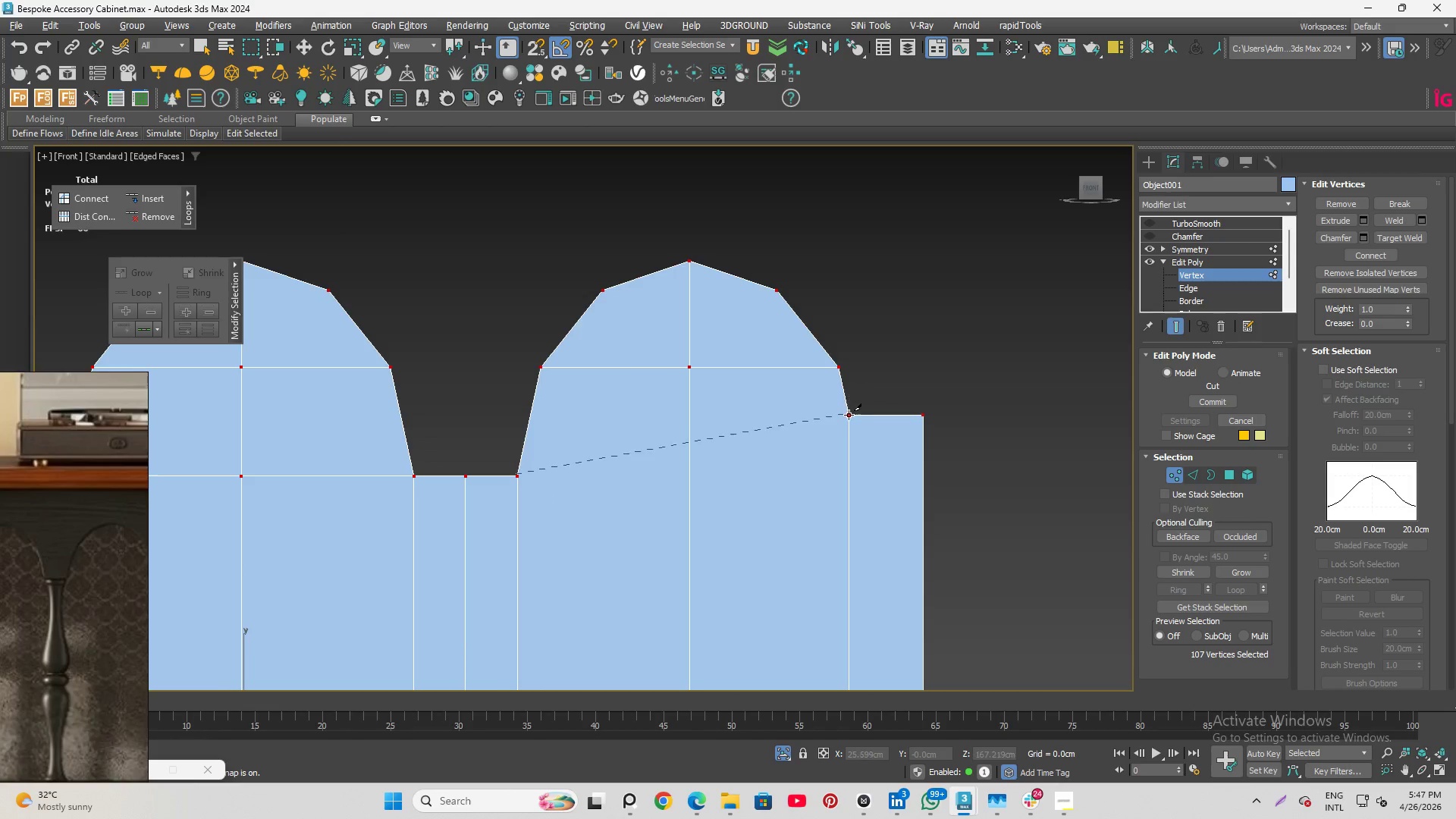 
left_click([848, 415])
 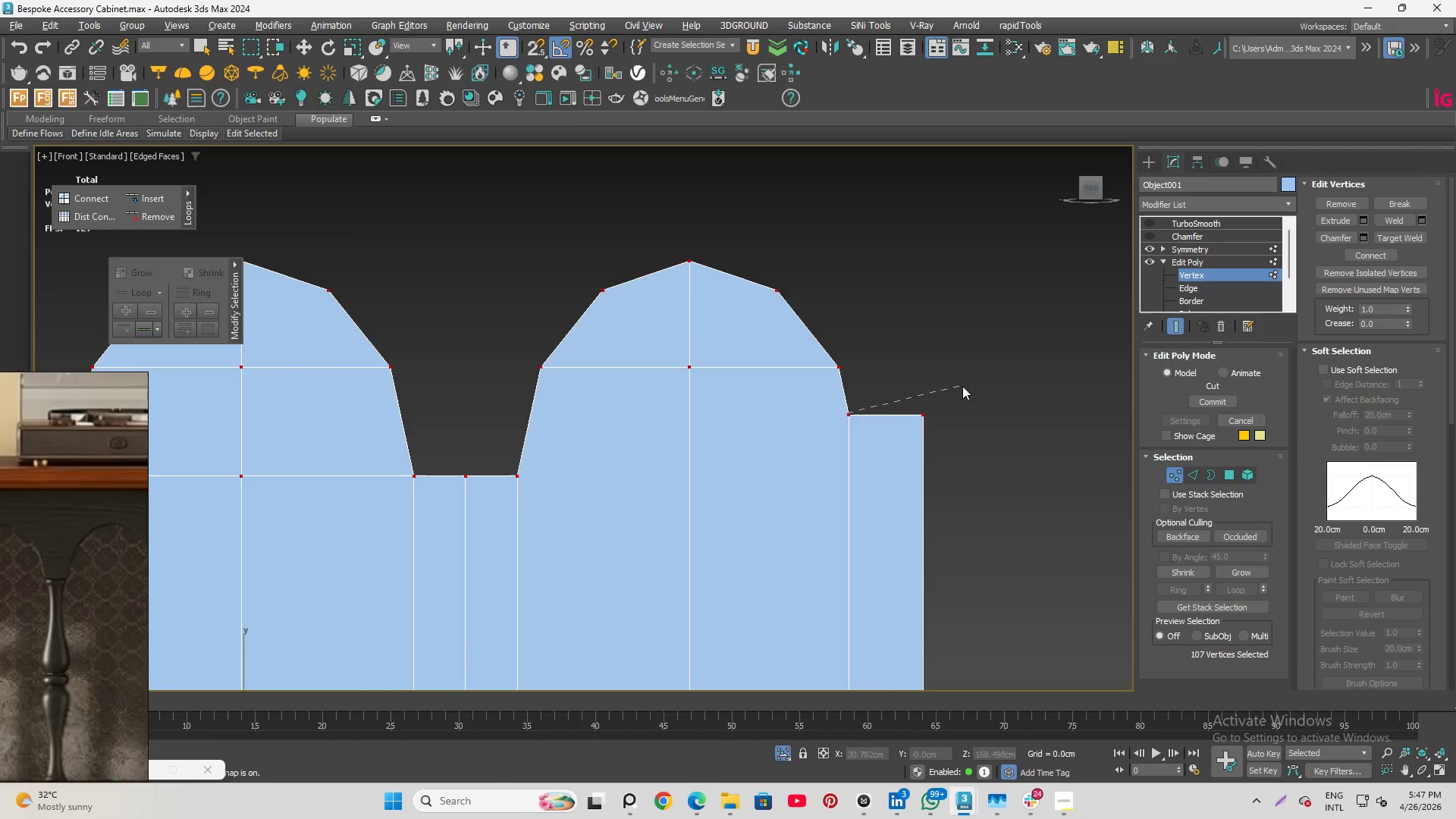 
scroll: coordinate [973, 378], scroll_direction: down, amount: 4.0
 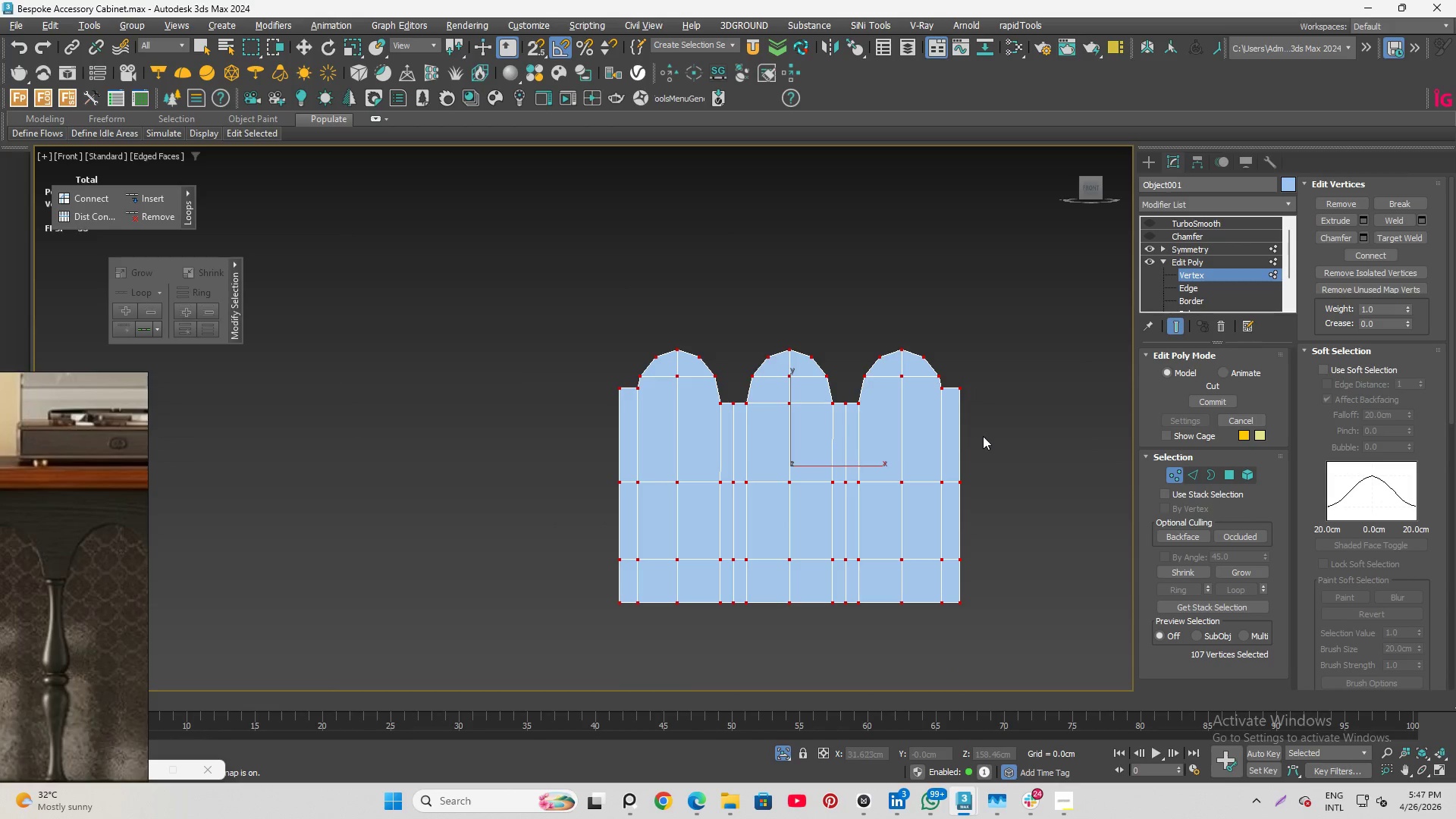 
hold_key(key=AltLeft, duration=0.92)
 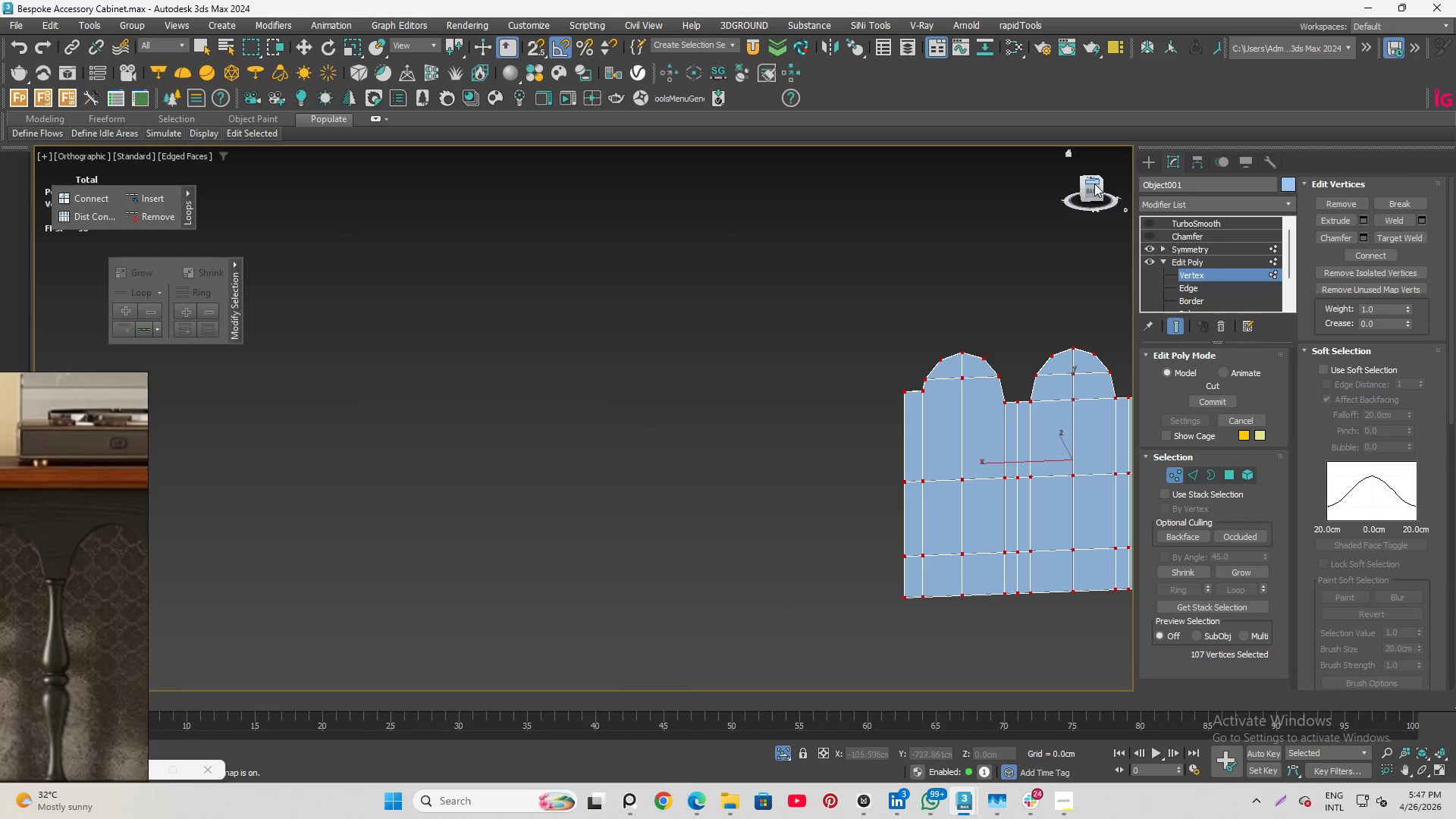 
left_click_drag(start_coordinate=[1094, 187], to_coordinate=[607, 494])
 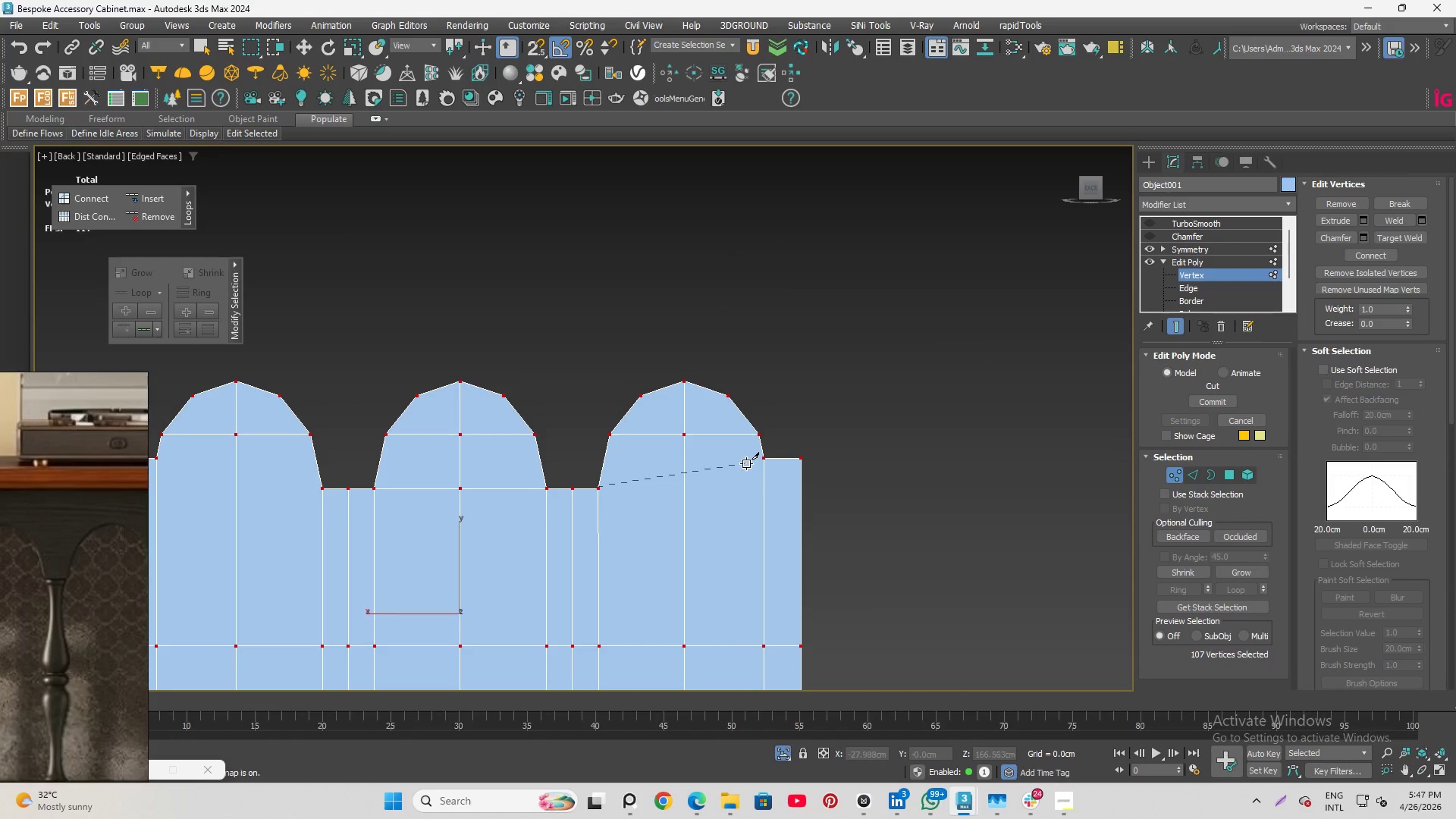 
scroll: coordinate [661, 570], scroll_direction: down, amount: 6.0
 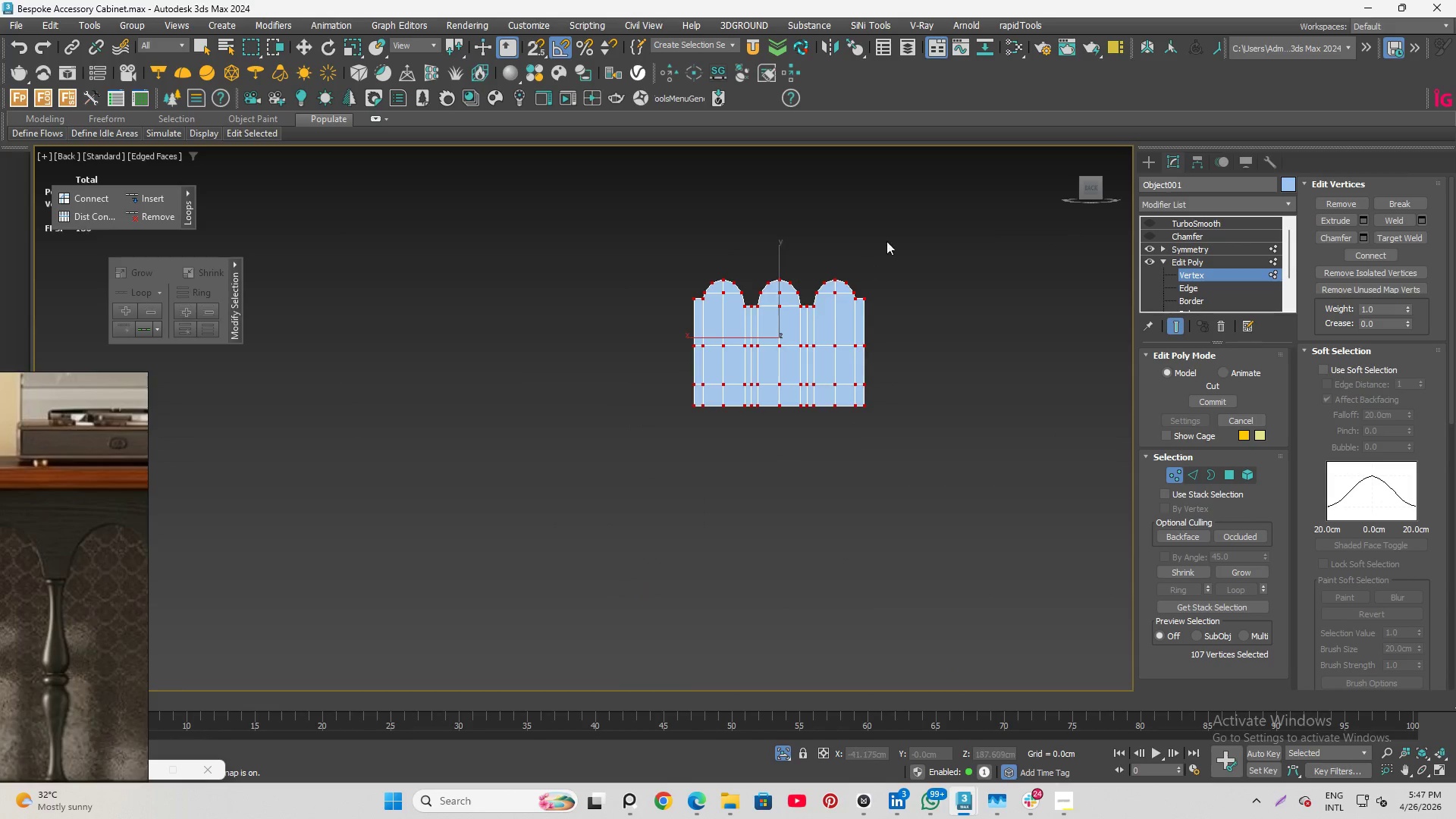 
scroll: coordinate [879, 261], scroll_direction: up, amount: 4.0
 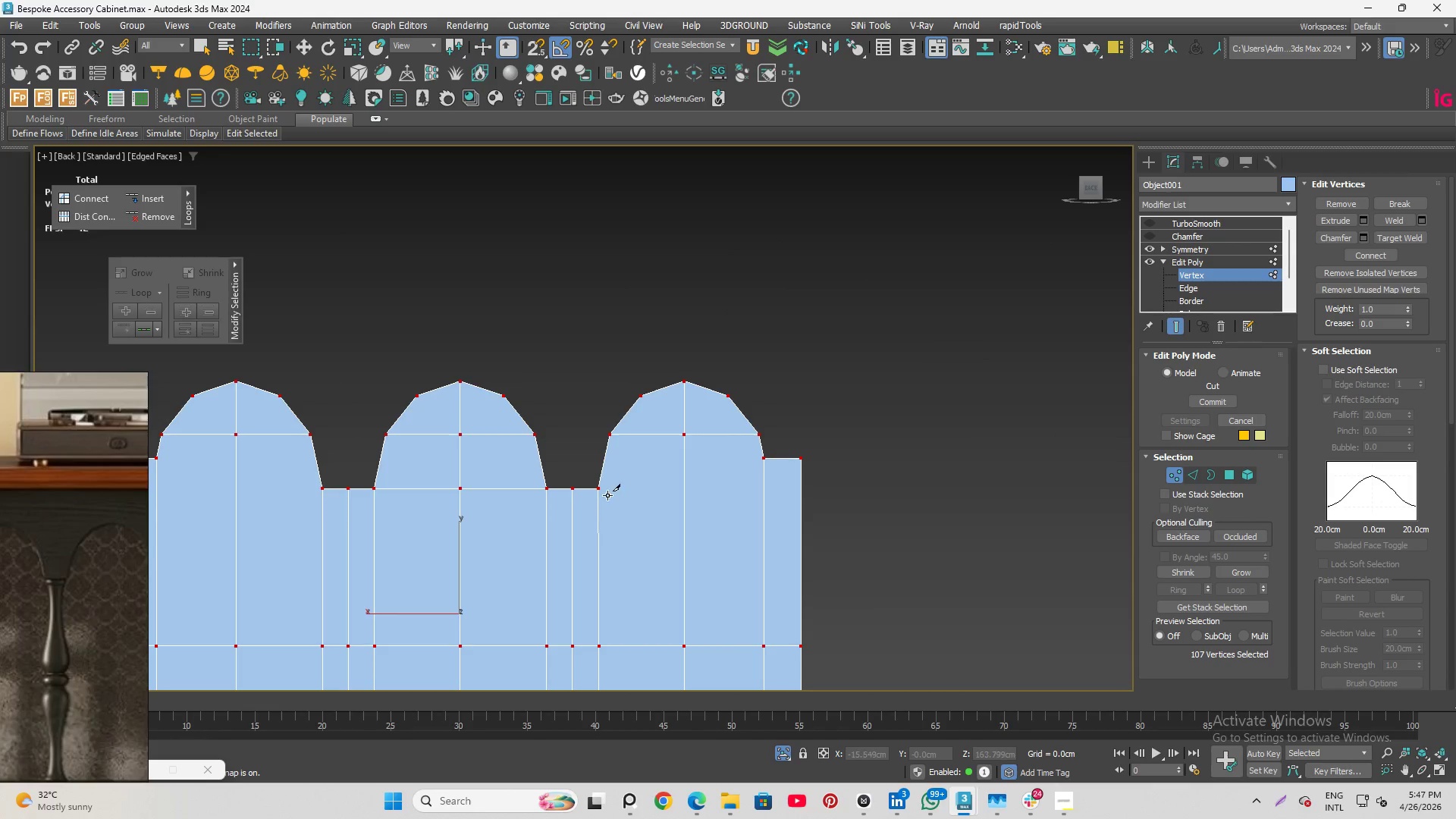 
left_click([607, 494])
 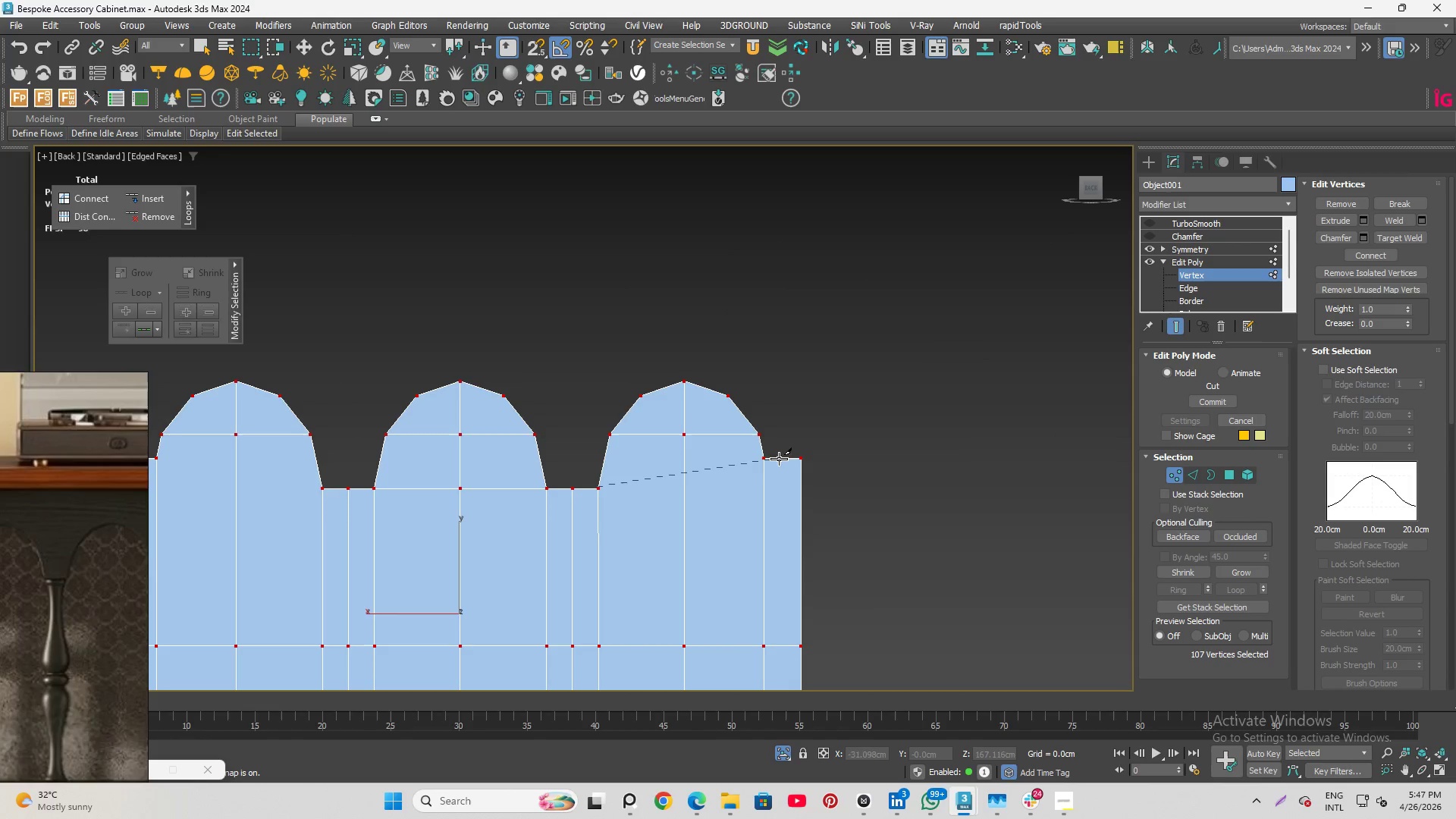 
left_click([770, 456])
 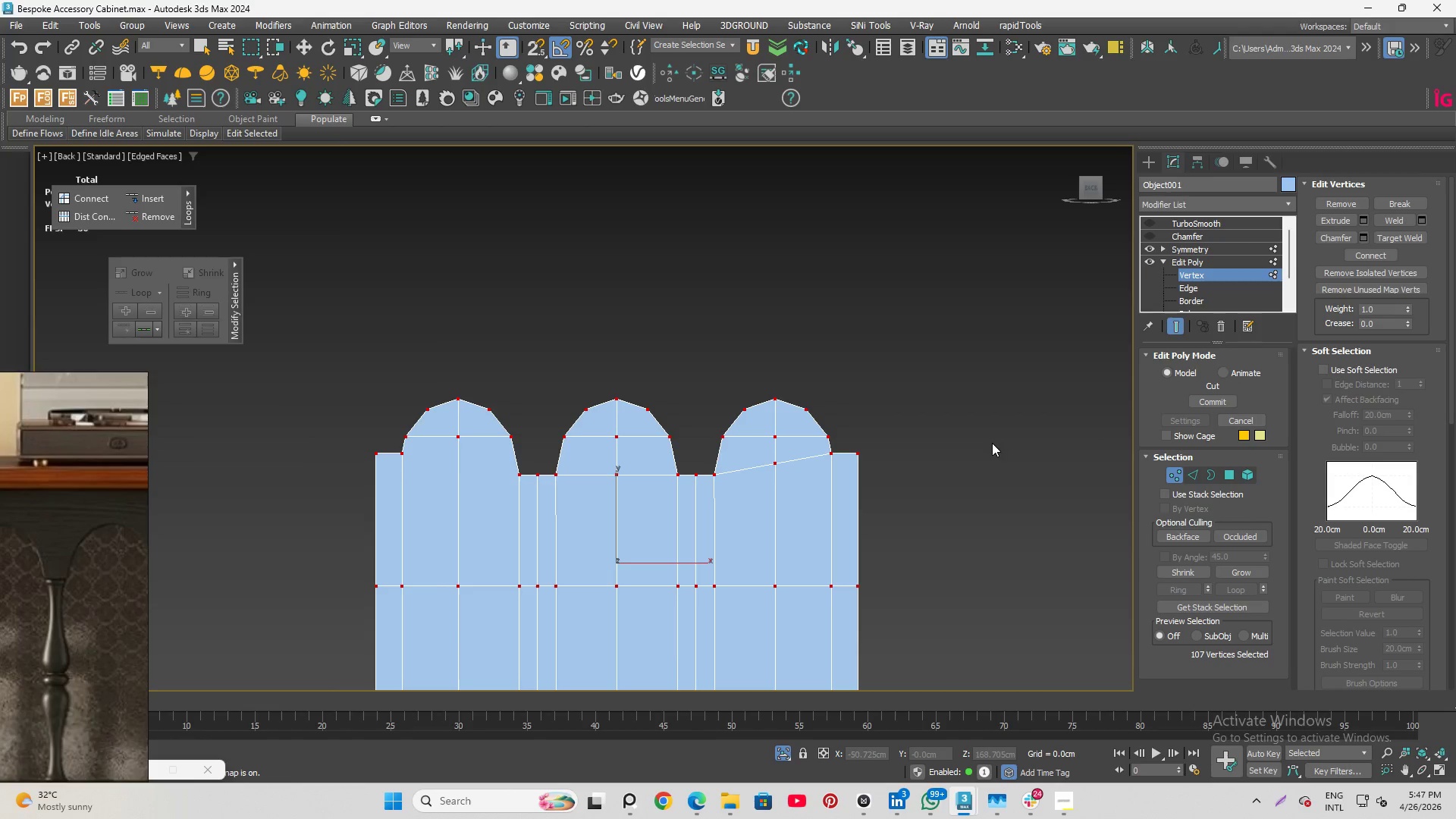 
scroll: coordinate [506, 480], scroll_direction: up, amount: 4.0
 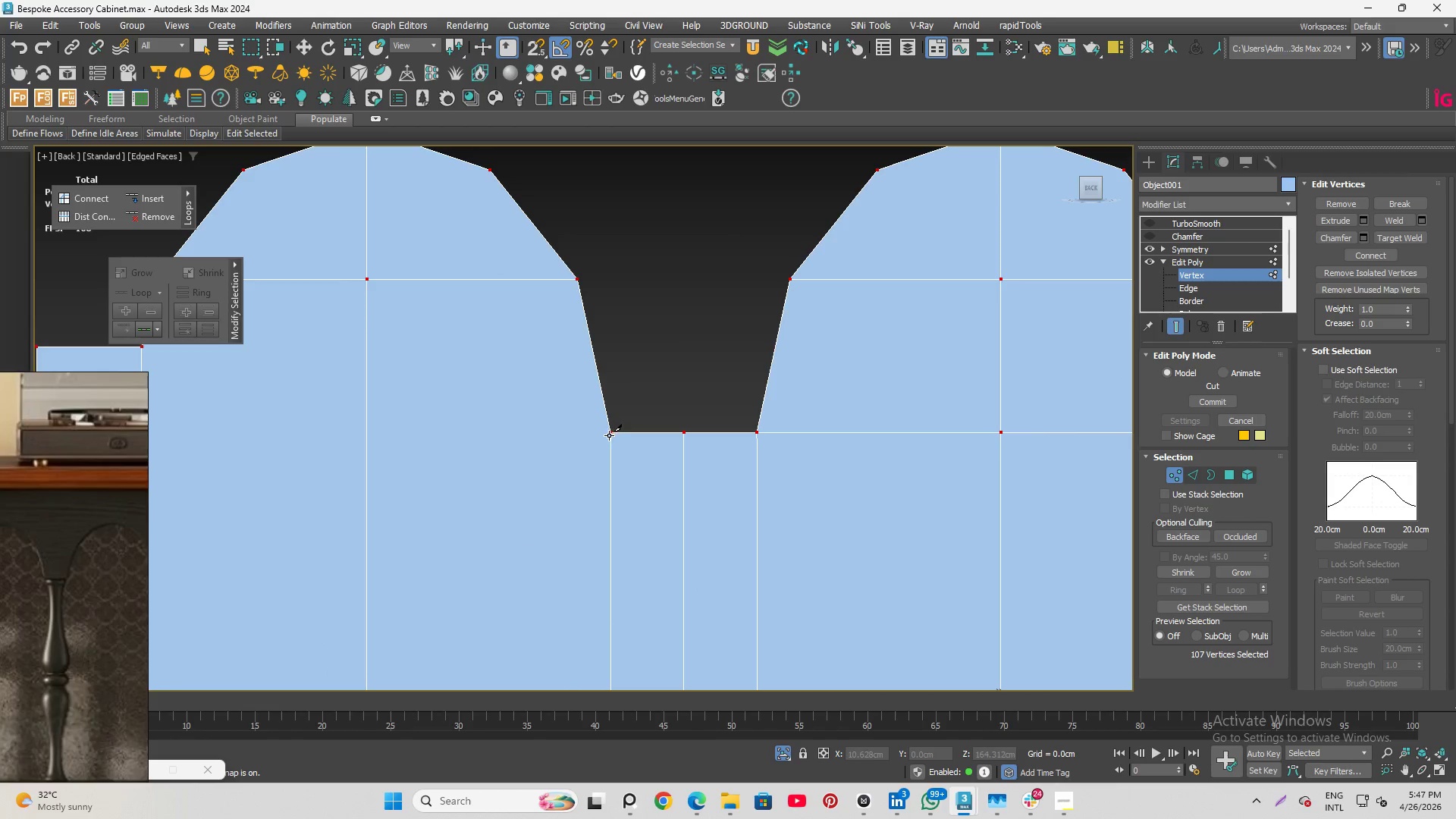 
left_click([611, 435])
 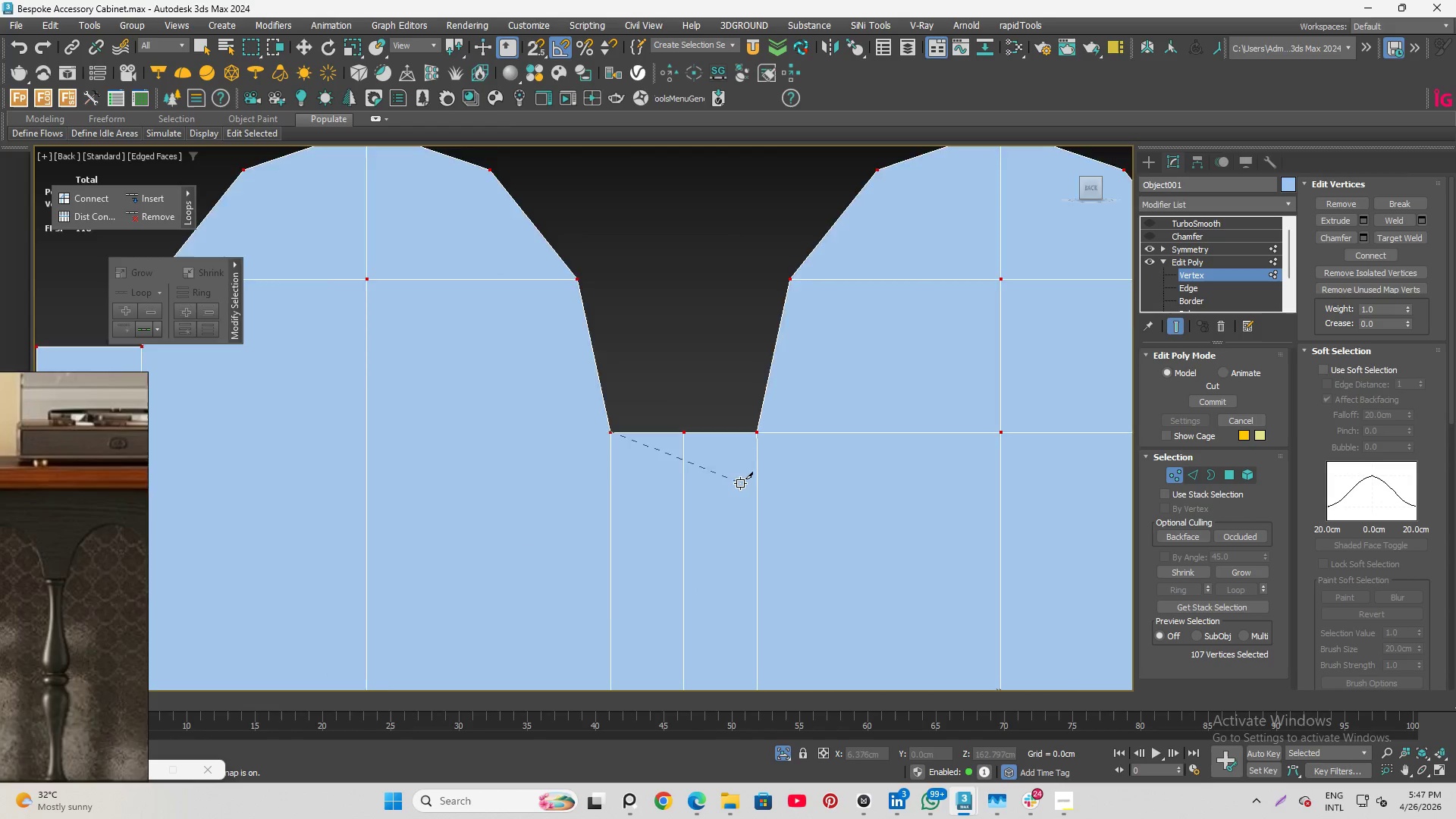 
scroll: coordinate [740, 485], scroll_direction: down, amount: 2.0
 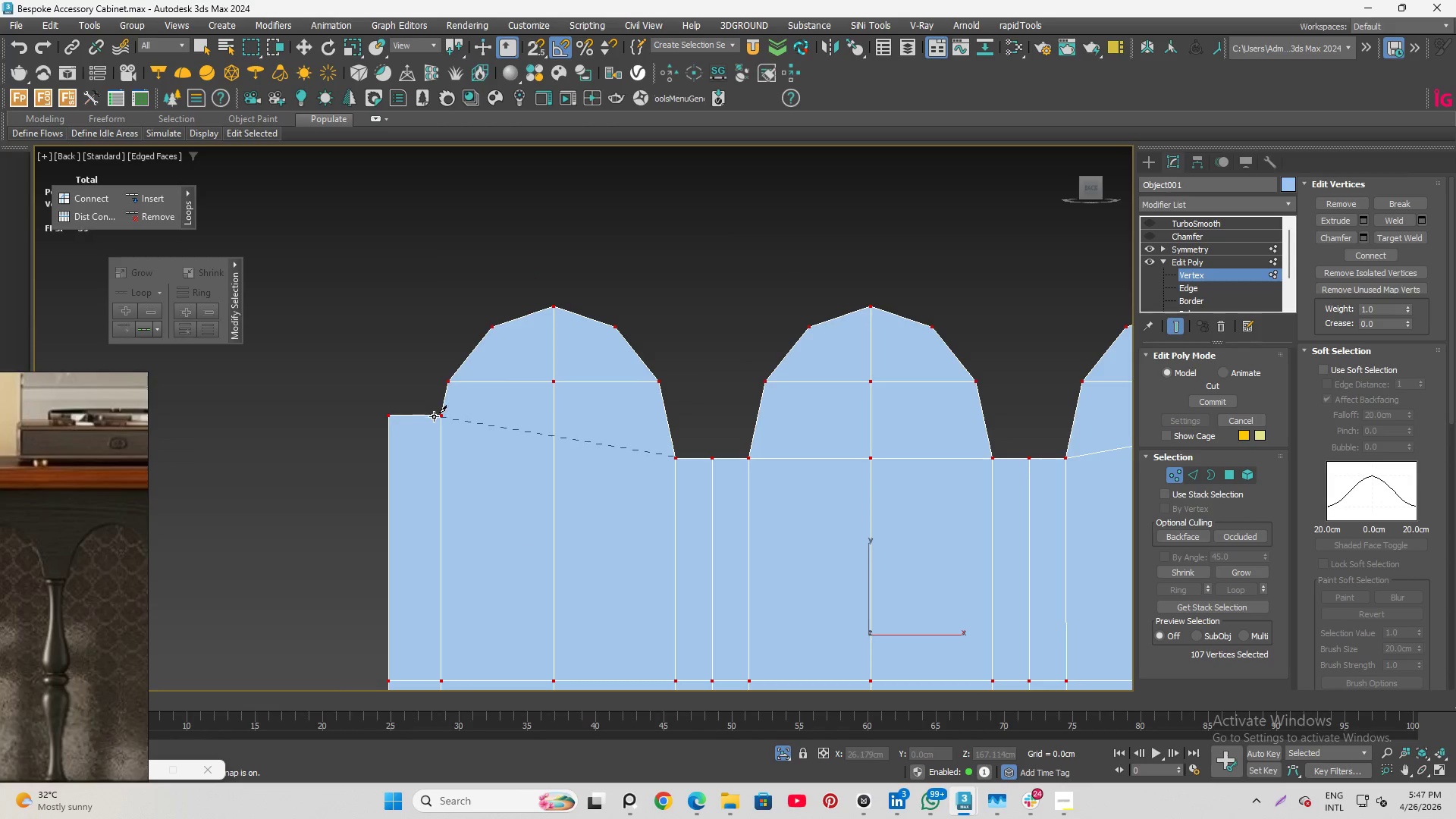 
left_click([440, 416])
 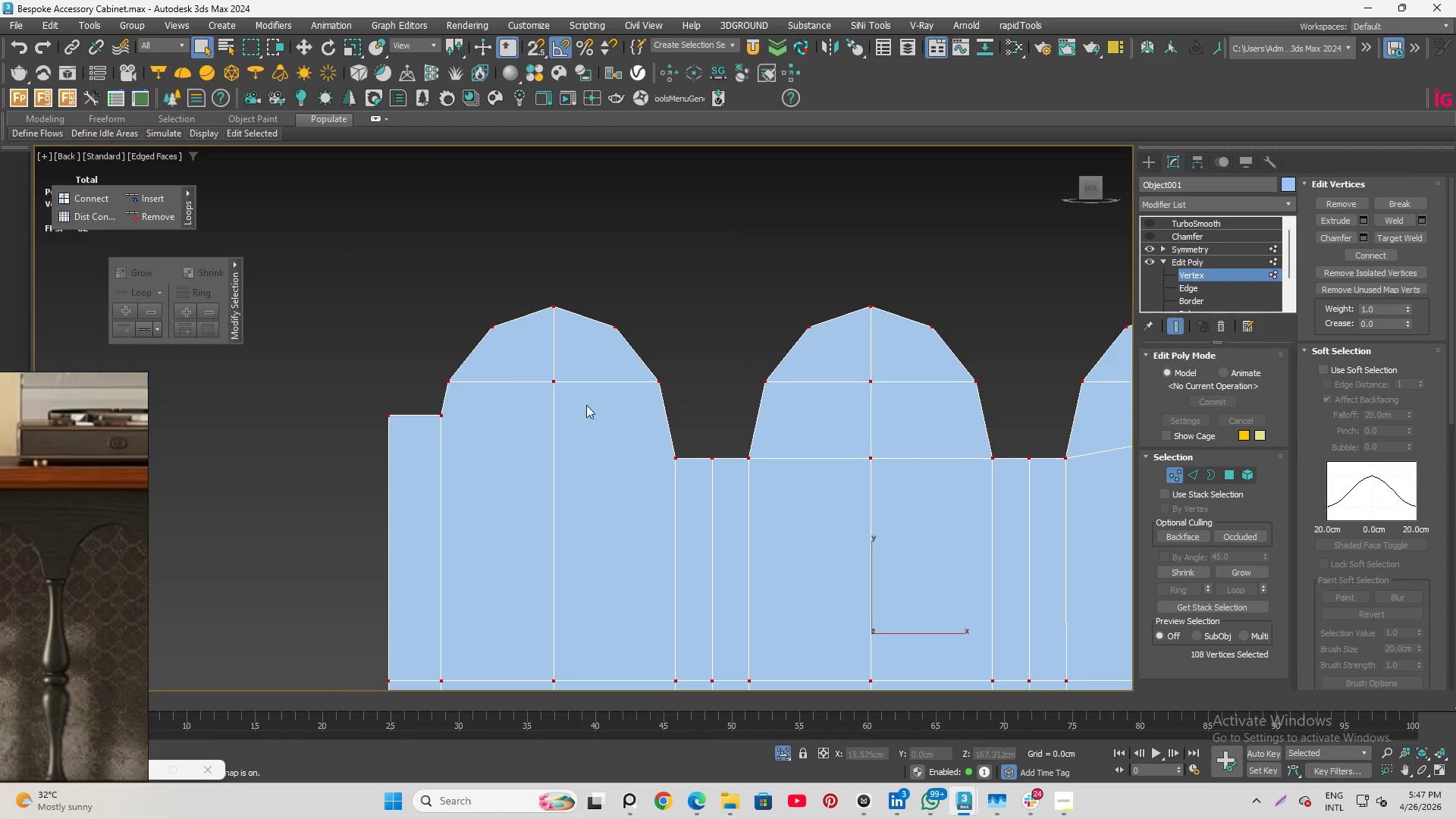 
scroll: coordinate [500, 348], scroll_direction: down, amount: 3.0
 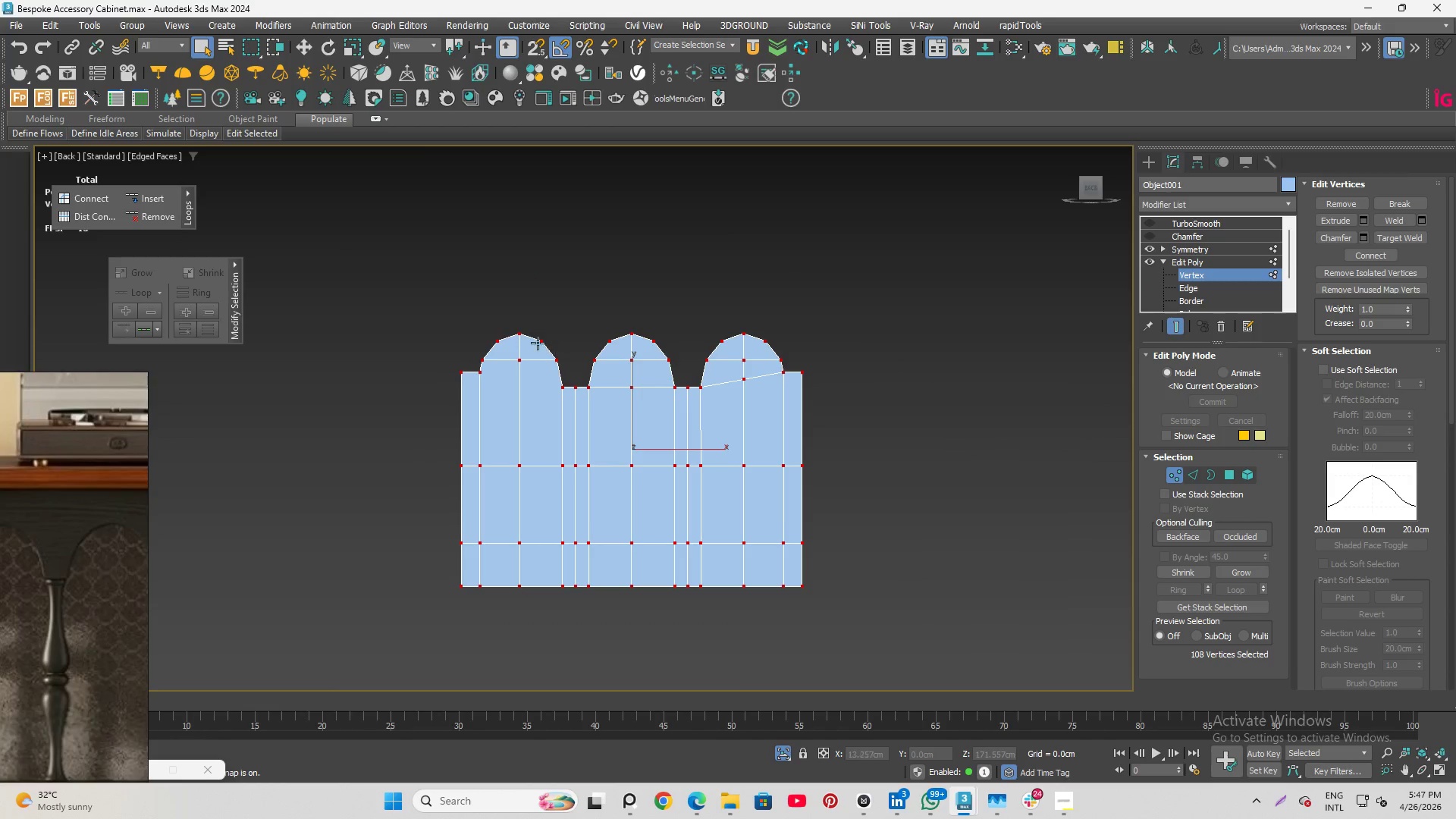 
scroll: coordinate [460, 347], scroll_direction: up, amount: 3.0
 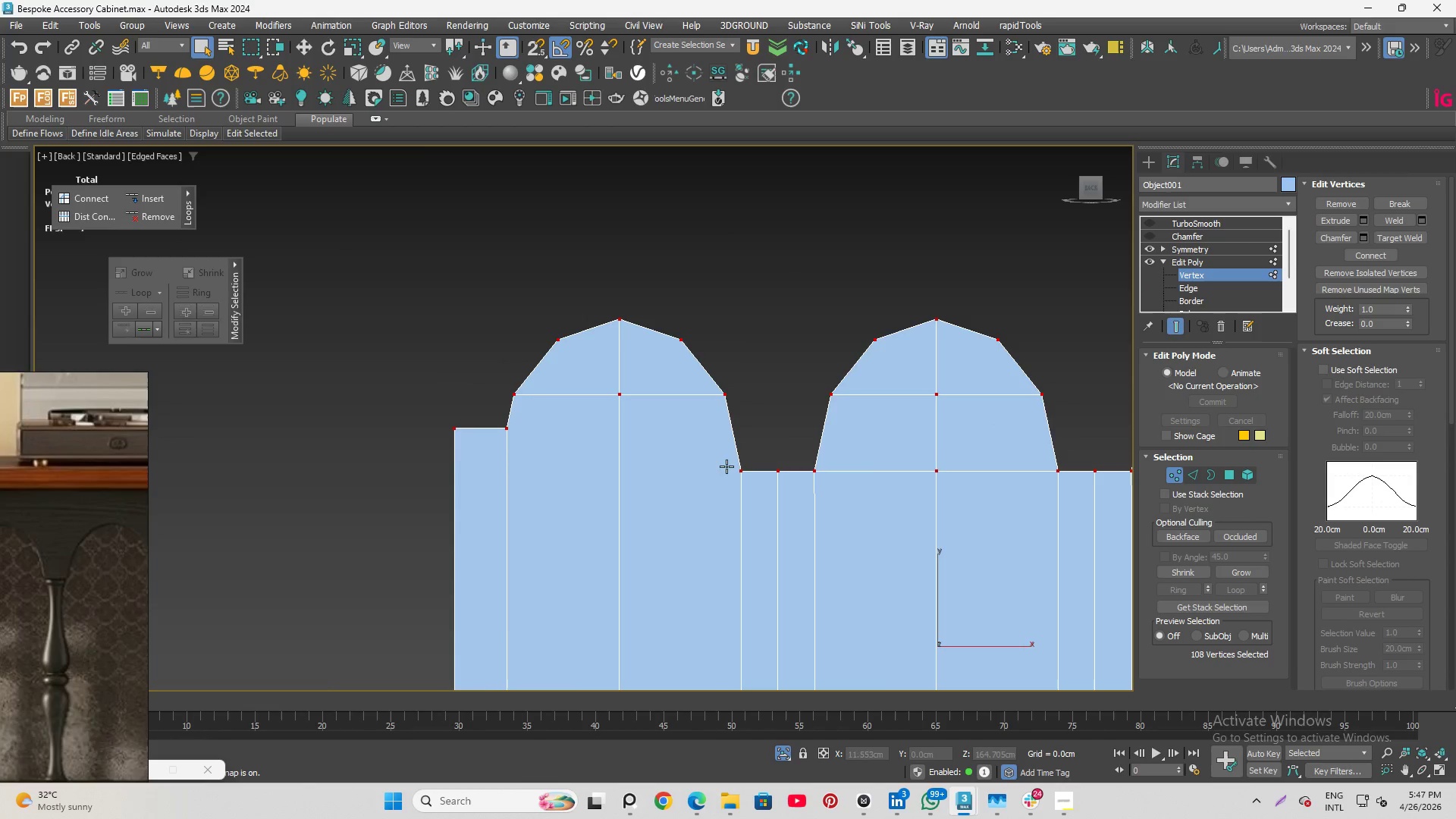 
key(Alt+C)
 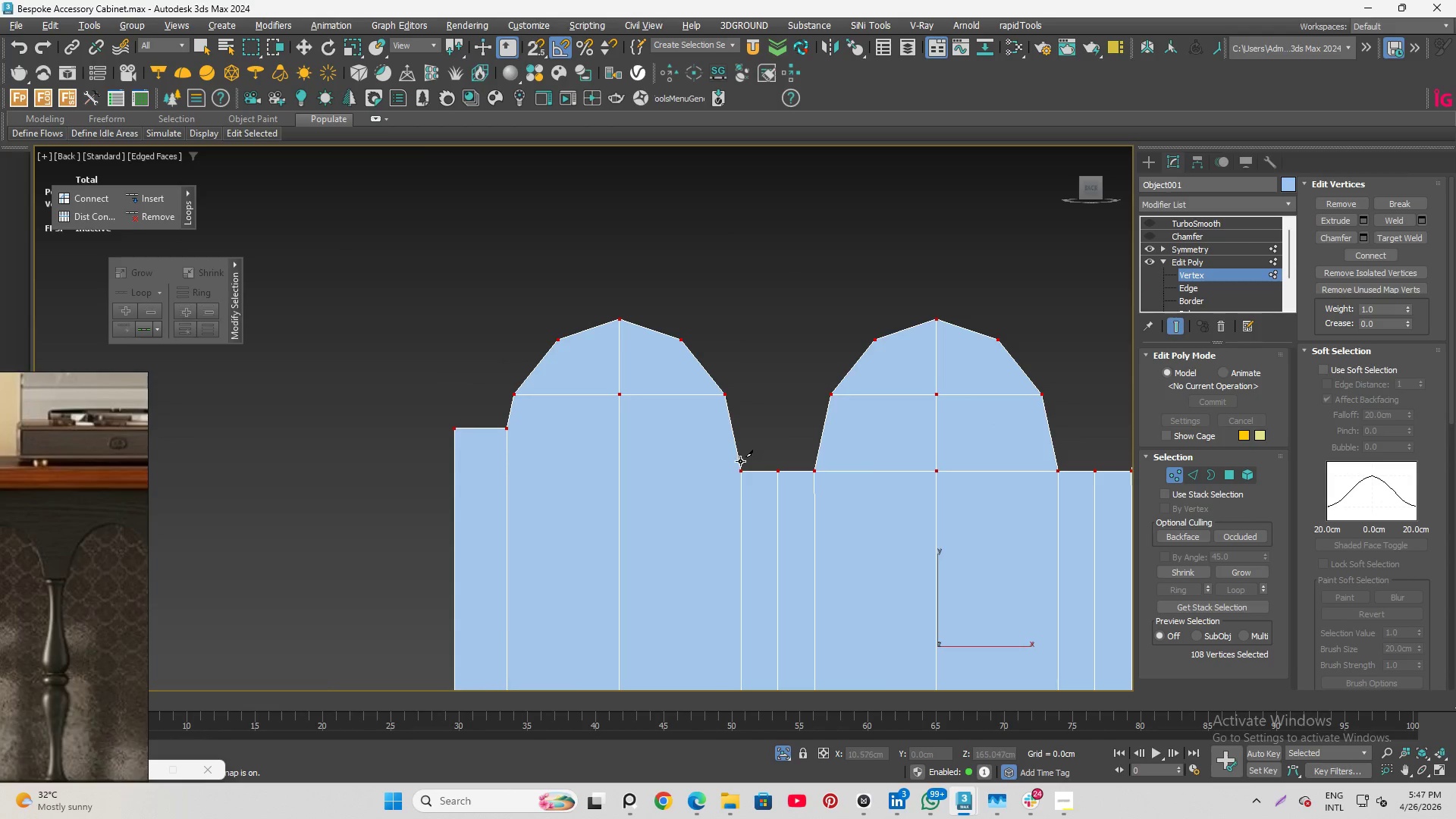 
left_click([740, 464])
 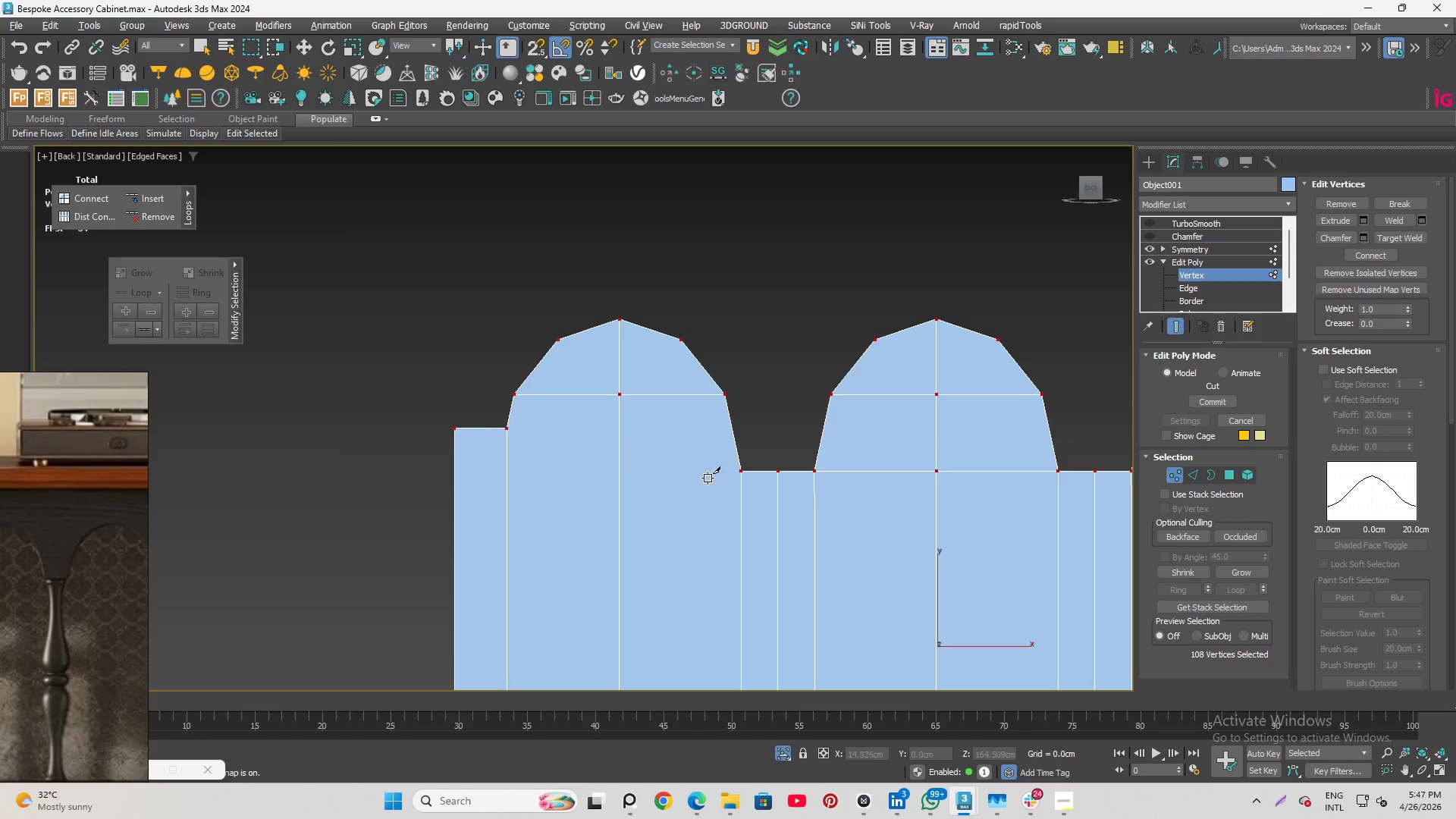 
hold_key(key=AltLeft, duration=1.33)
 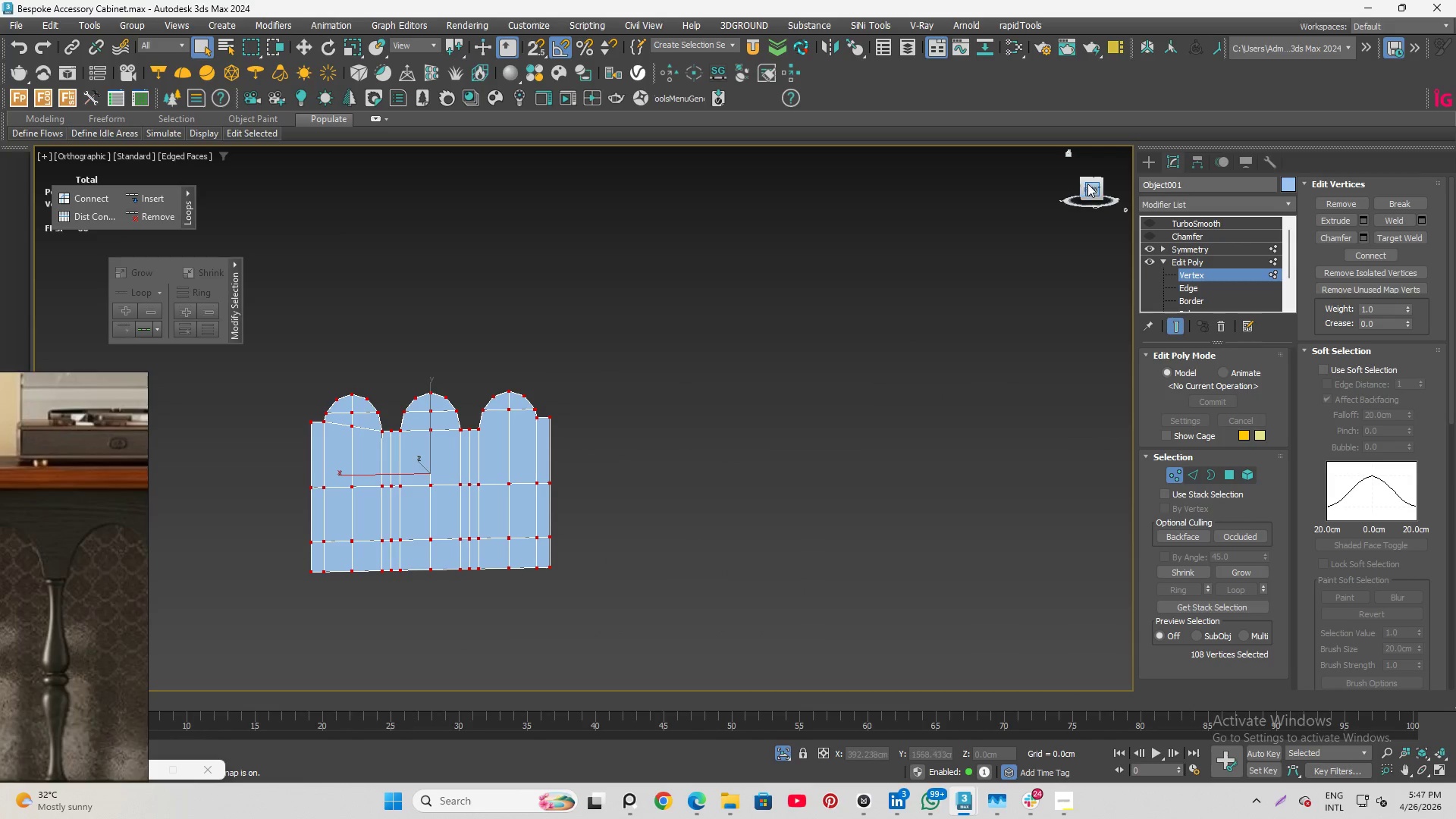 
scroll: coordinate [494, 414], scroll_direction: down, amount: 3.0
 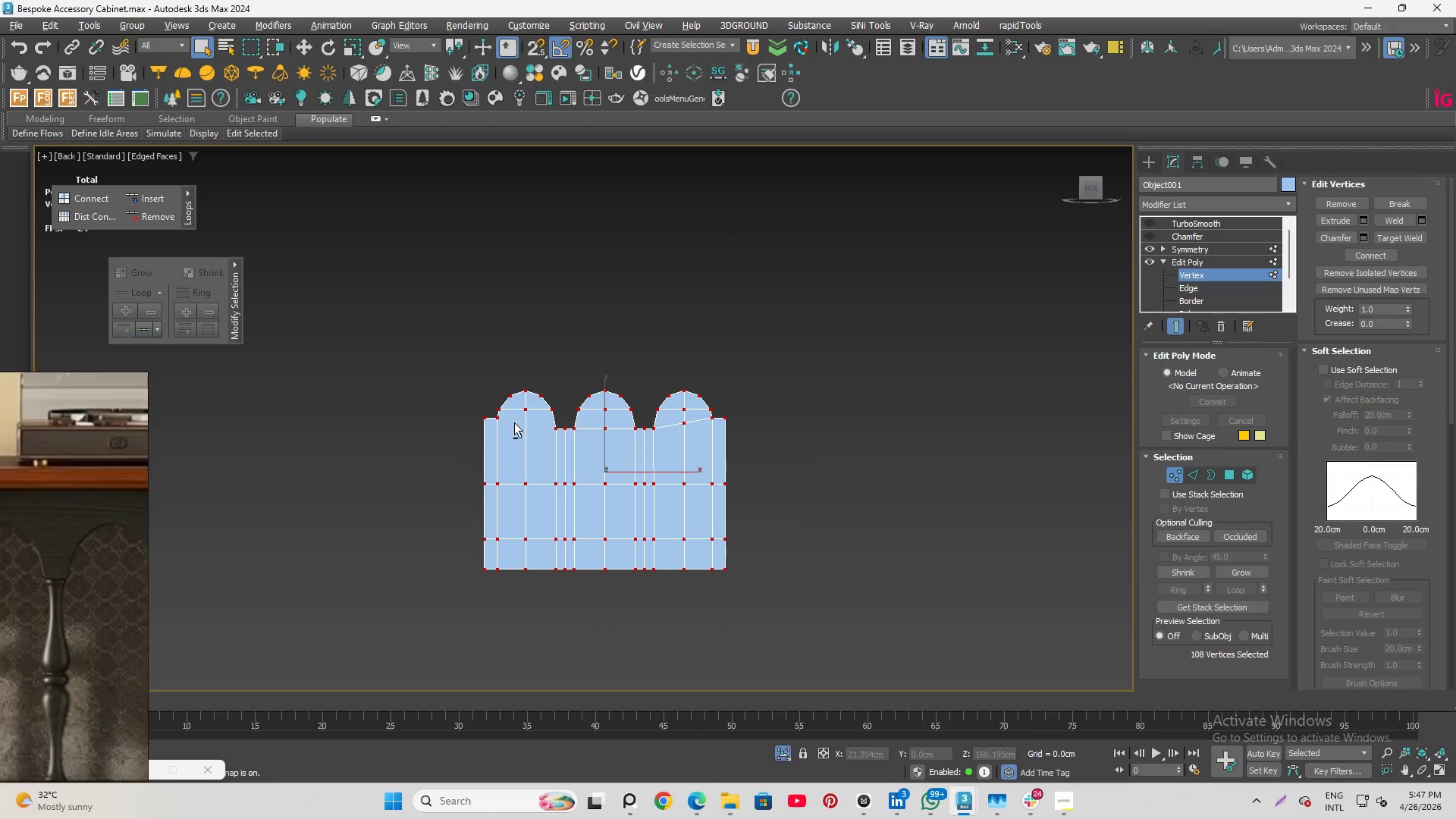 
left_click([1088, 184])
 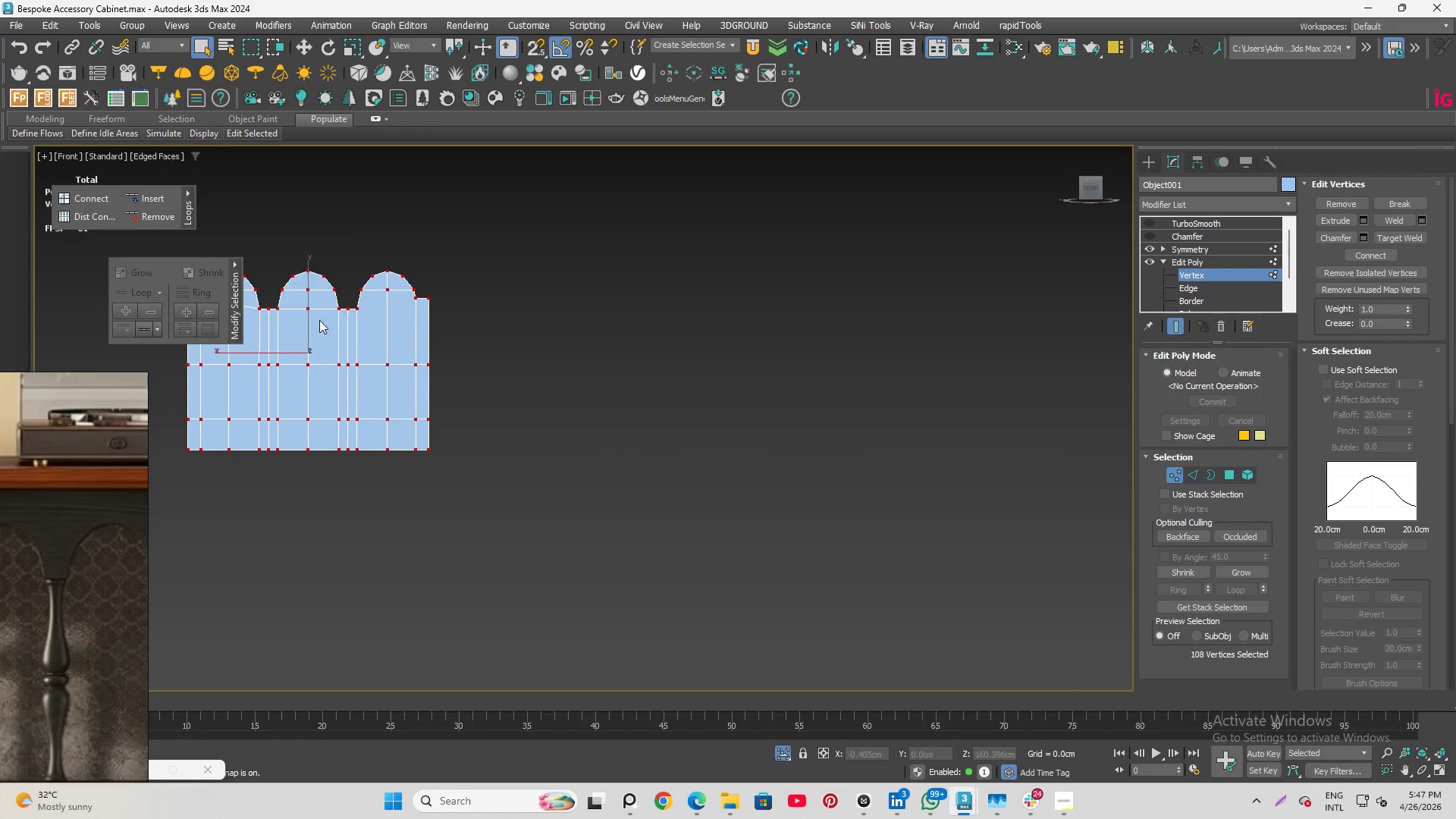 
scroll: coordinate [466, 468], scroll_direction: up, amount: 6.0
 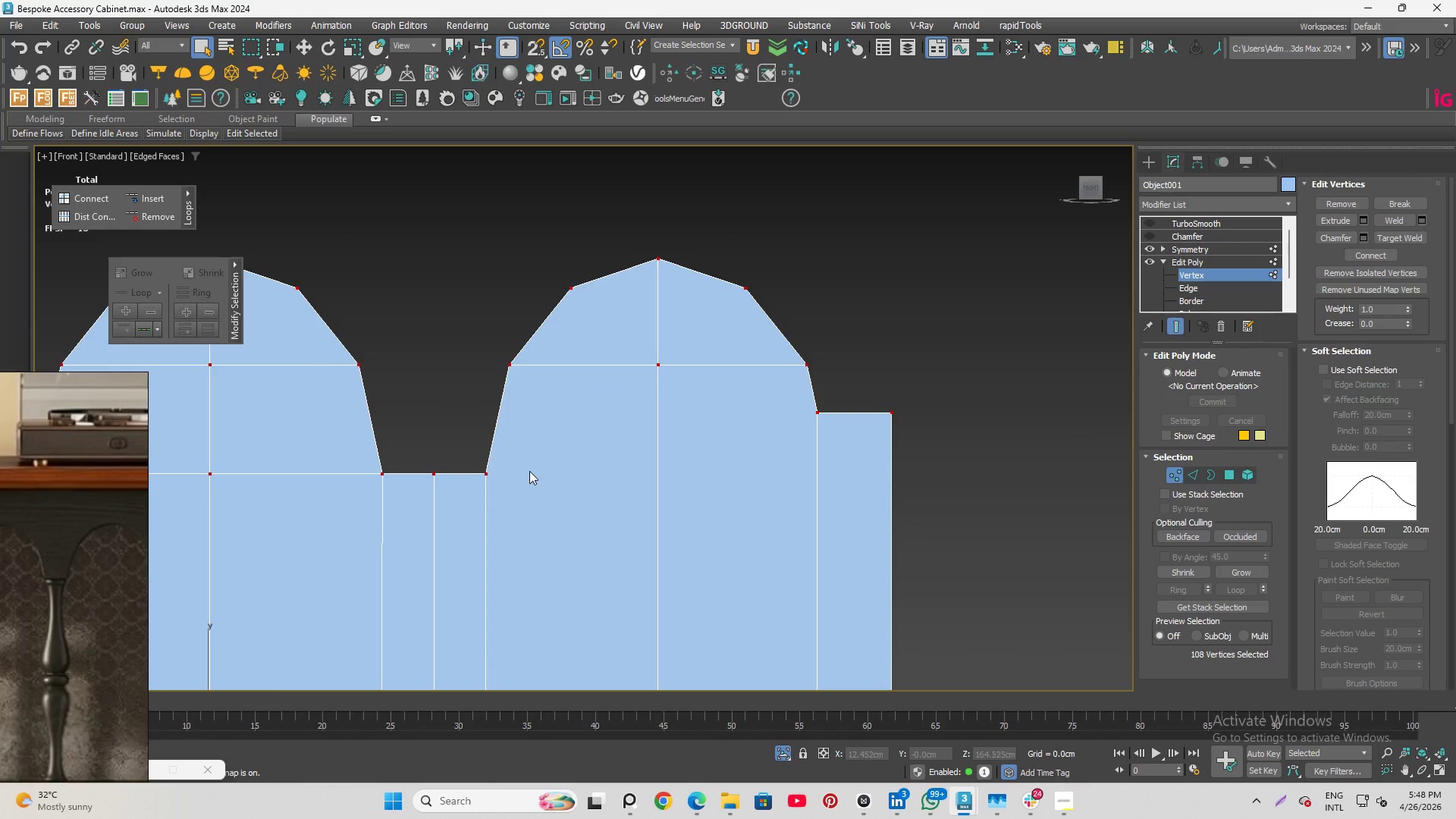 
key(Alt+AltLeft)
 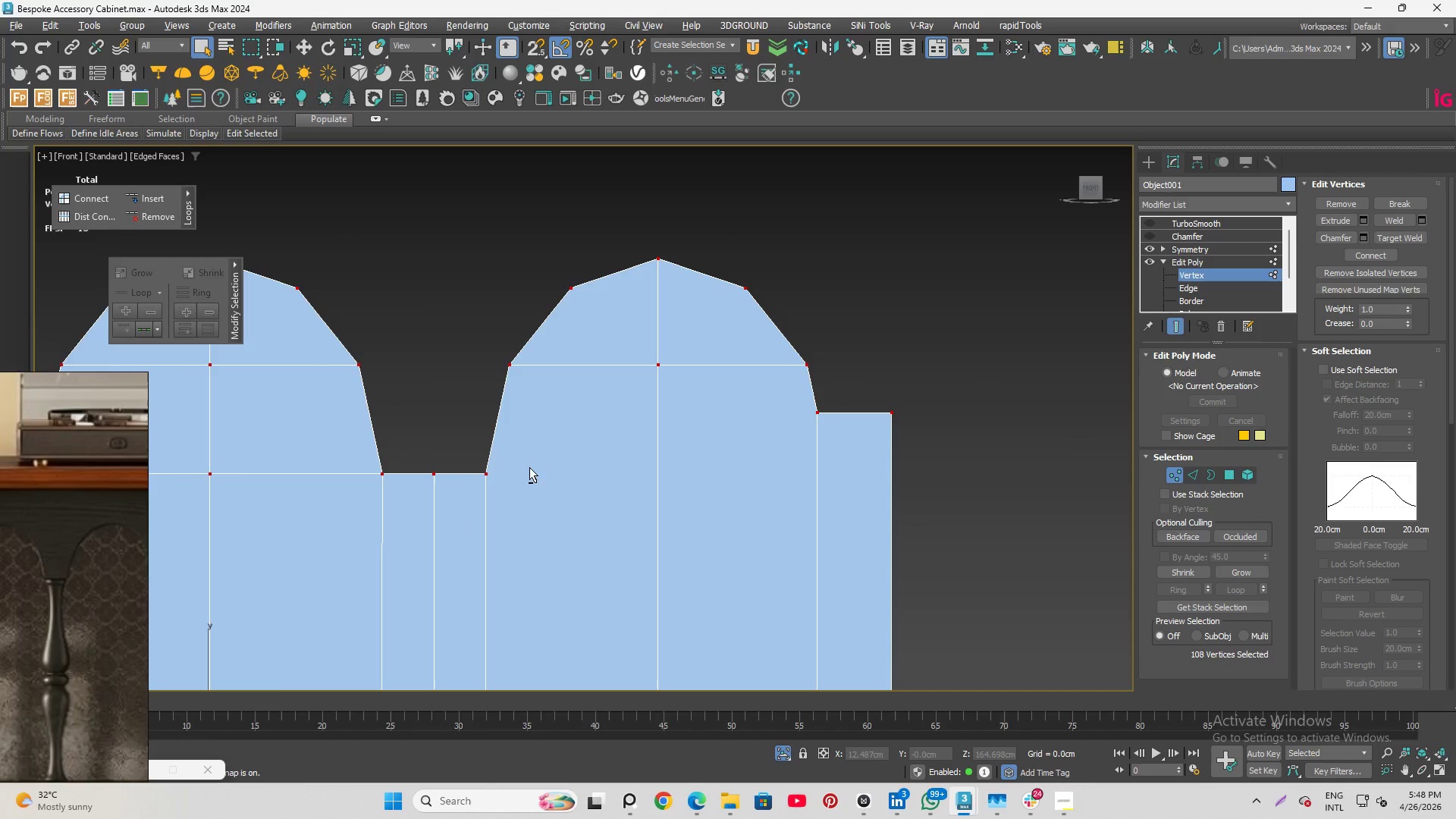 
key(Alt+C)
 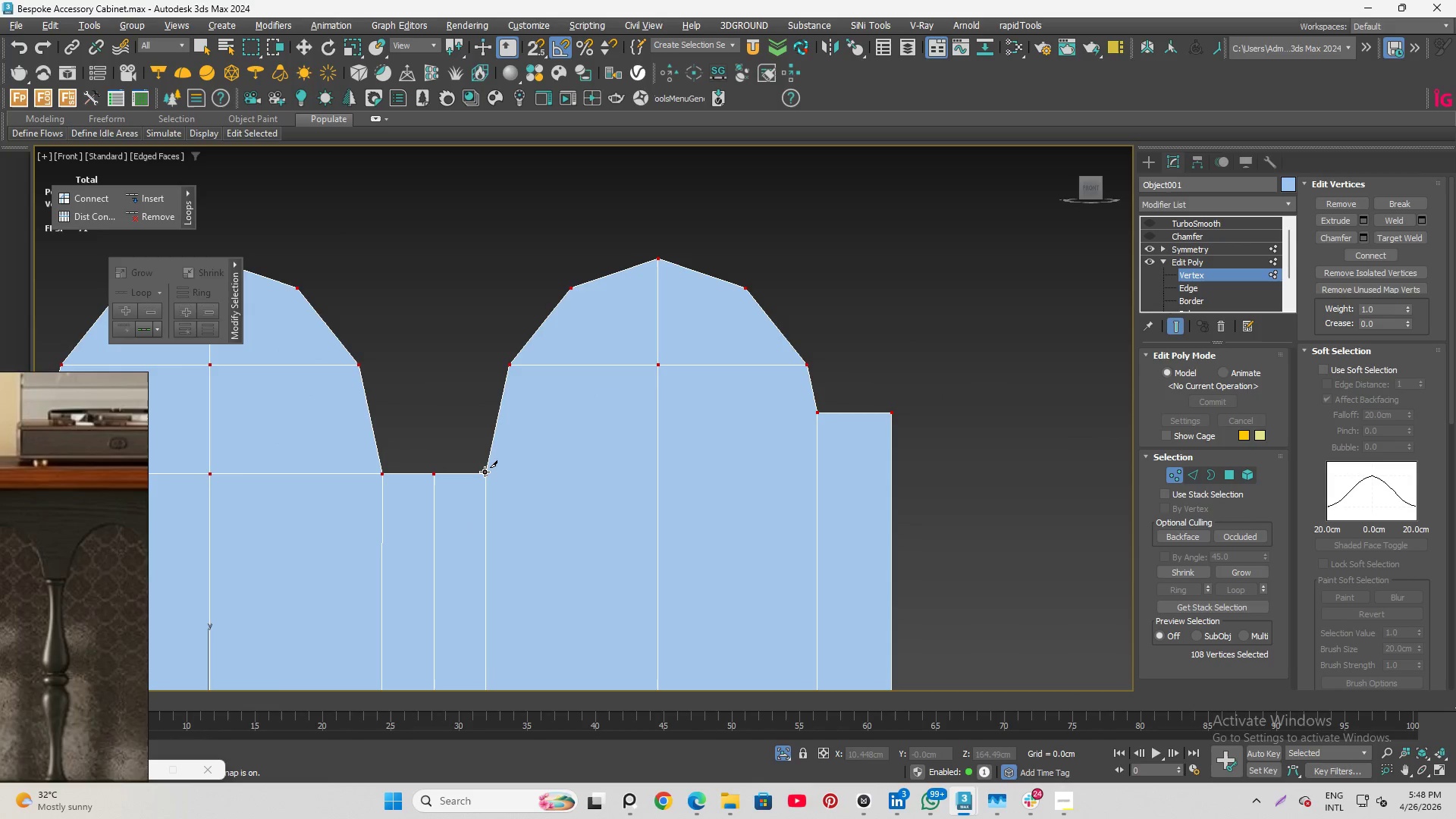 
left_click([485, 472])
 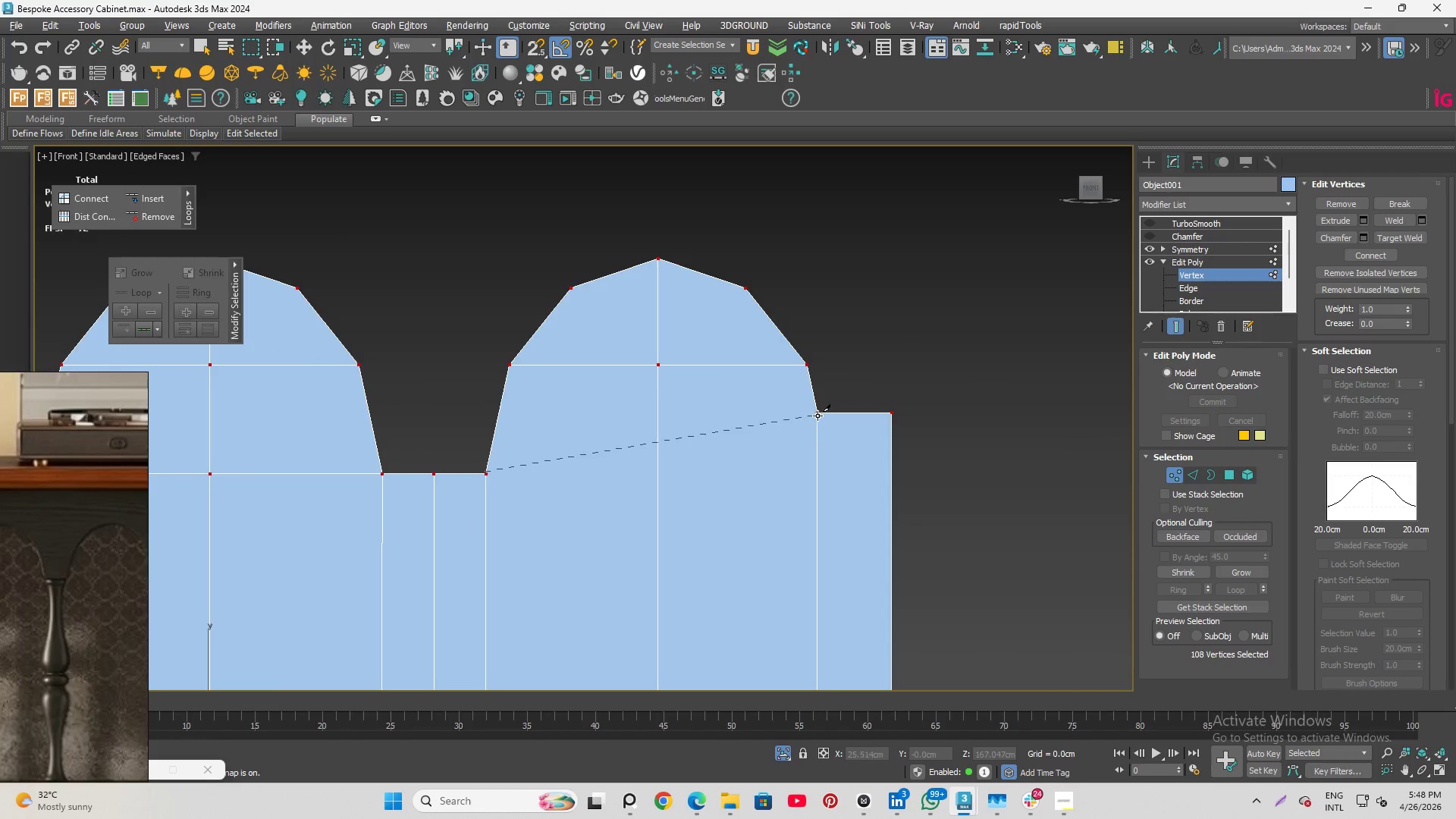 
left_click([820, 416])
 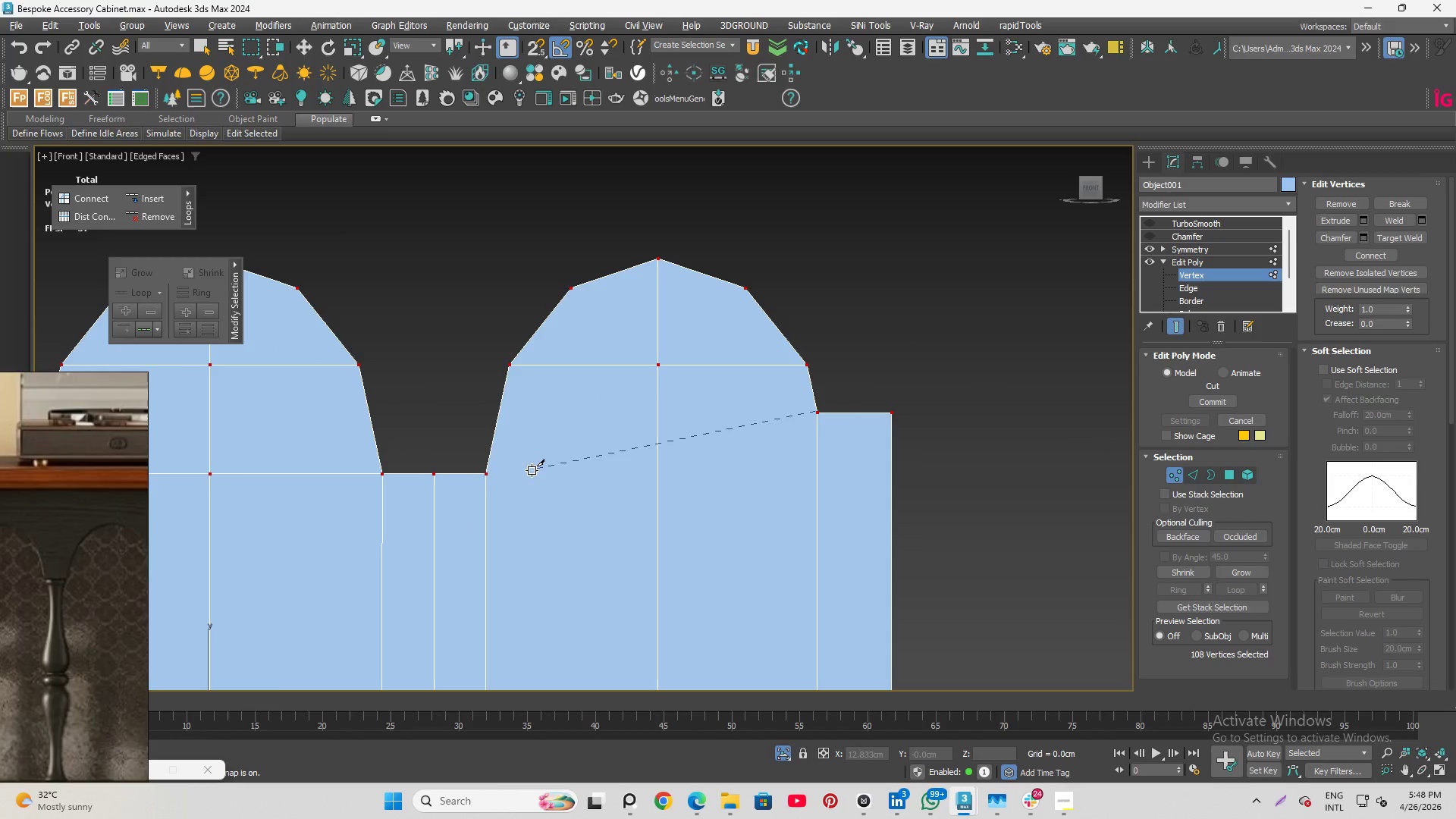 
left_click([485, 473])
 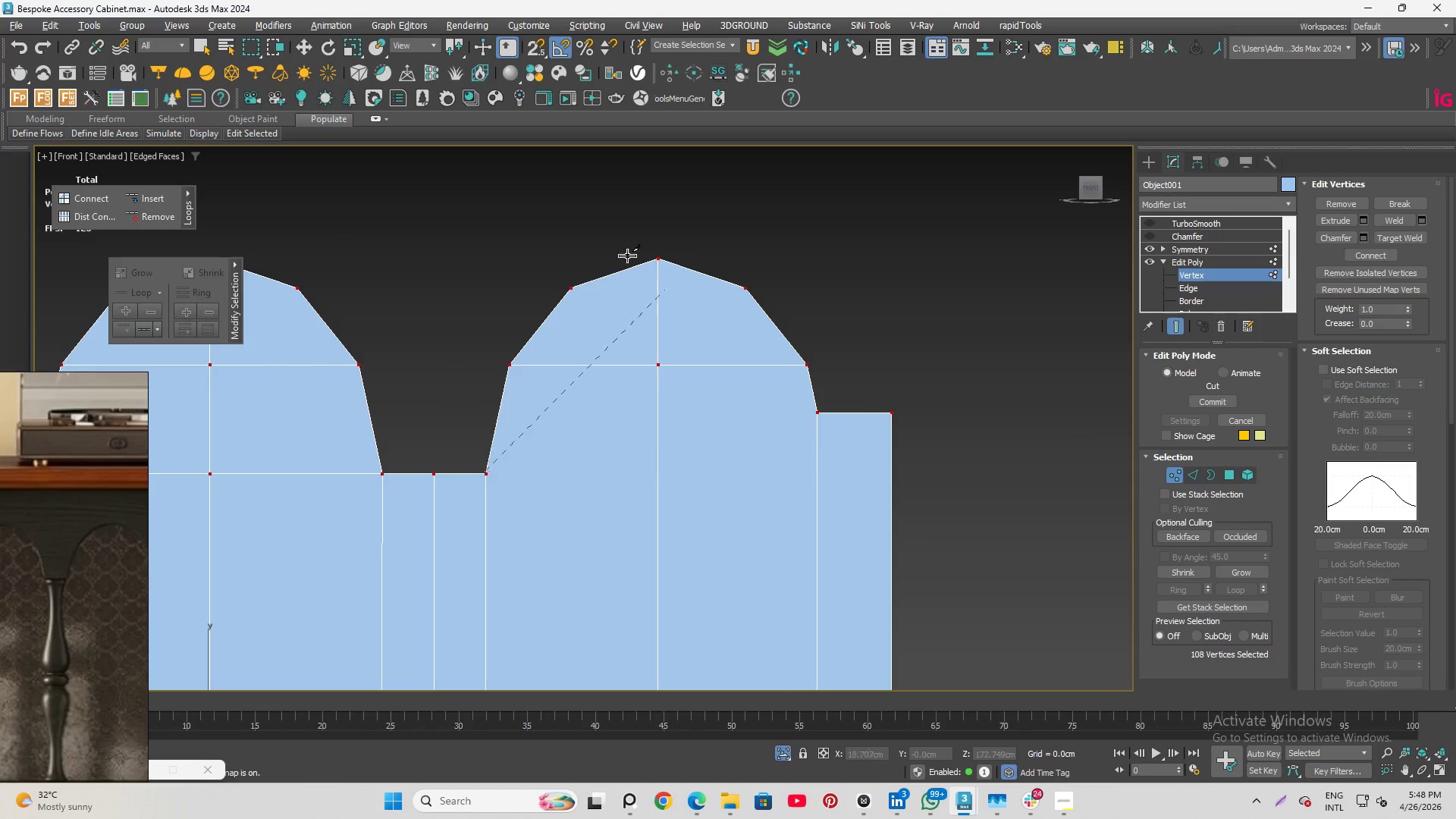 
scroll: coordinate [595, 206], scroll_direction: down, amount: 1.0
 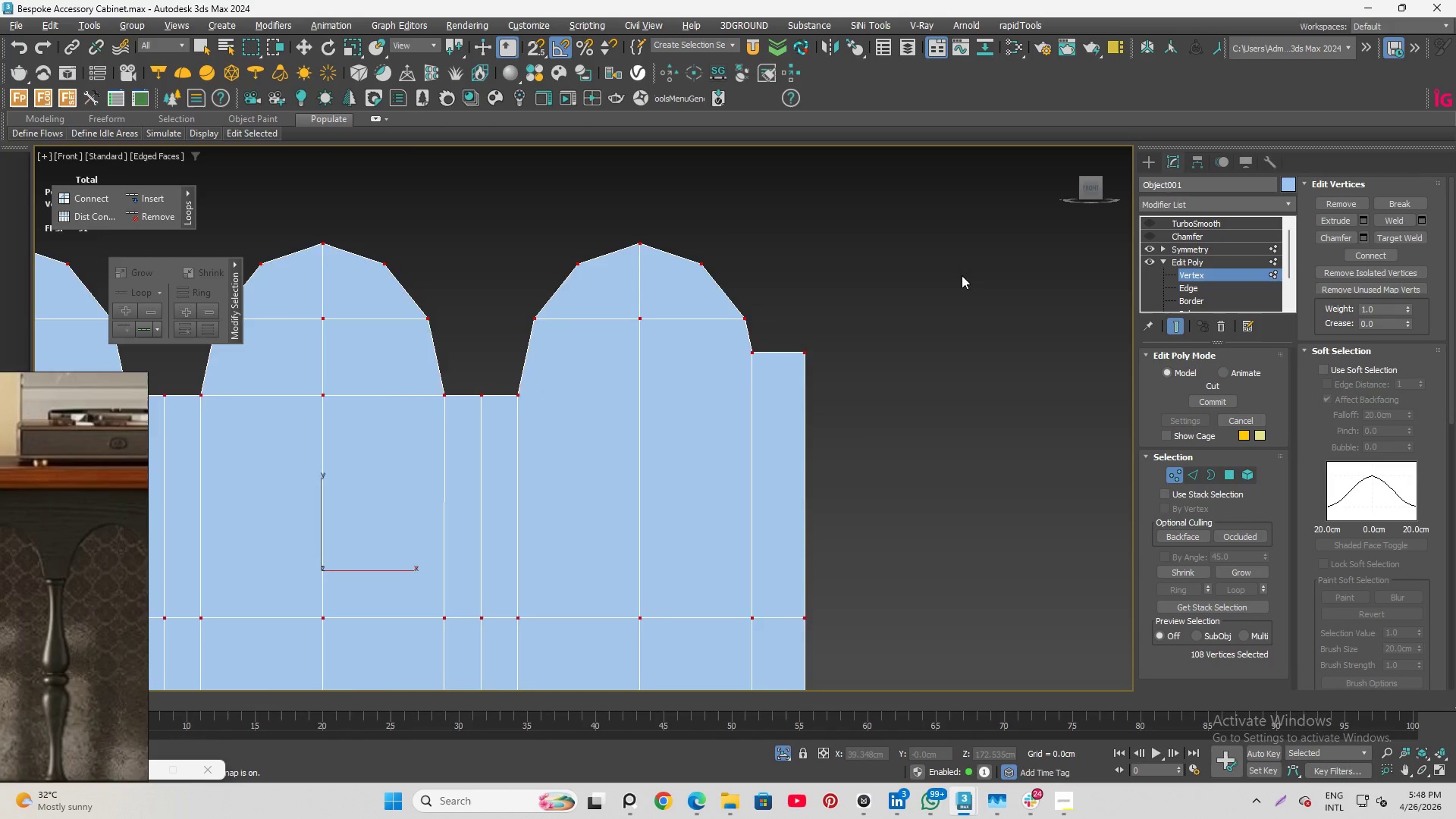 
hold_key(key=AltLeft, duration=0.84)
 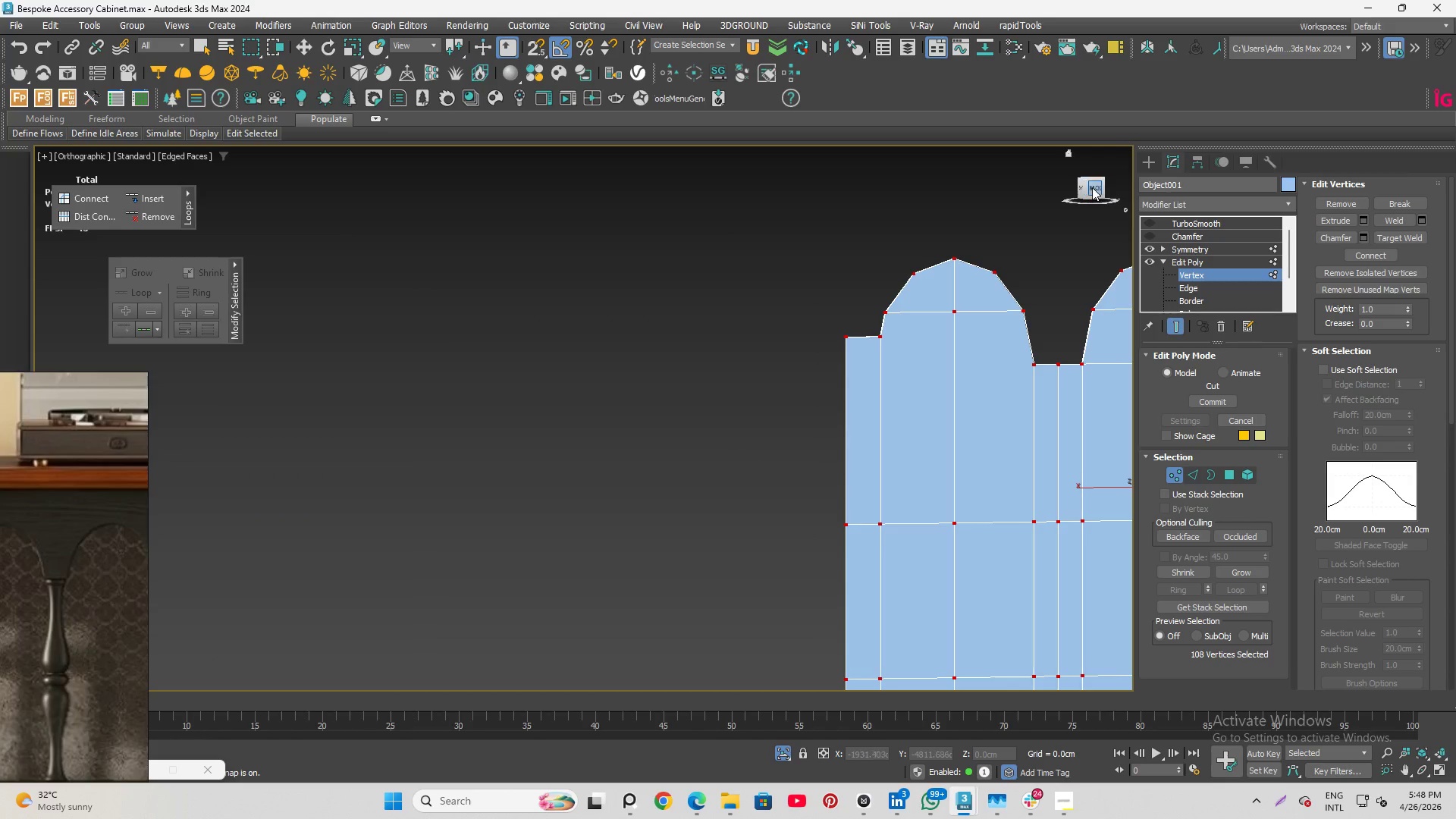 
scroll: coordinate [920, 300], scroll_direction: down, amount: 1.0
 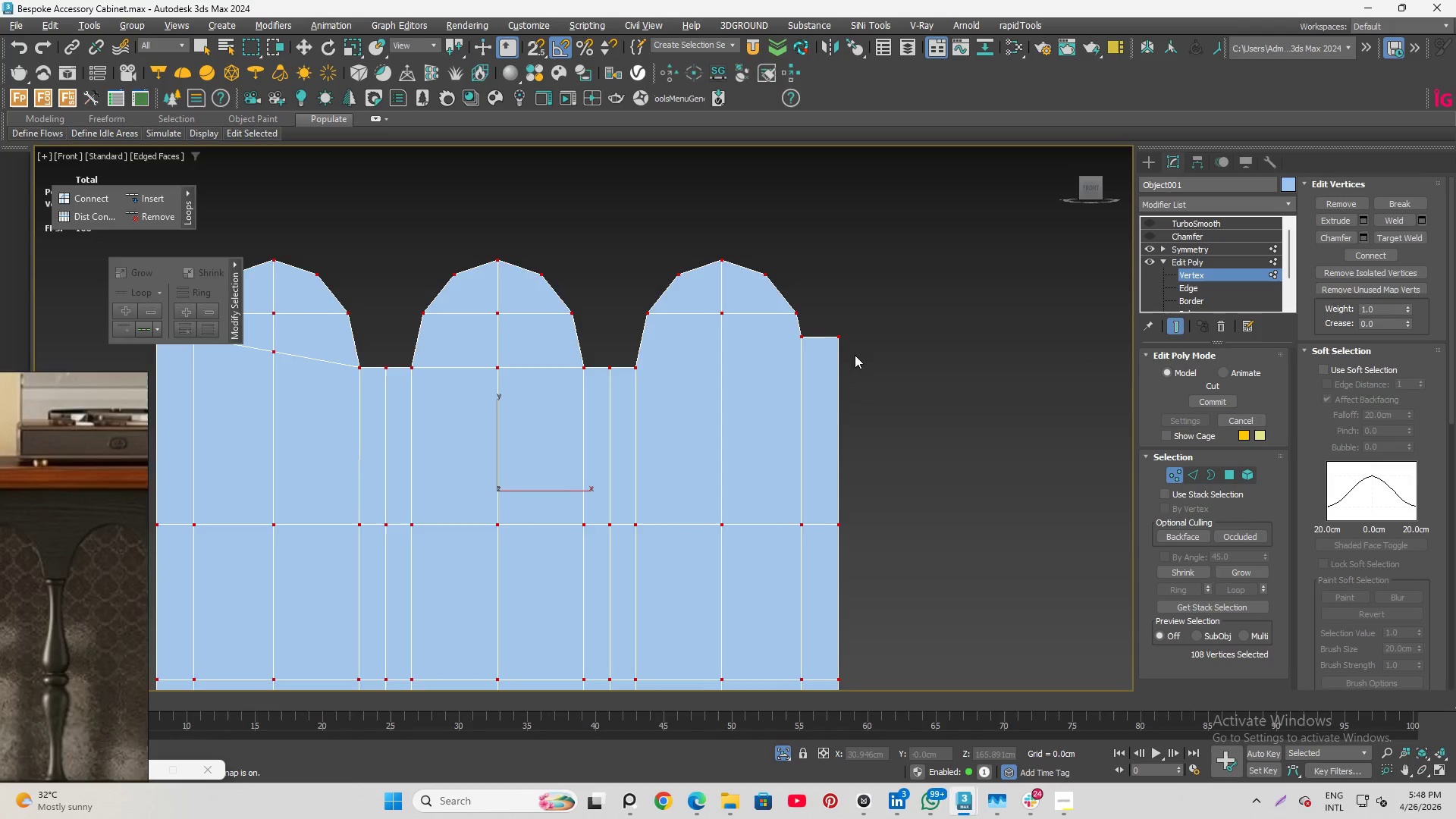 
left_click([1097, 187])
 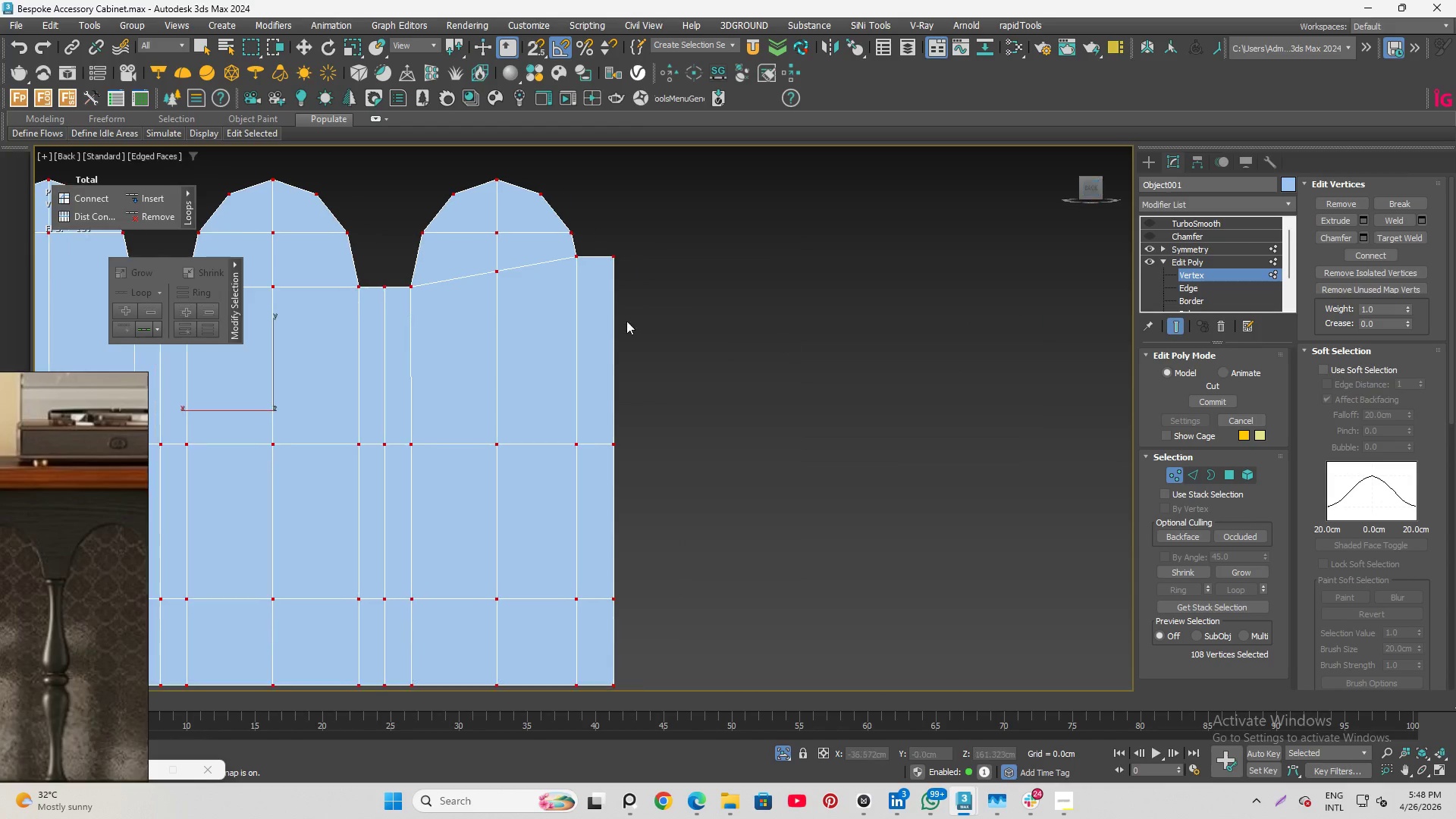 
scroll: coordinate [1068, 434], scroll_direction: down, amount: 3.0
 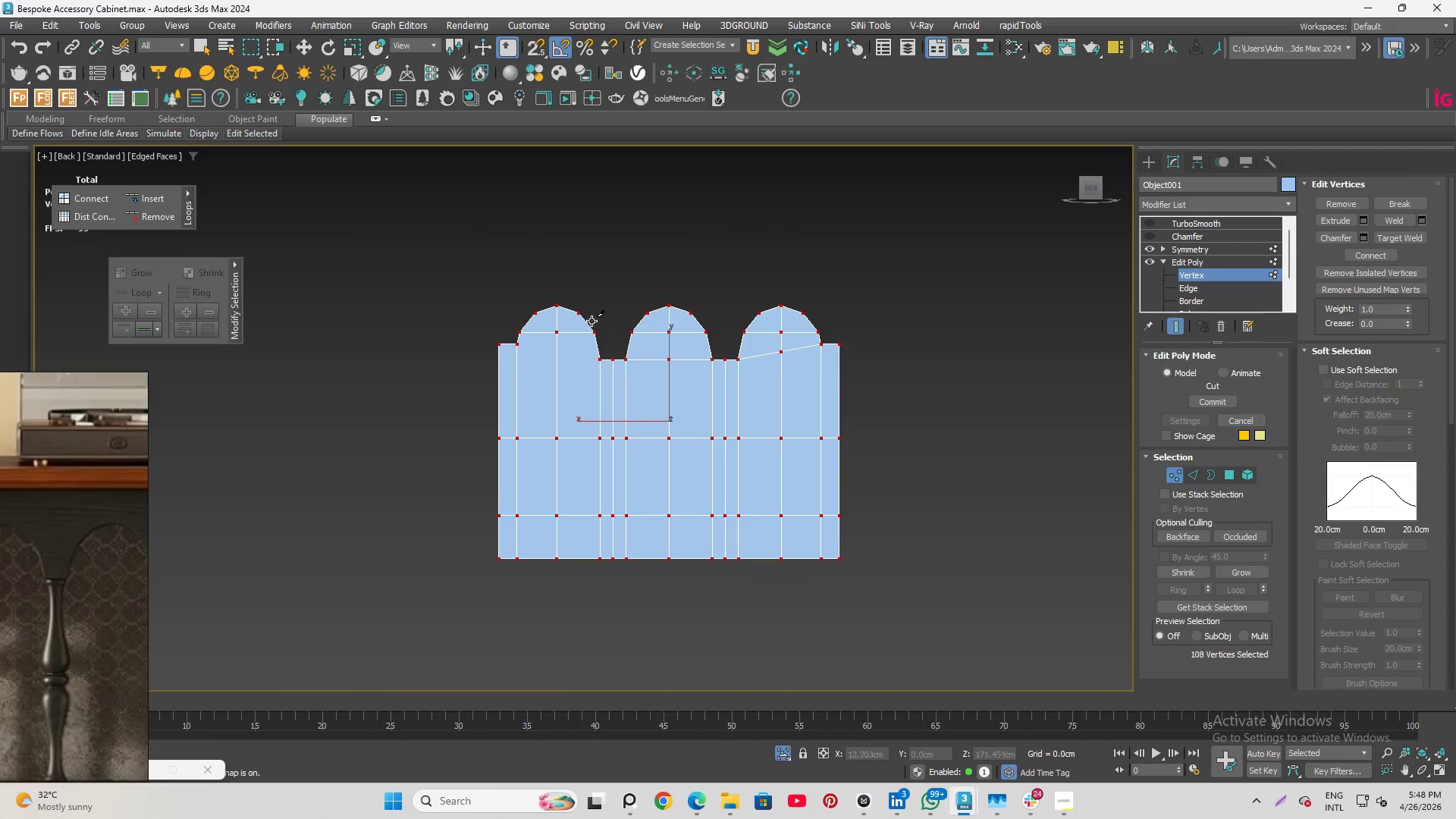 
scroll: coordinate [604, 331], scroll_direction: up, amount: 5.0
 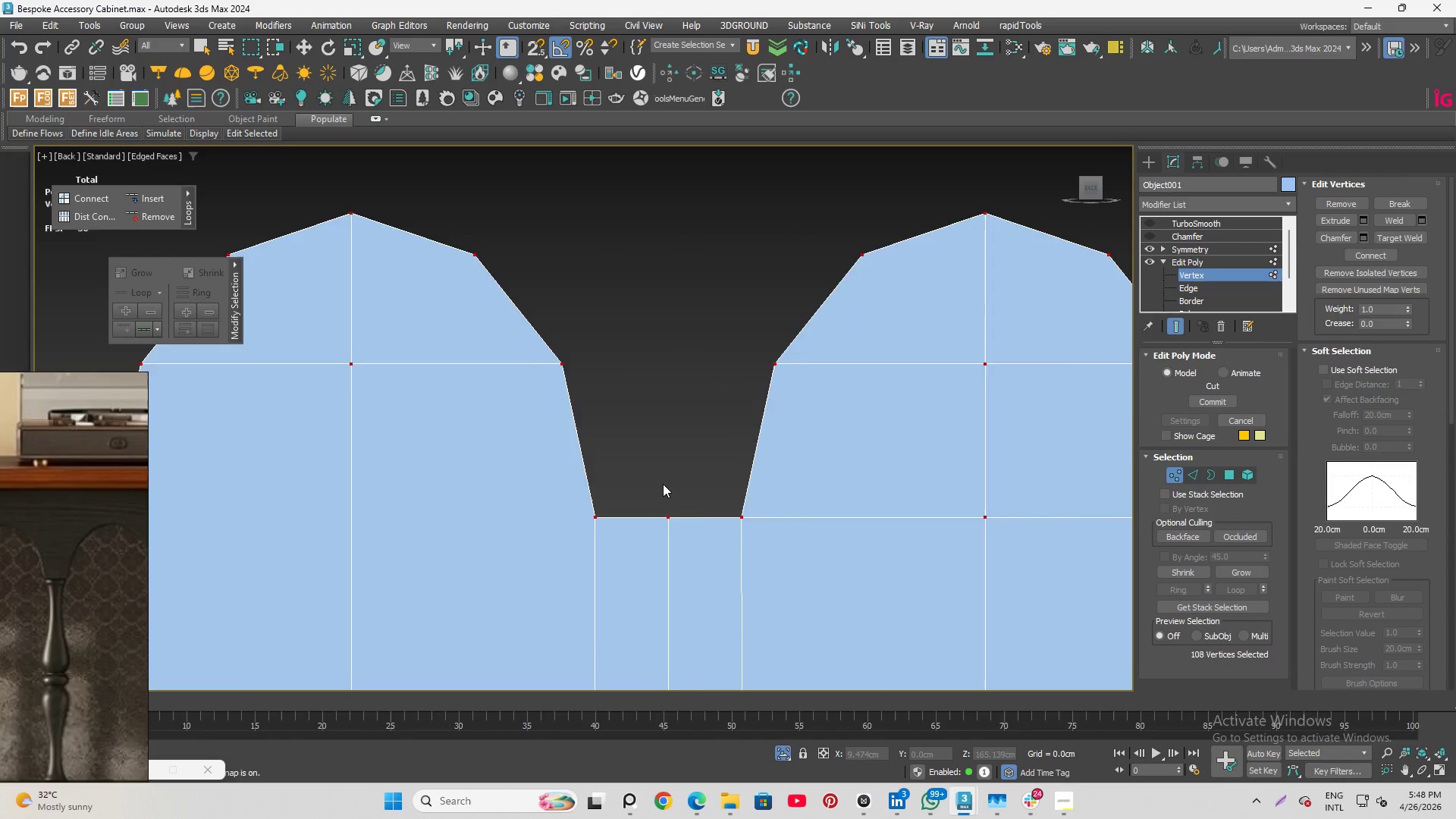 
scroll: coordinate [781, 500], scroll_direction: down, amount: 1.0
 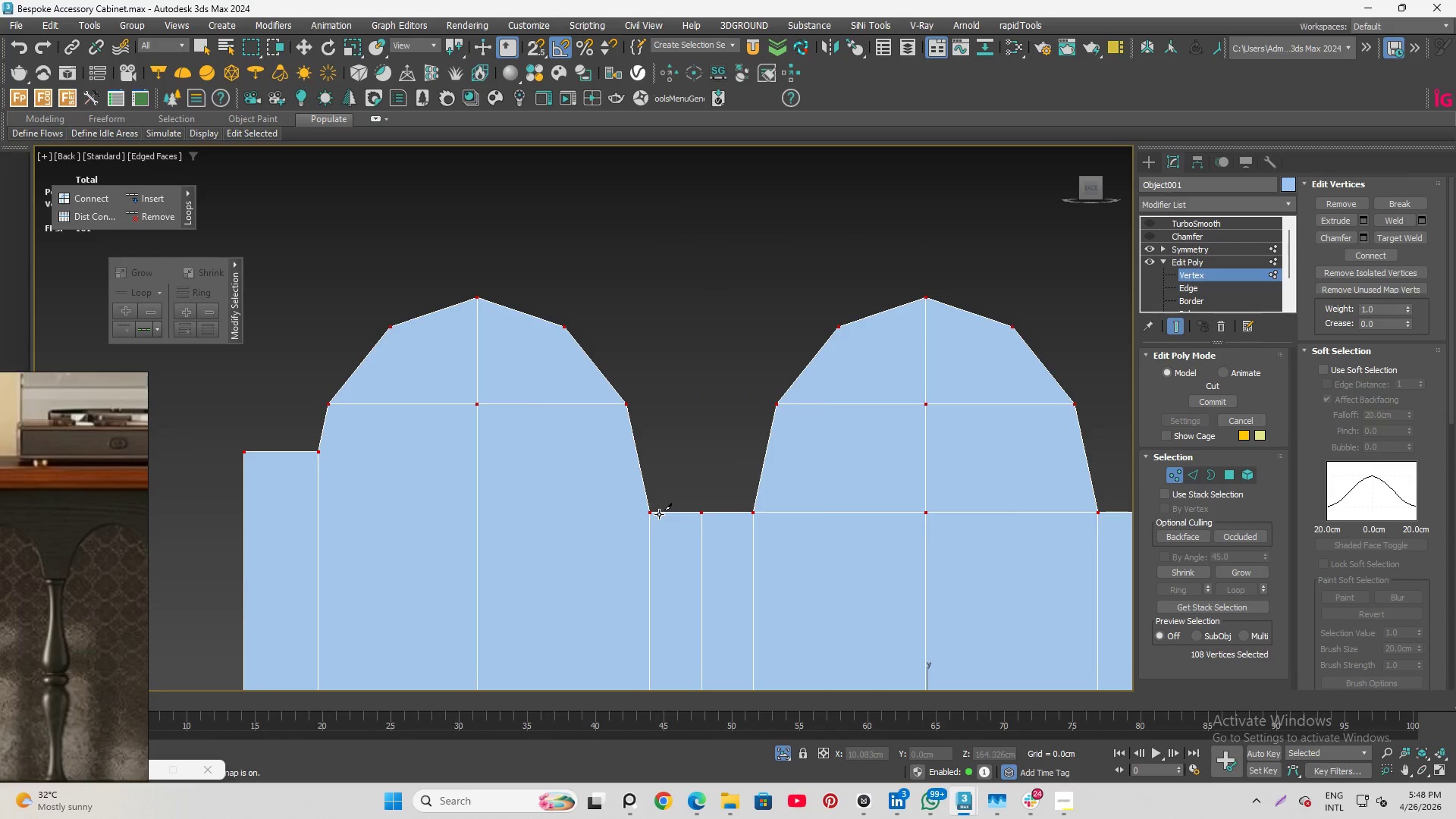 
left_click([658, 514])
 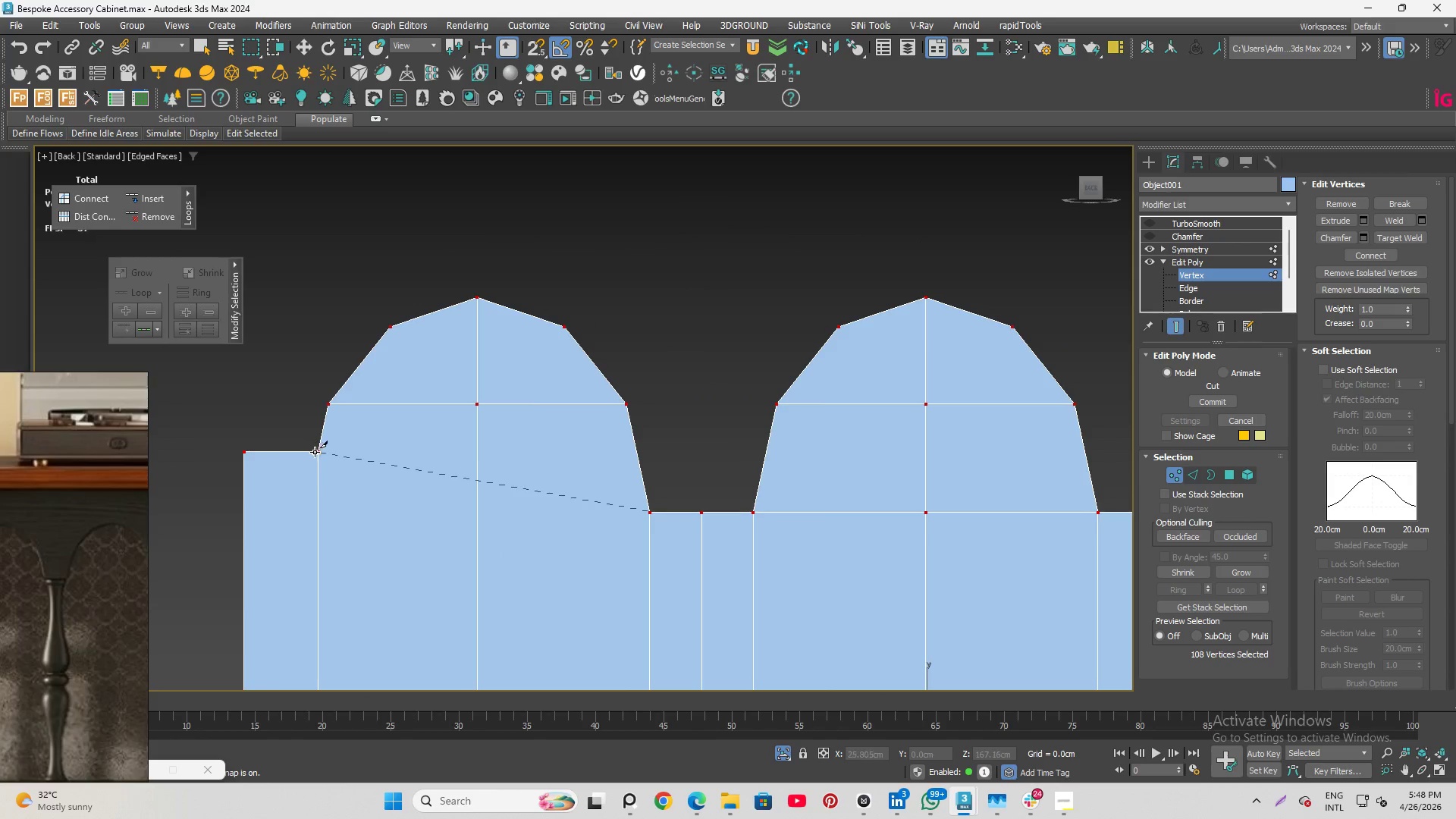 
left_click([317, 453])
 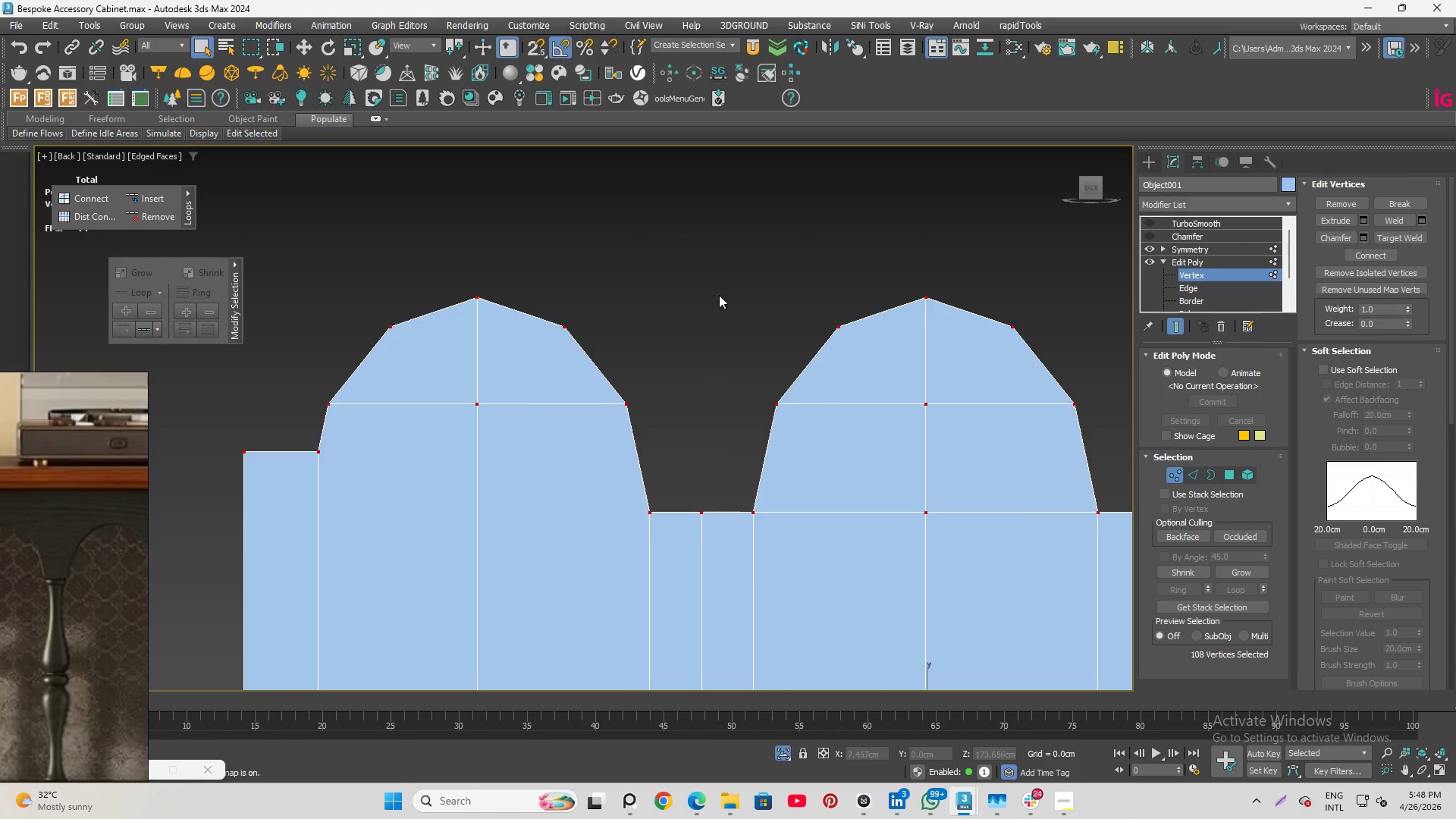 
scroll: coordinate [704, 248], scroll_direction: down, amount: 4.0
 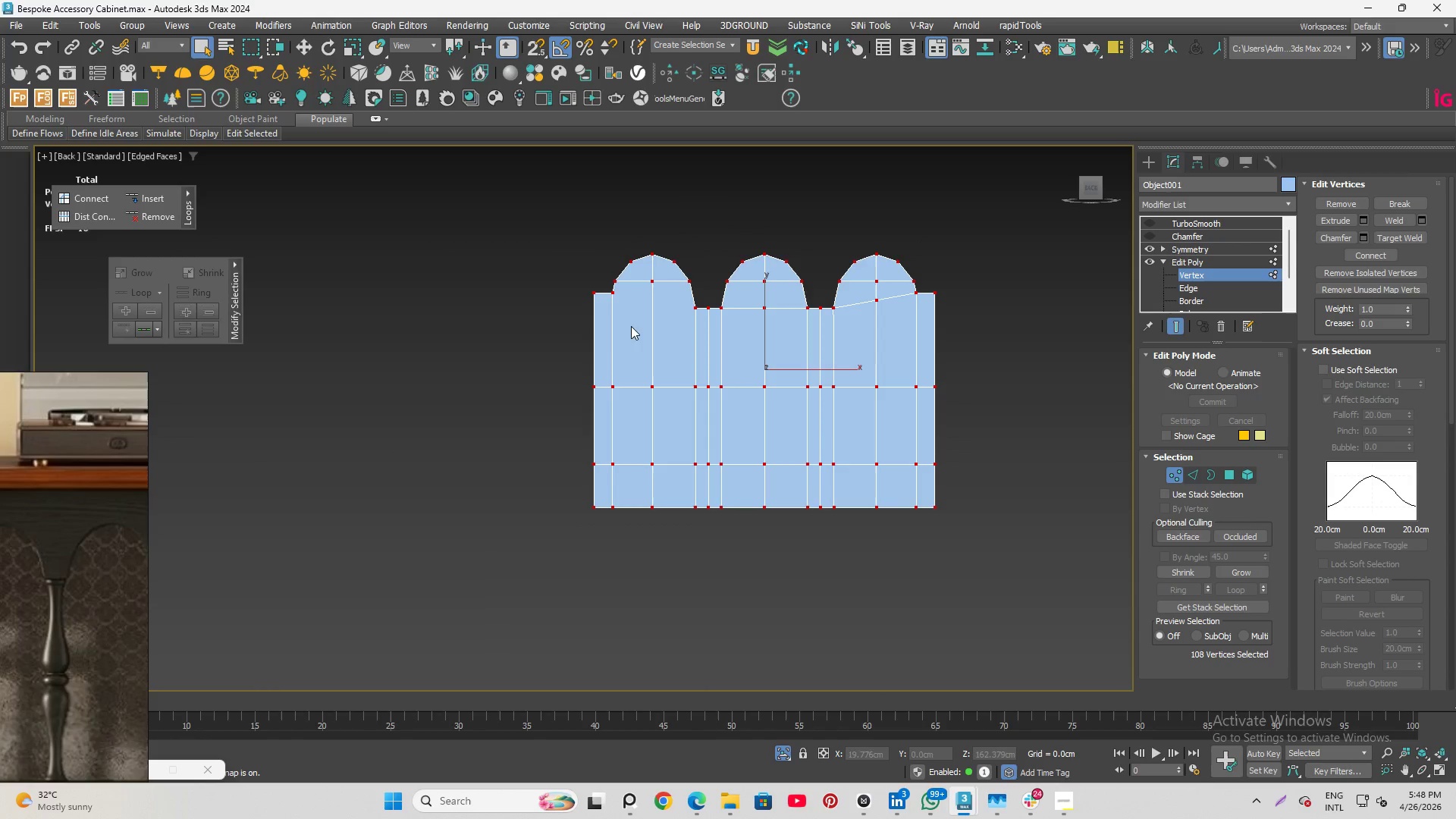 
scroll: coordinate [582, 284], scroll_direction: up, amount: 4.0
 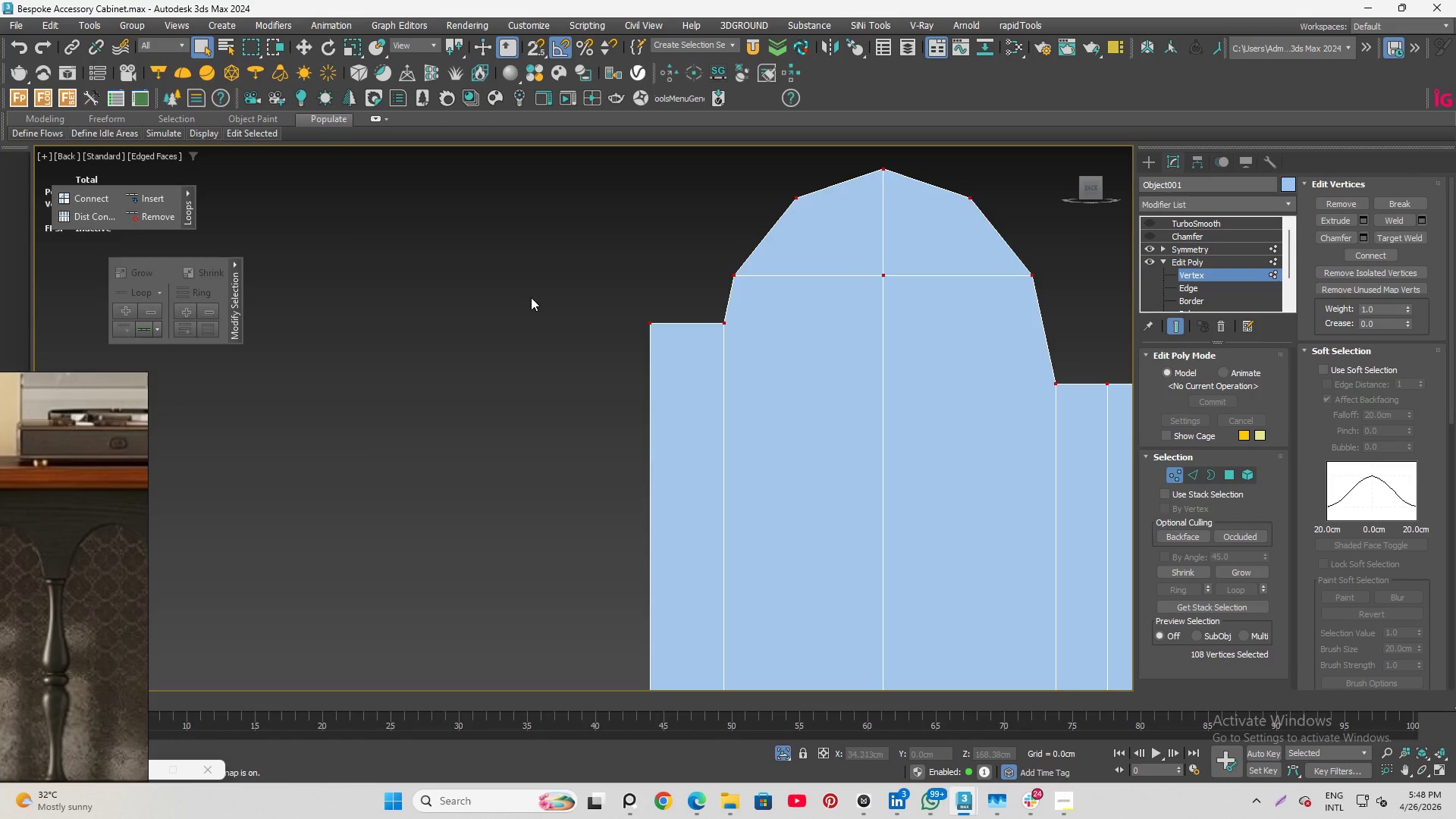 
left_click([511, 304])
 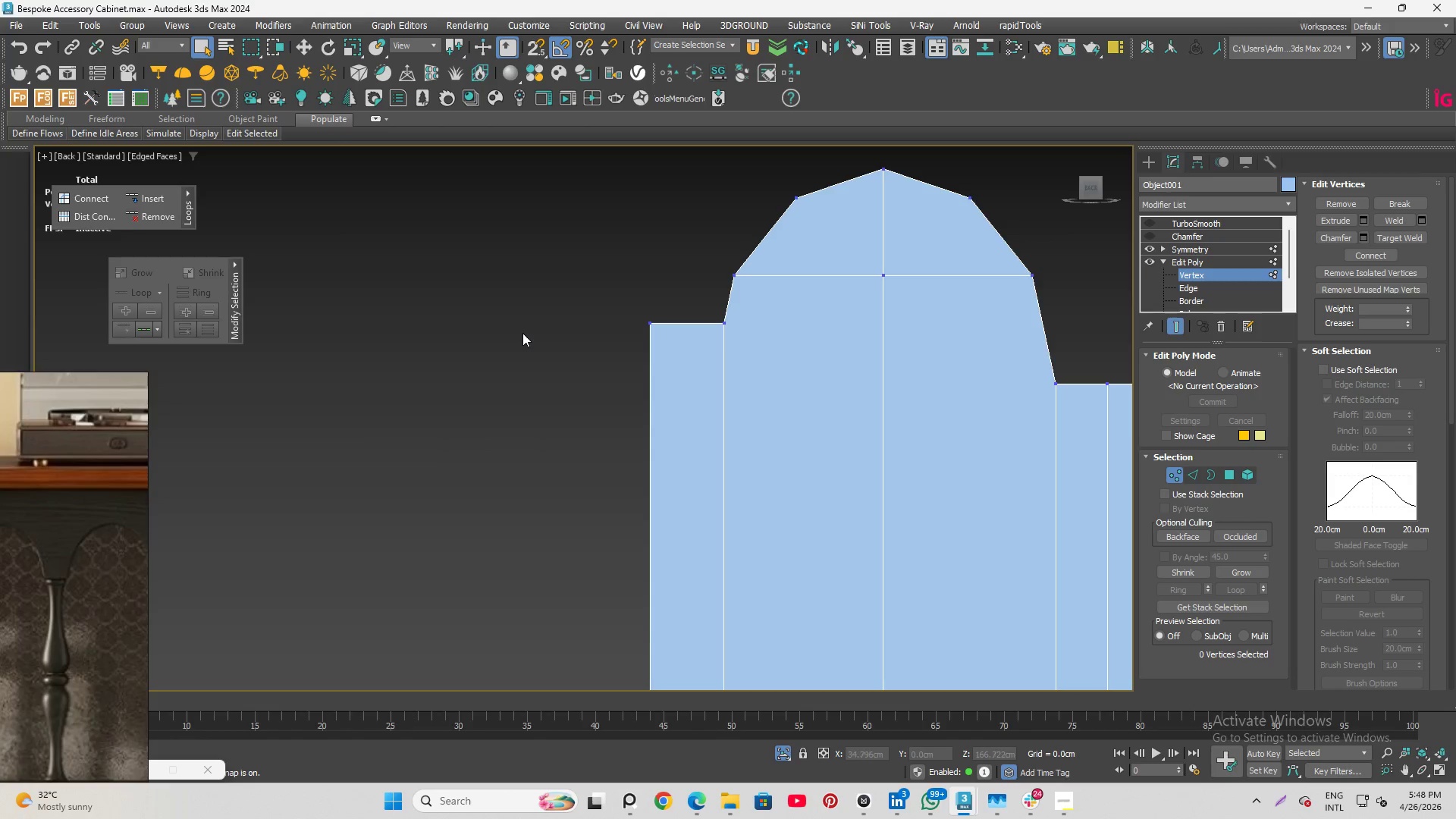 
scroll: coordinate [507, 437], scroll_direction: down, amount: 4.0
 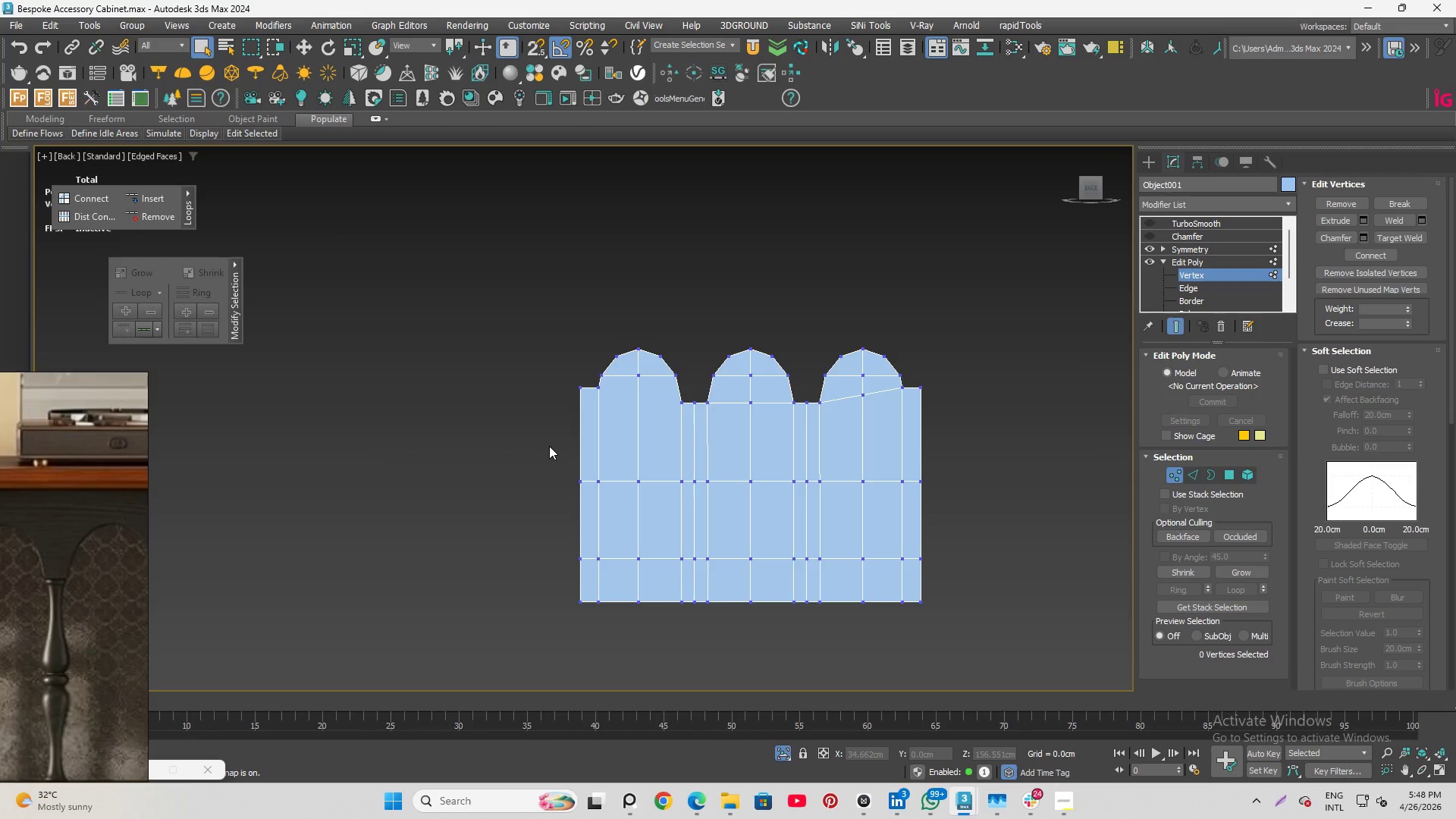 
wait(7.43)
 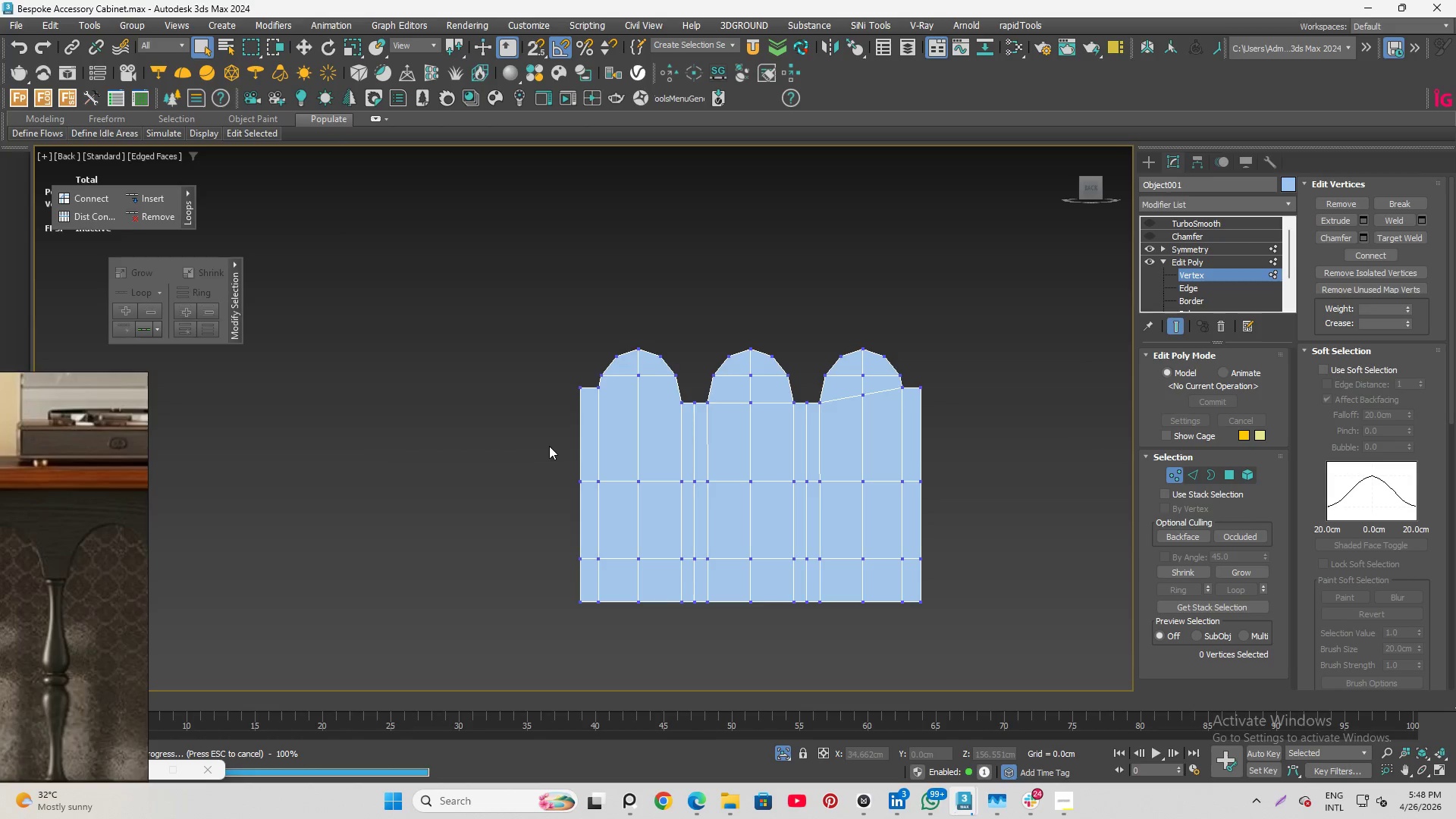 
scroll: coordinate [654, 265], scroll_direction: up, amount: 1.0
 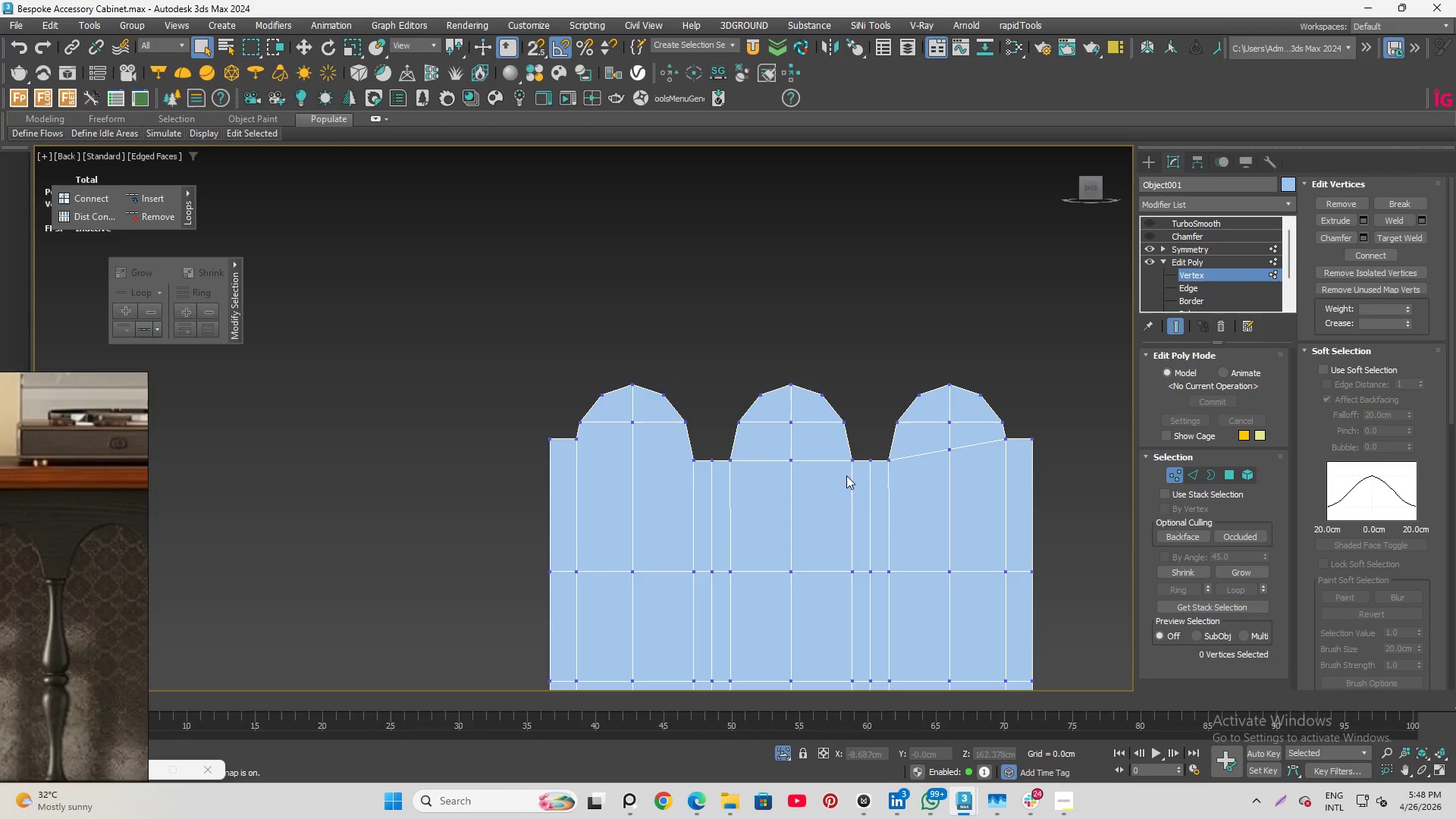 
scroll: coordinate [851, 486], scroll_direction: down, amount: 2.0
 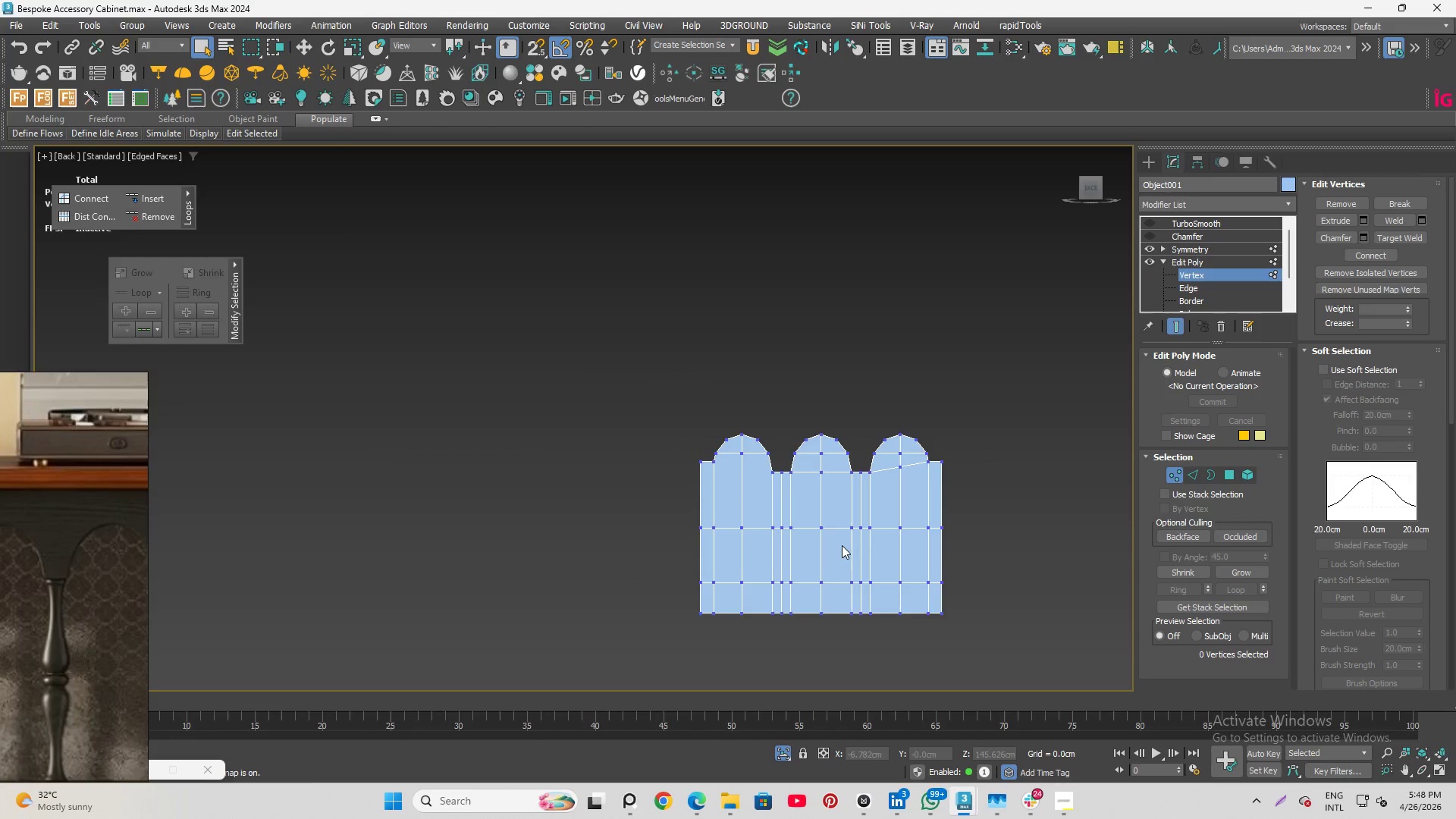 
scroll: coordinate [820, 491], scroll_direction: up, amount: 4.0
 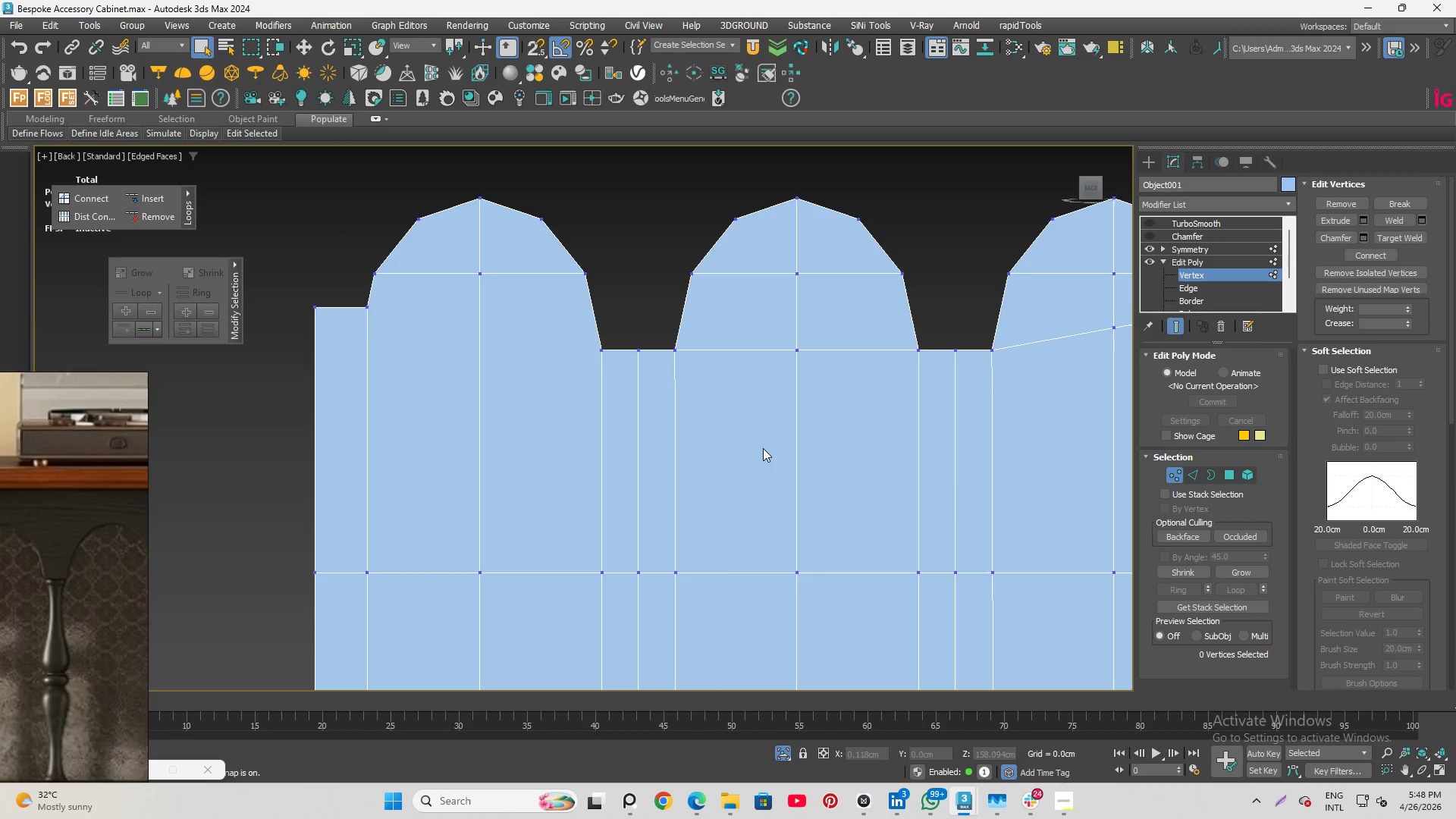 
scroll: coordinate [532, 451], scroll_direction: down, amount: 3.0
 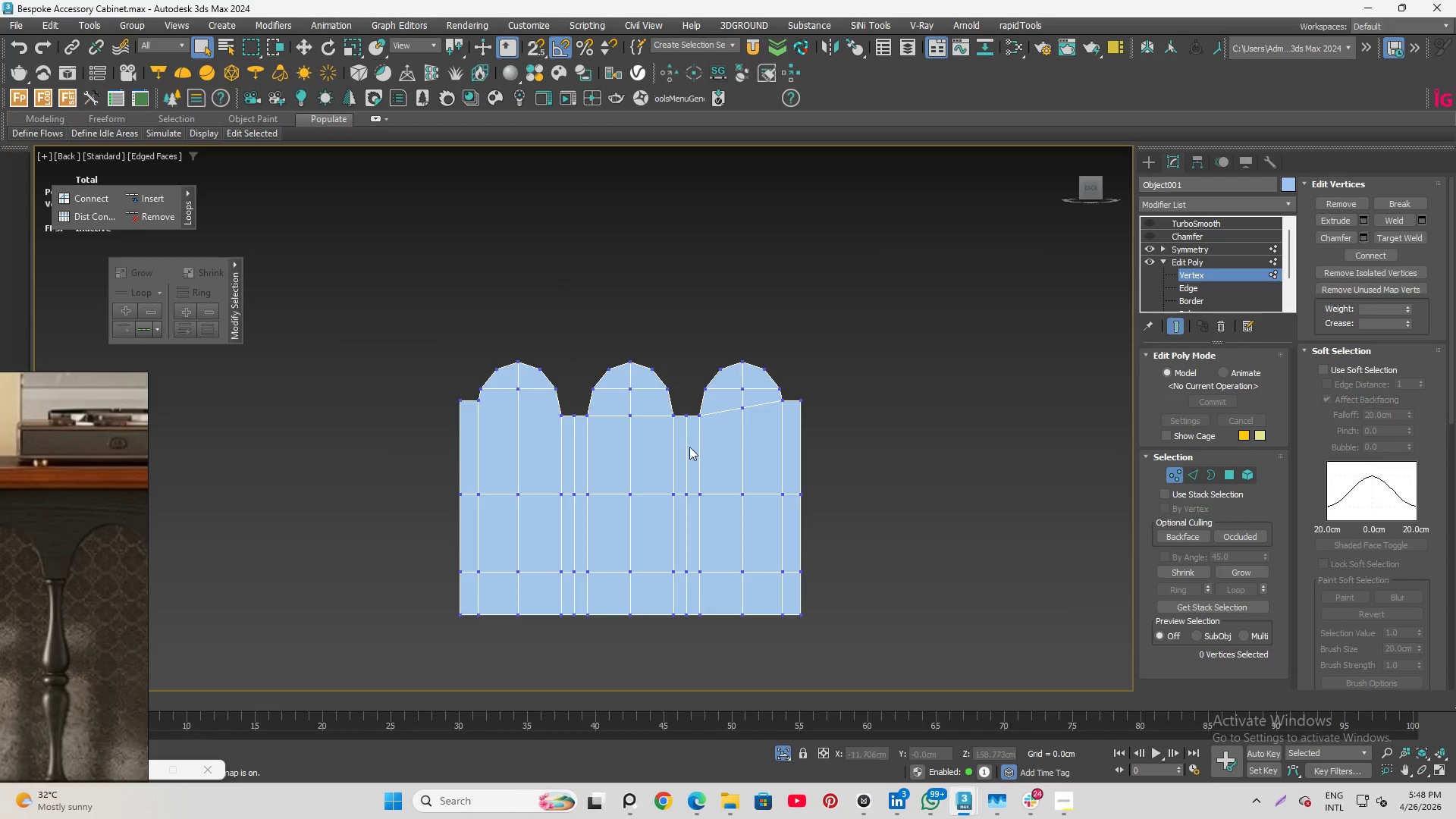 
scroll: coordinate [878, 412], scroll_direction: up, amount: 1.0
 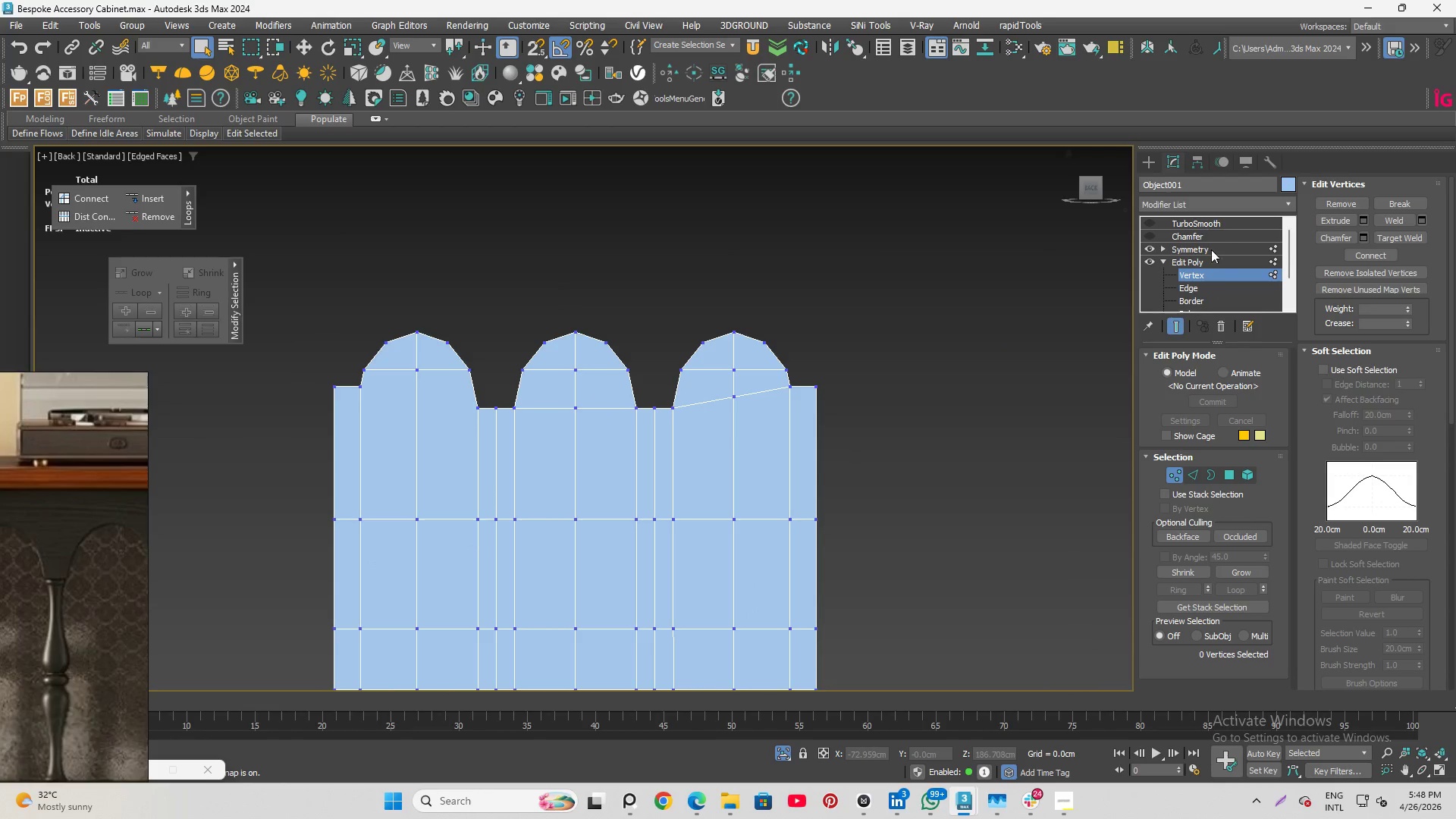 
left_click([1222, 246])
 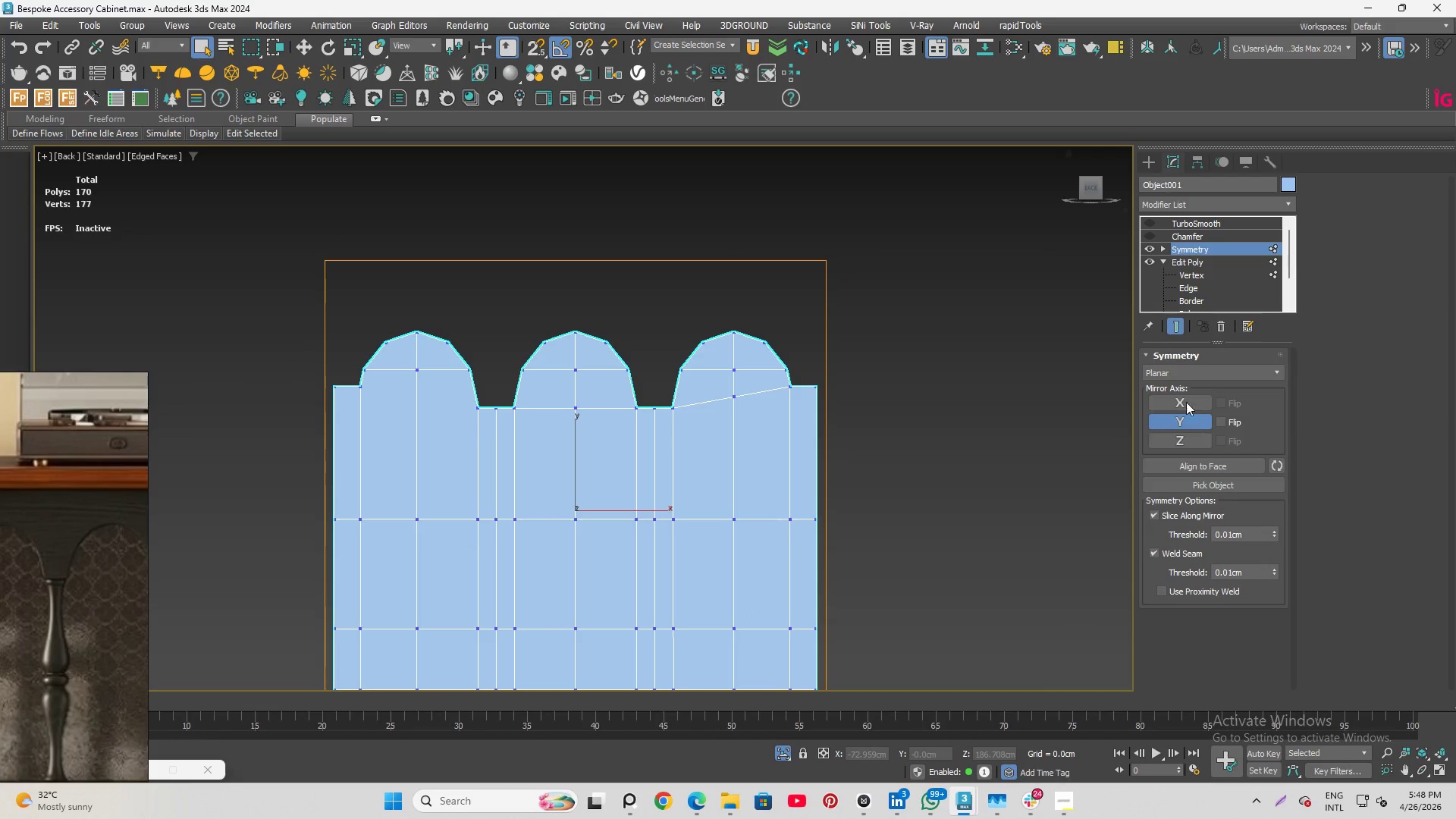 
left_click([1185, 399])
 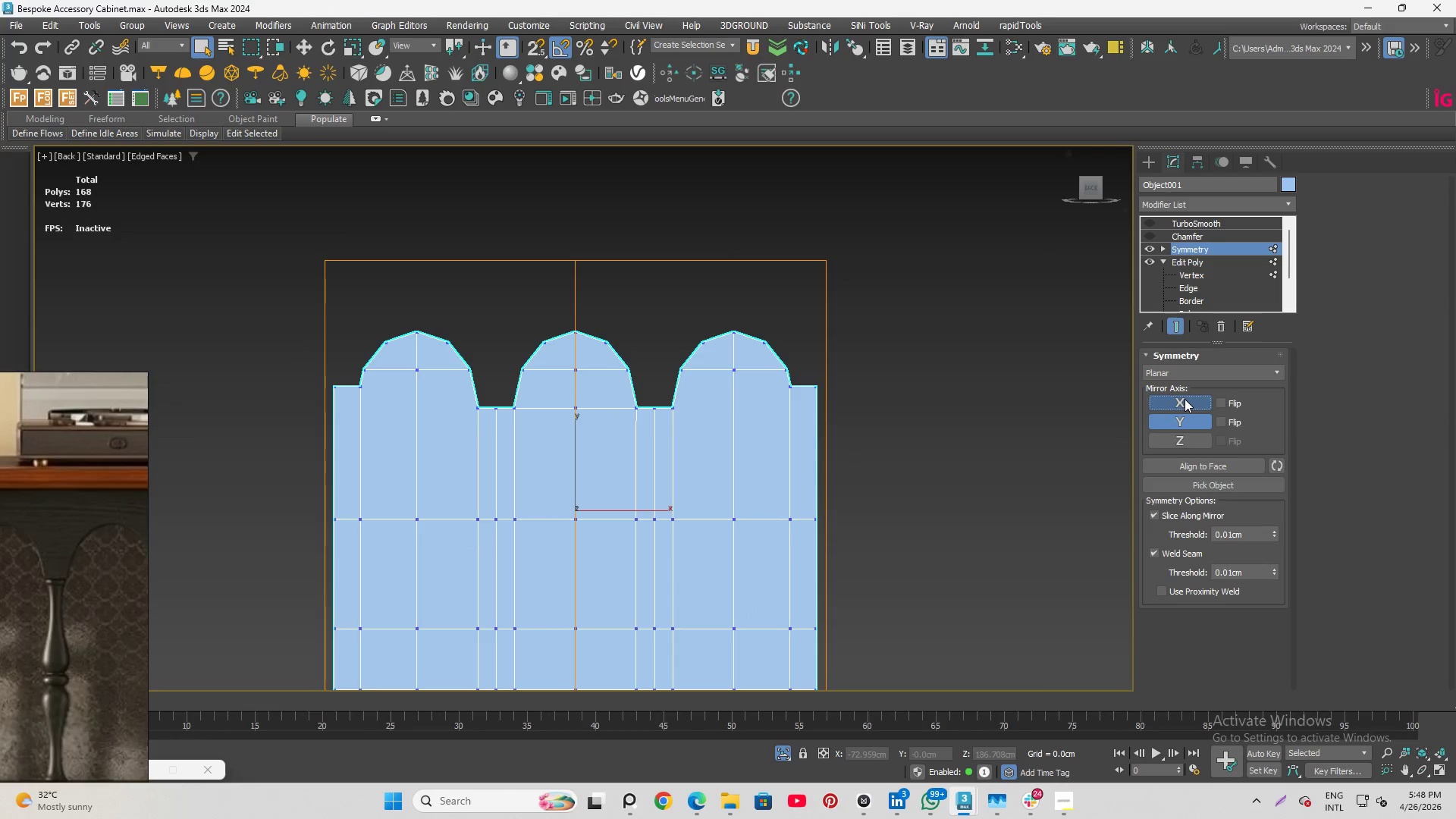 
left_click([1185, 399])
 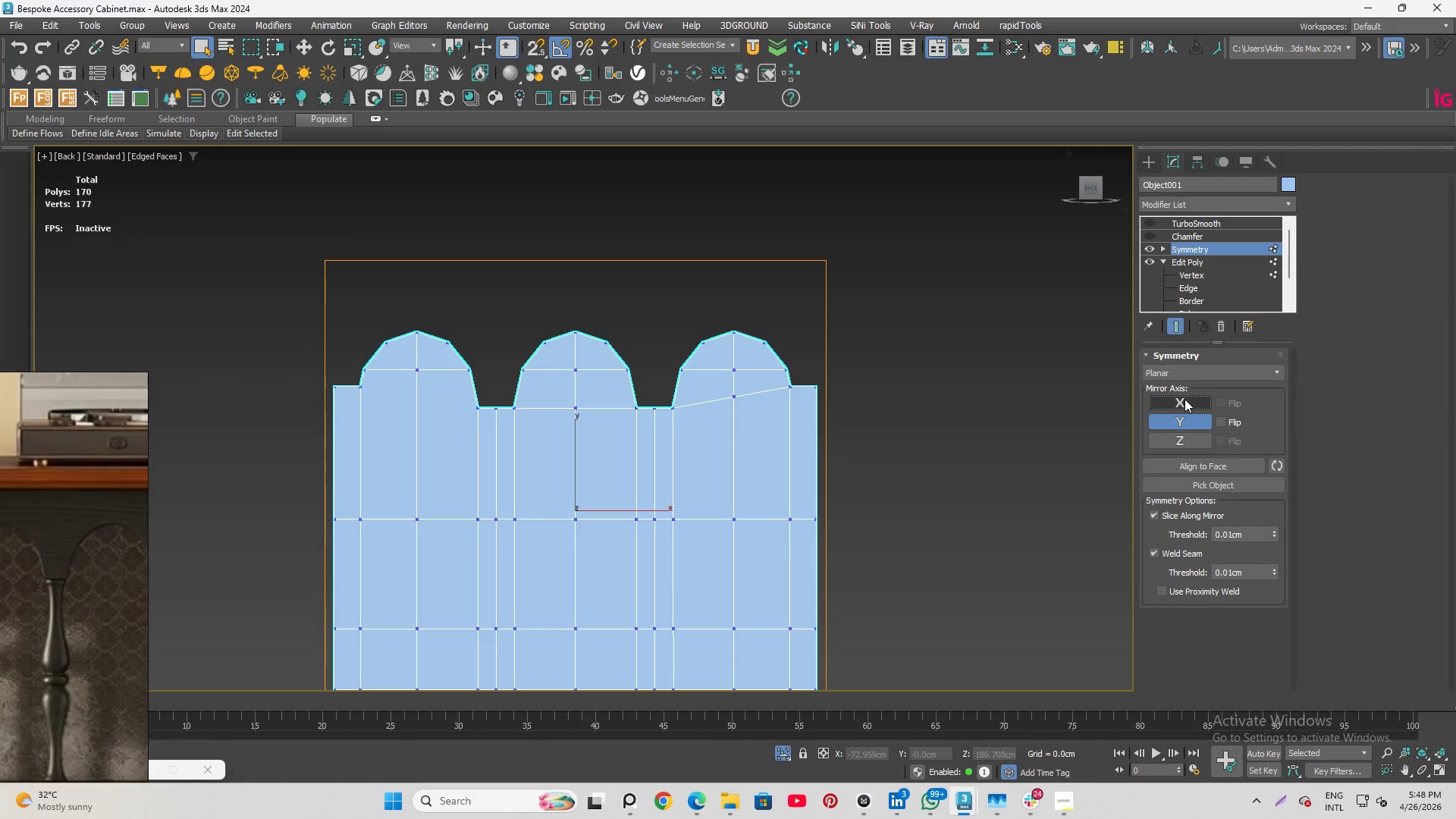 
left_click([1185, 399])
 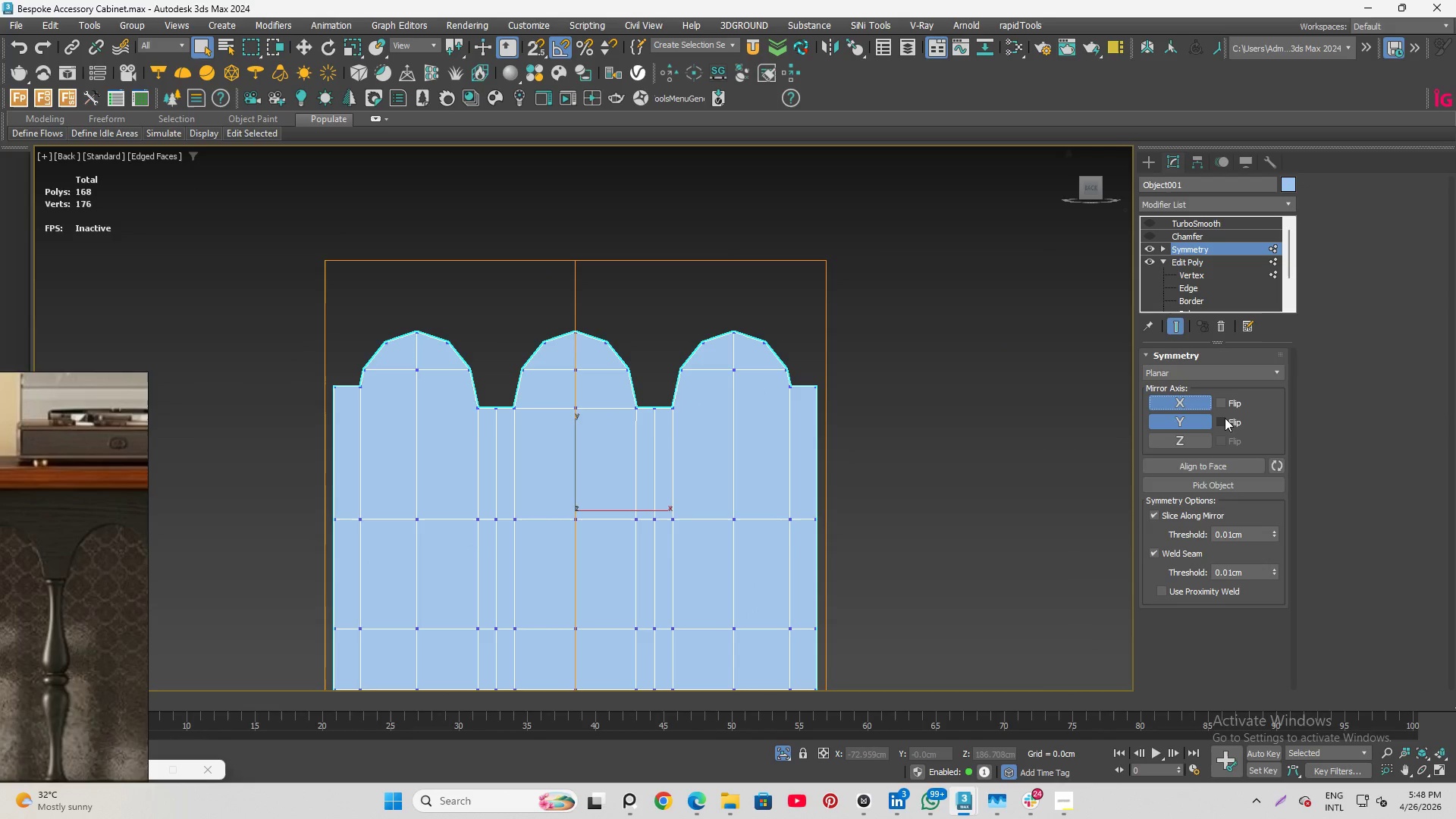 
left_click([1221, 400])
 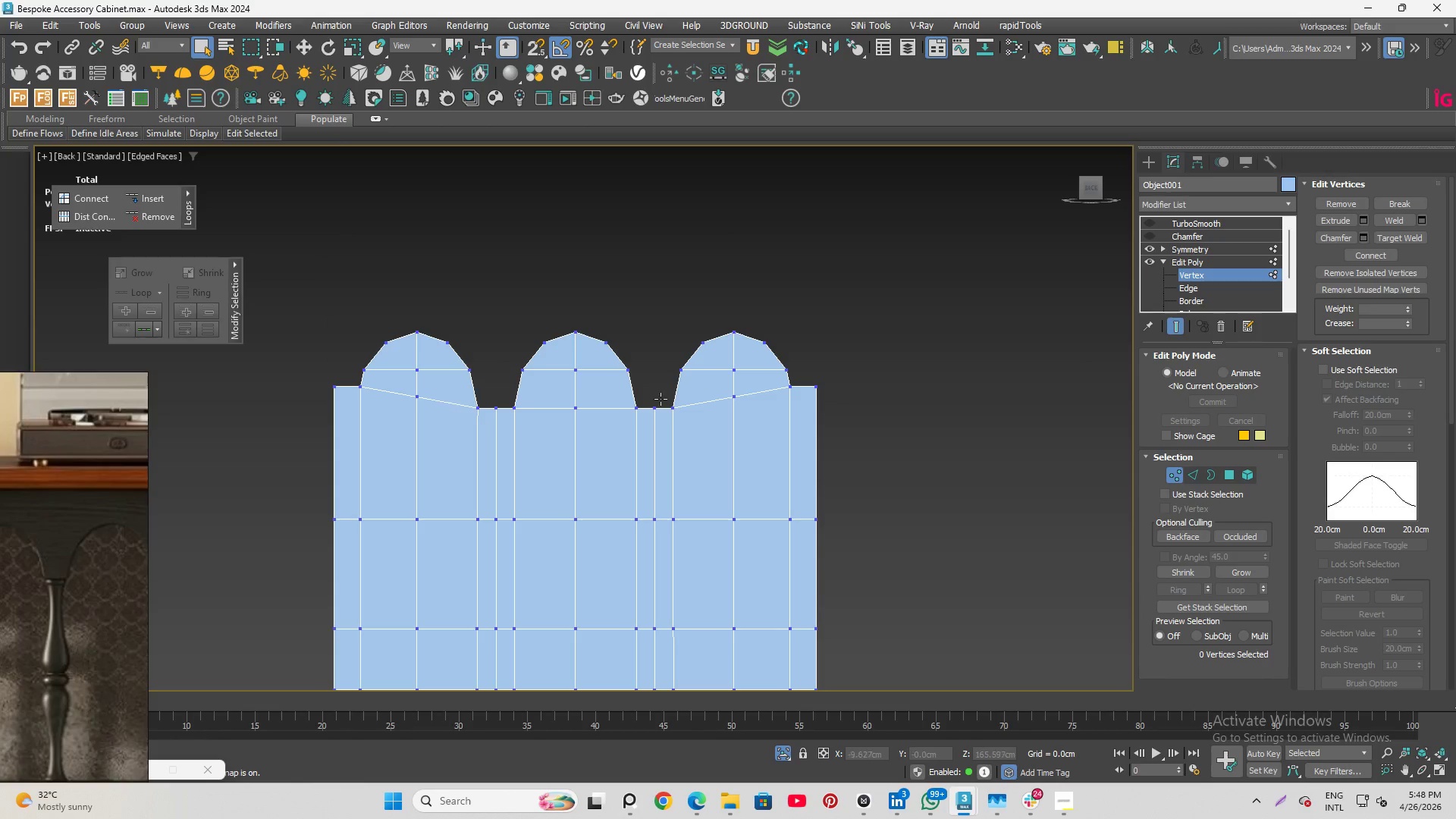 
left_click_drag(start_coordinate=[1206, 290], to_coordinate=[838, 479])
 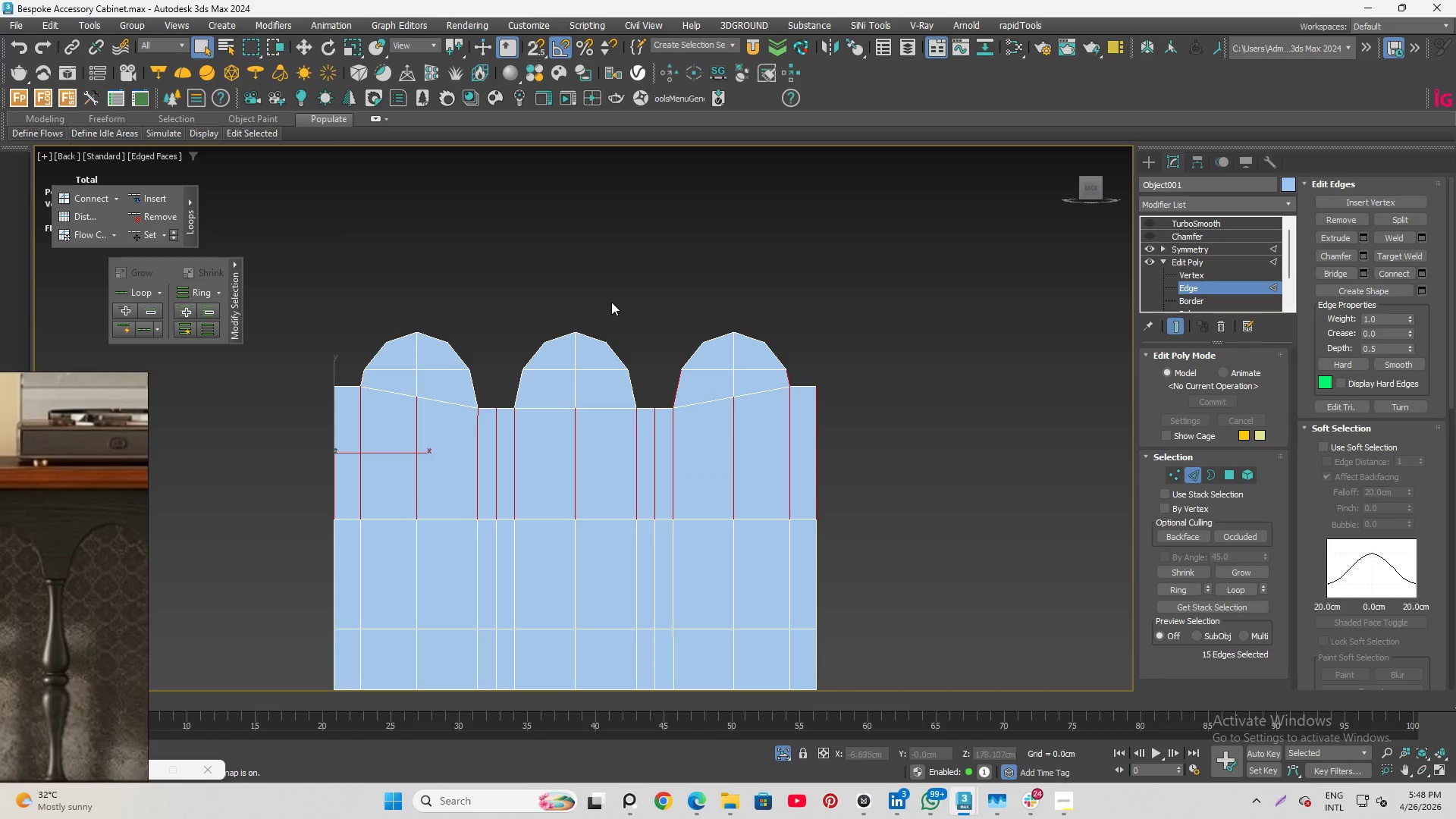 
hold_key(key=AltLeft, duration=0.73)
left_click_drag(start_coordinate=[619, 297], to_coordinate=[729, 384])
 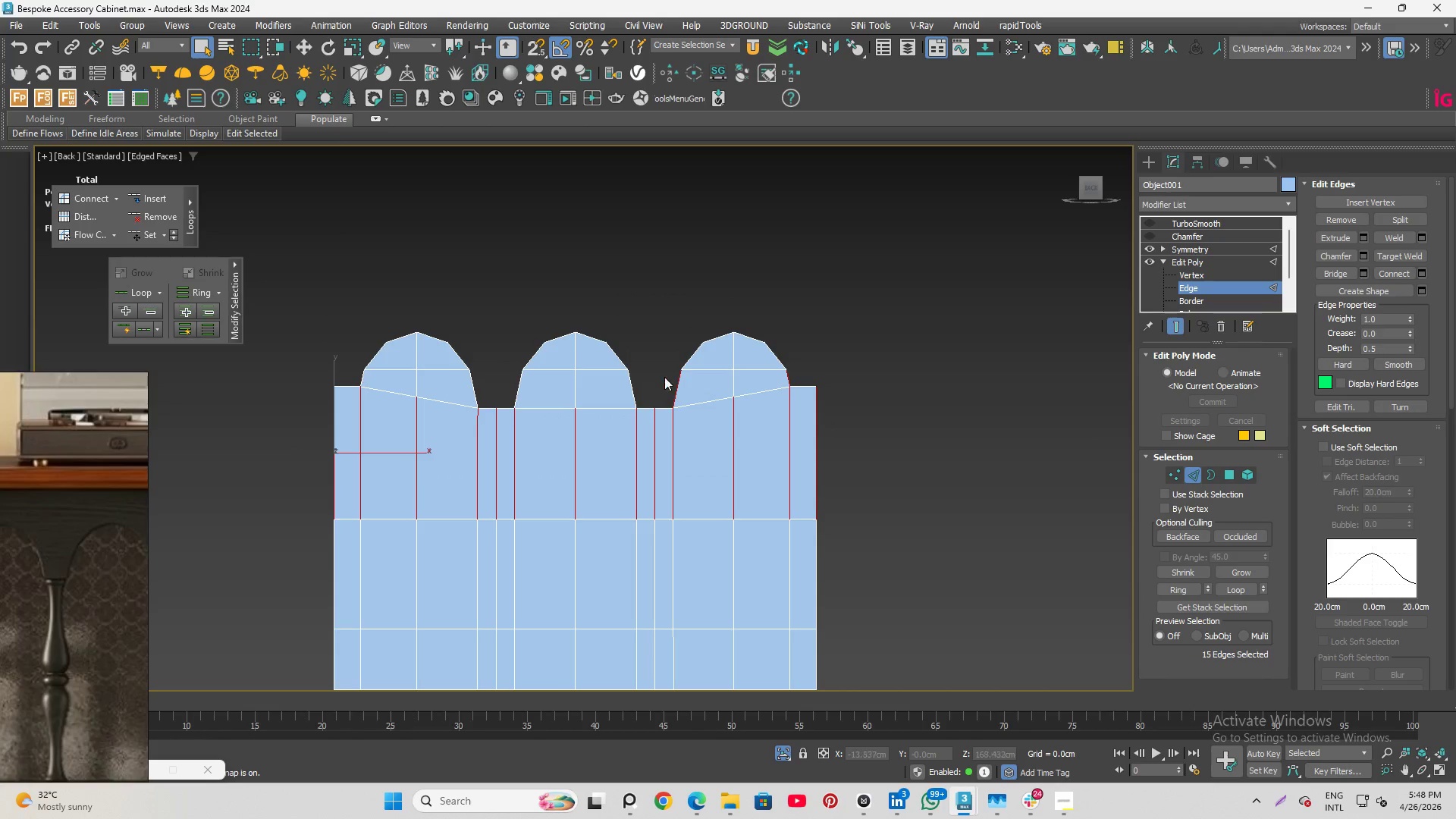 
hold_key(key=AltLeft, duration=0.88)
double_click([676, 387])
 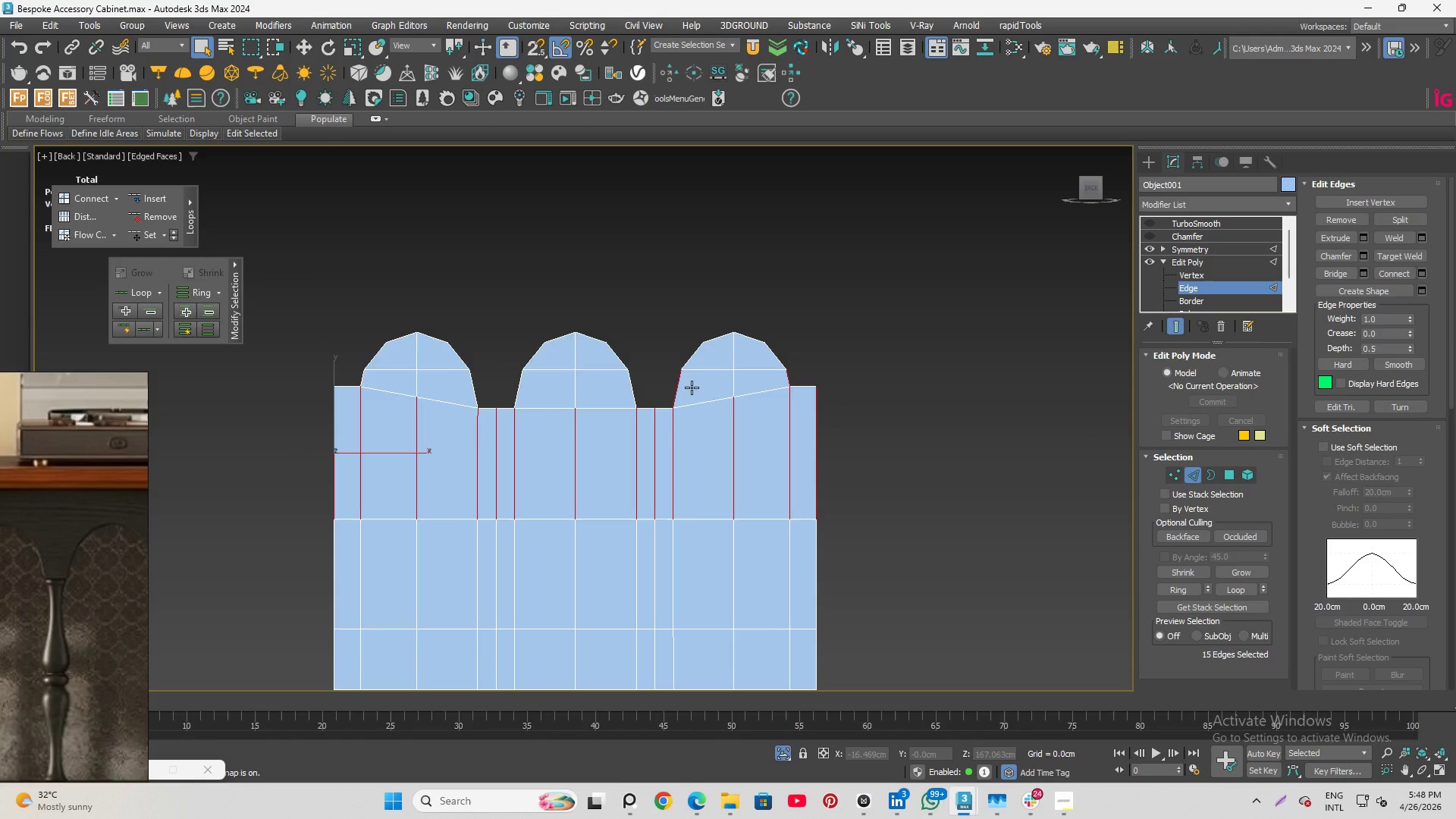 
hold_key(key=AltLeft, duration=1.78)
 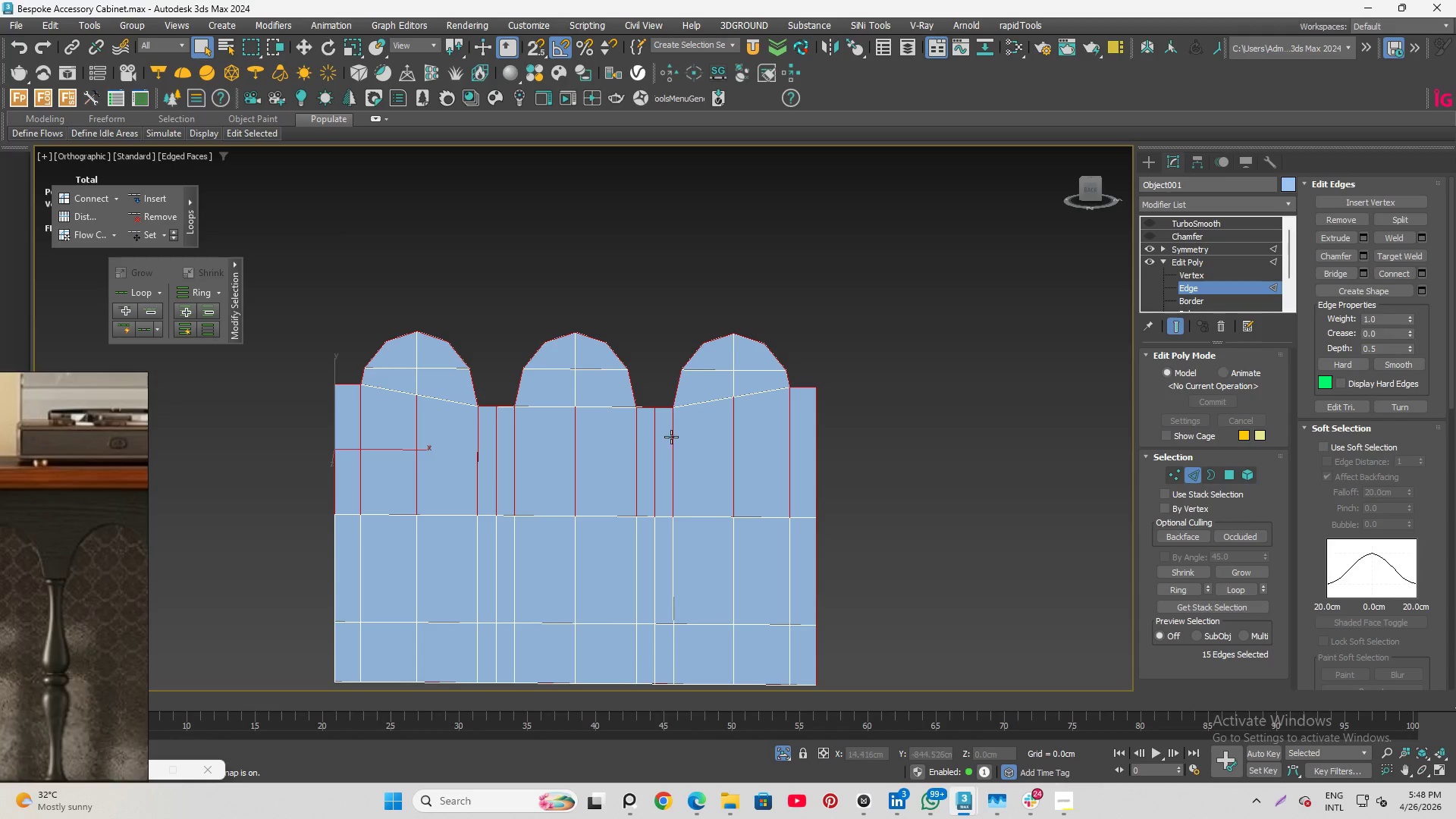 
hold_key(key=AltLeft, duration=2.55)
 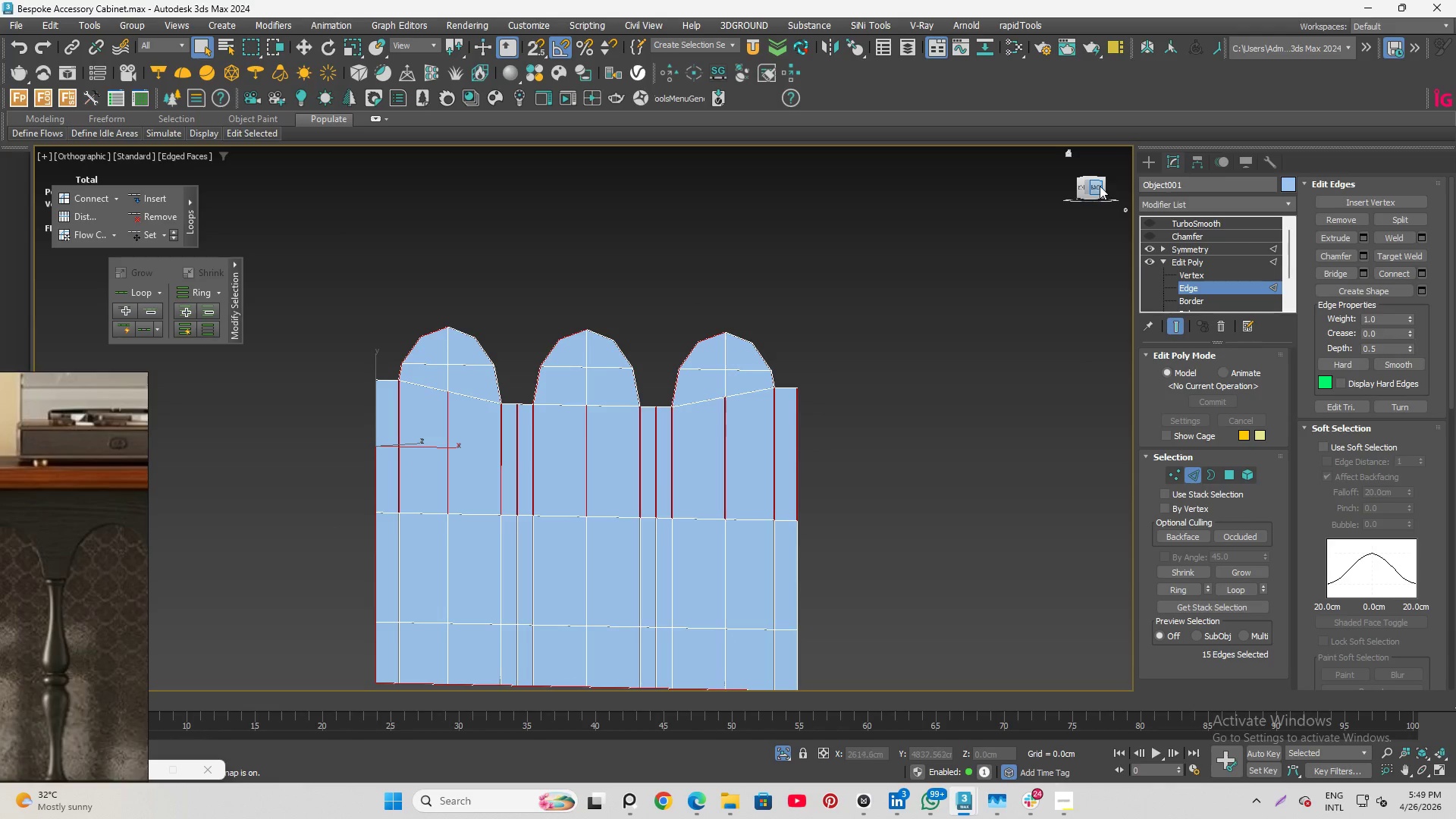 
left_click([1100, 186])
 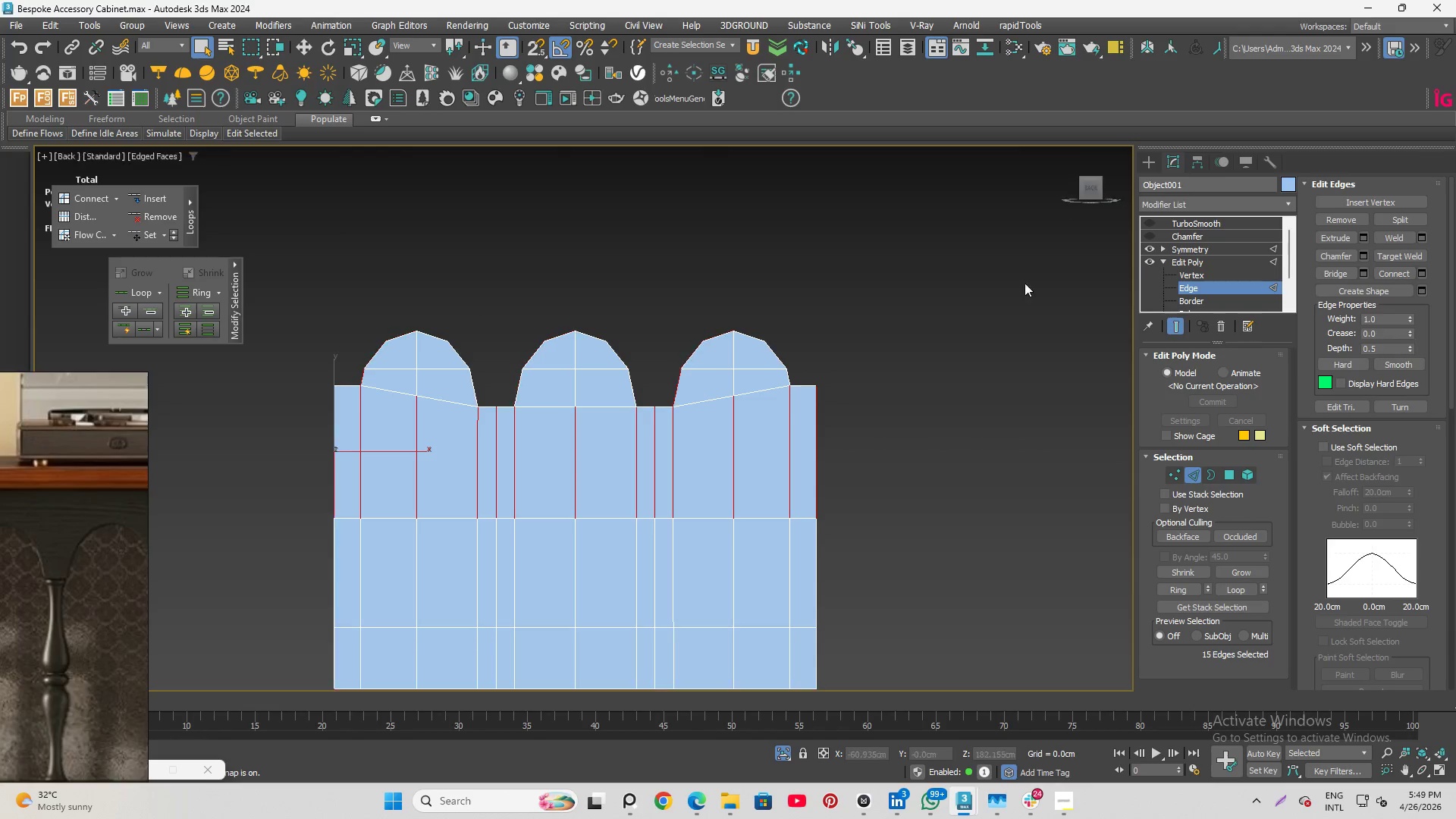 
scroll: coordinate [999, 419], scroll_direction: down, amount: 1.0
 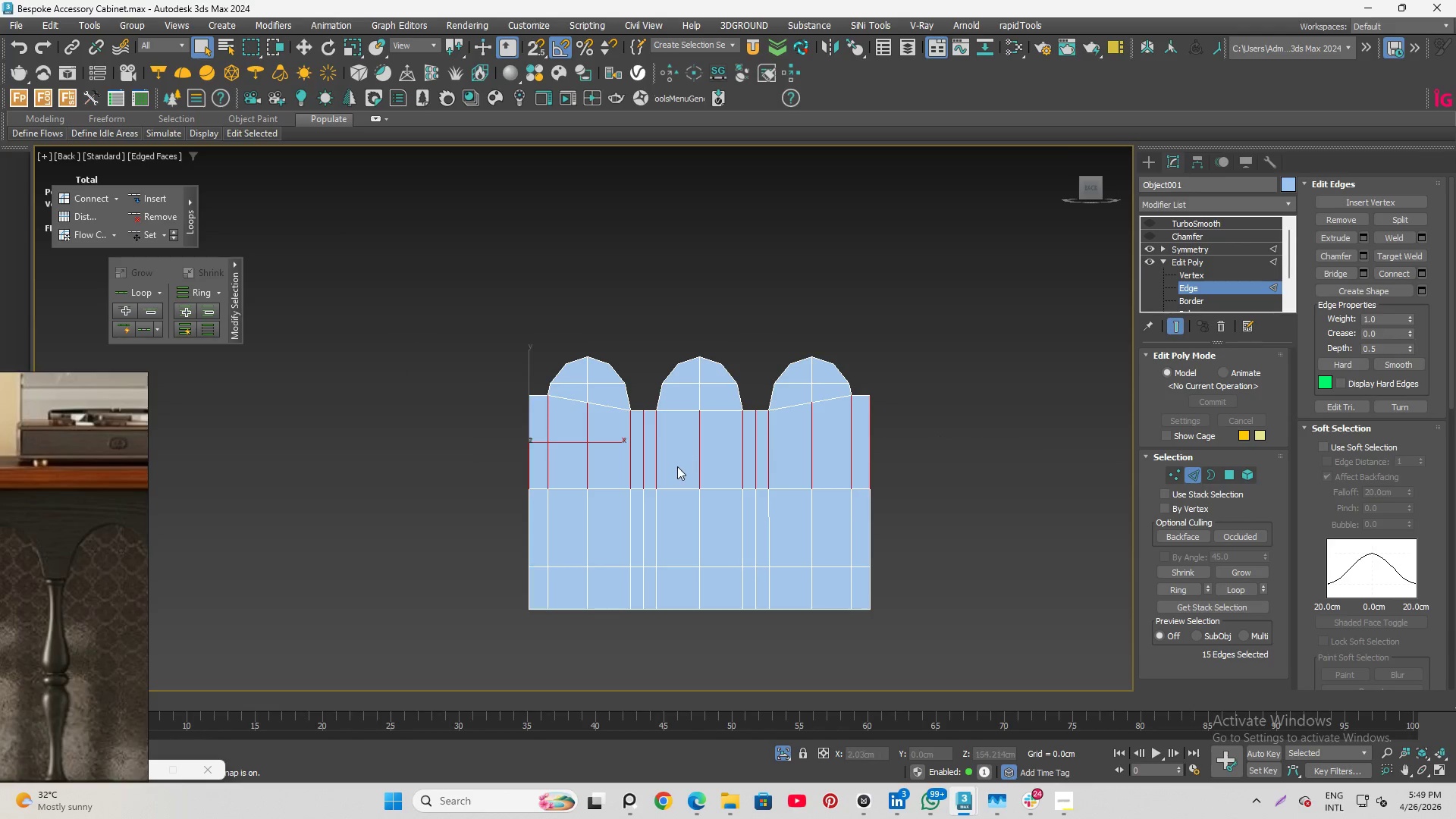 
scroll: coordinate [677, 466], scroll_direction: up, amount: 2.0
 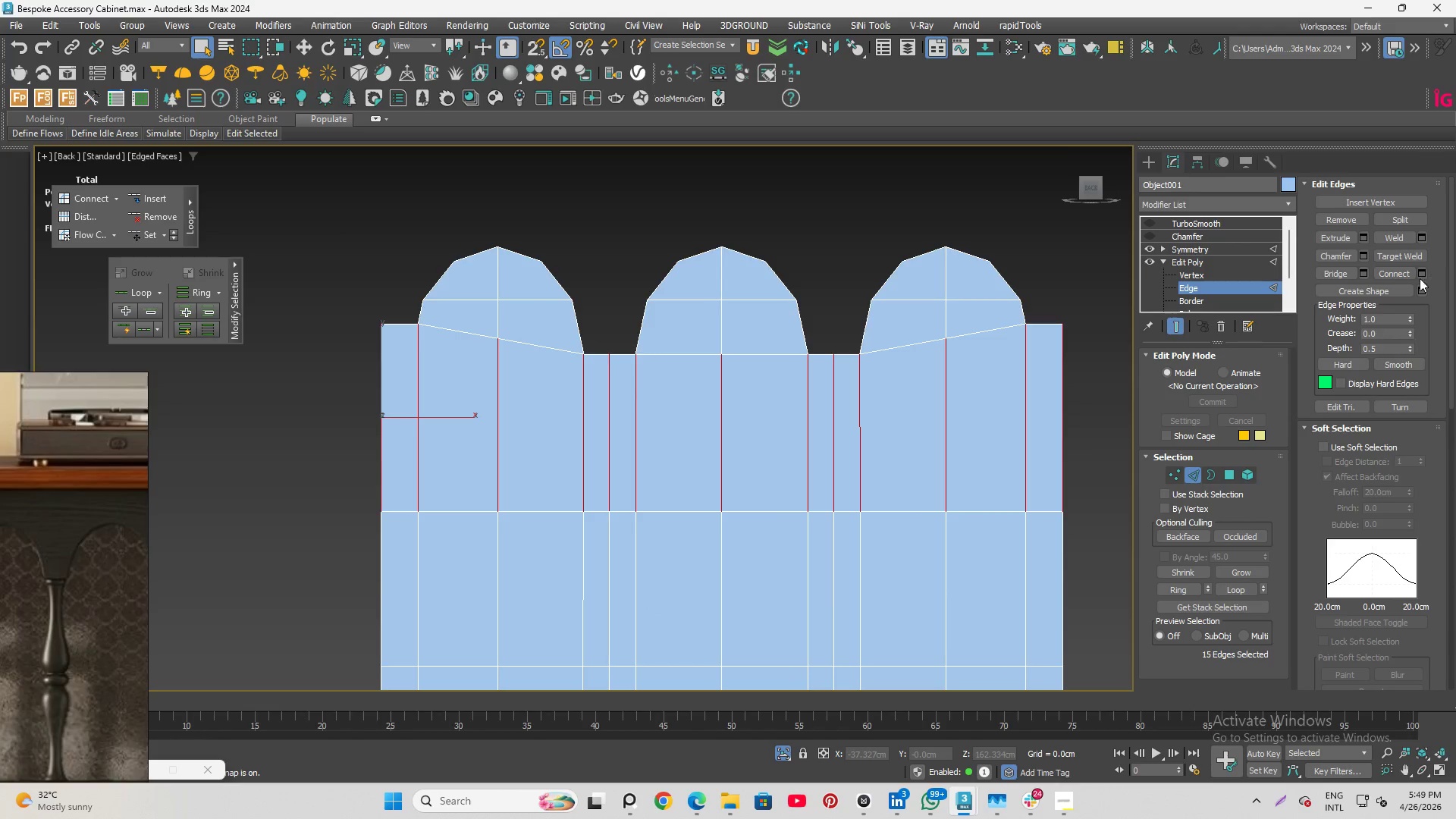 
left_click([1390, 275])
 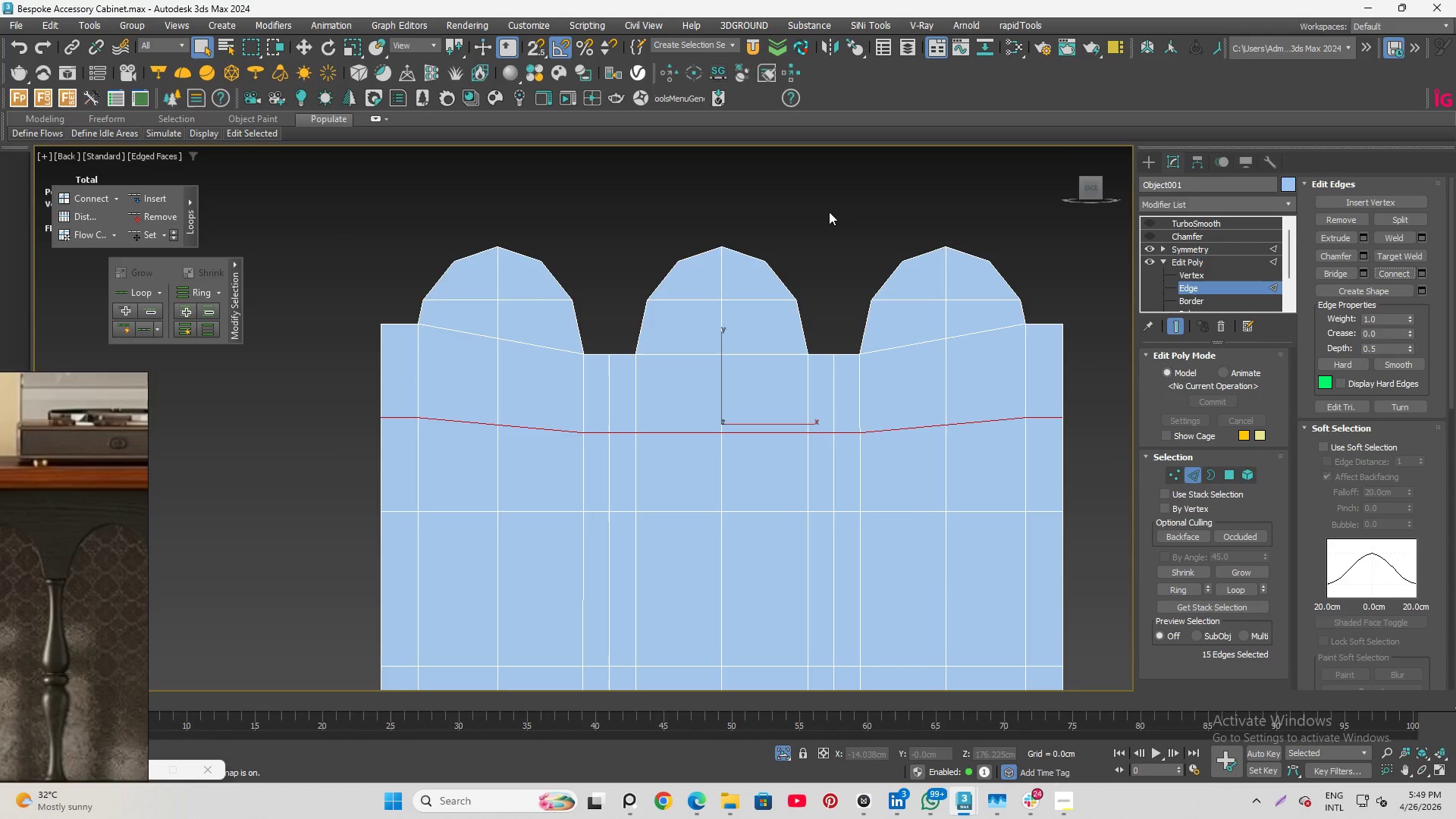 
left_click([800, 187])
 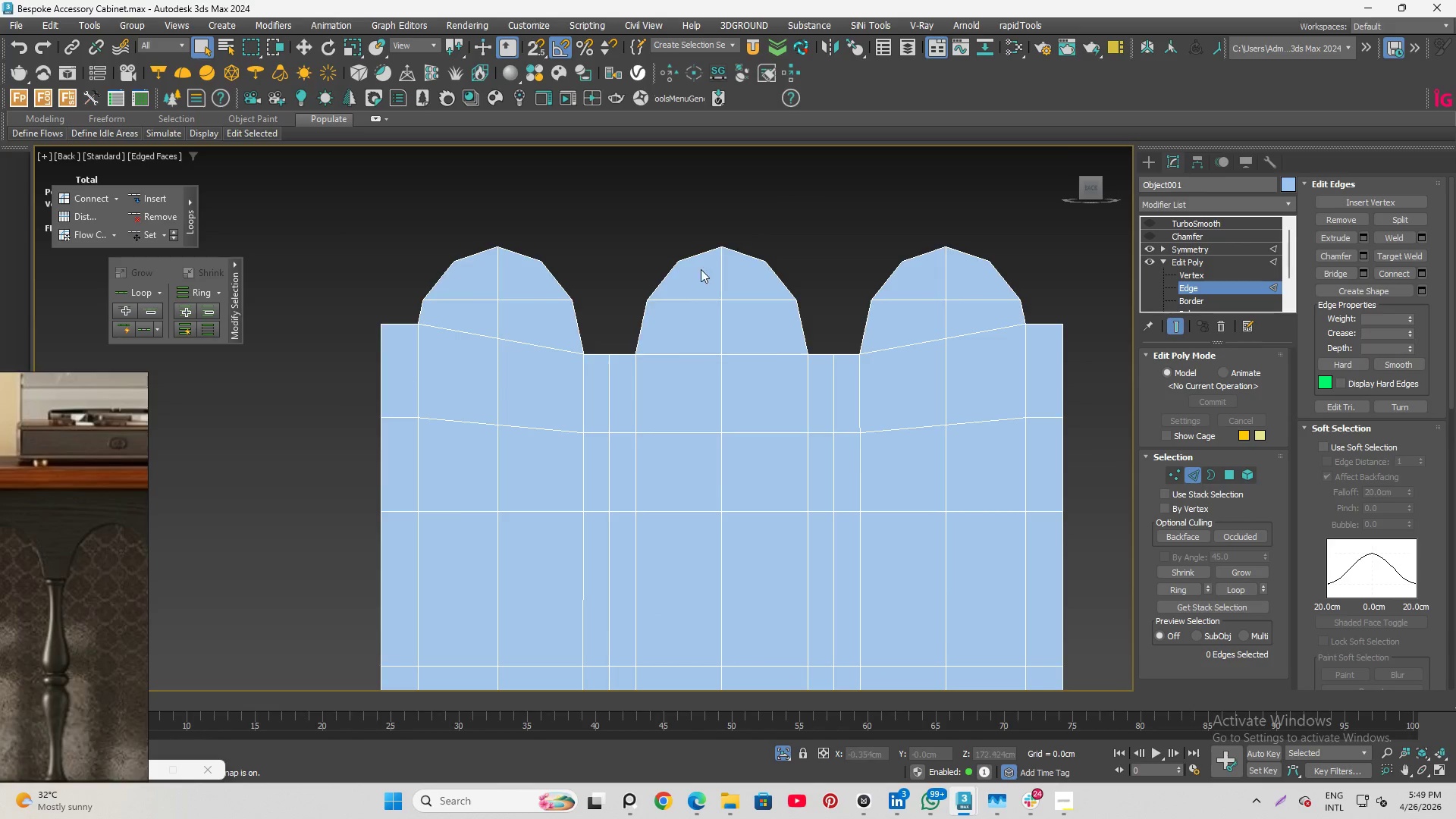 
scroll: coordinate [688, 280], scroll_direction: down, amount: 2.0
 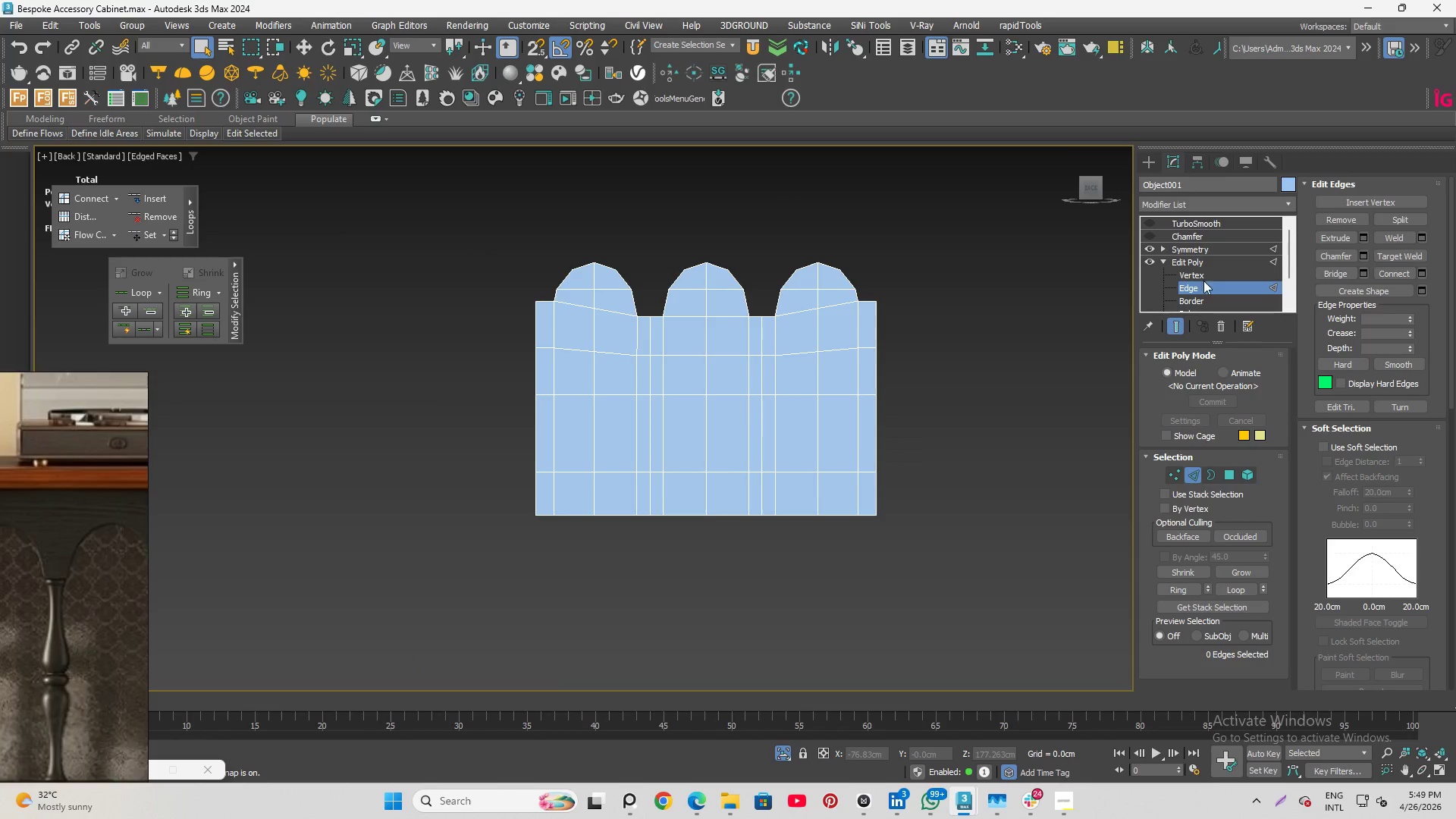 
left_click([1203, 284])
 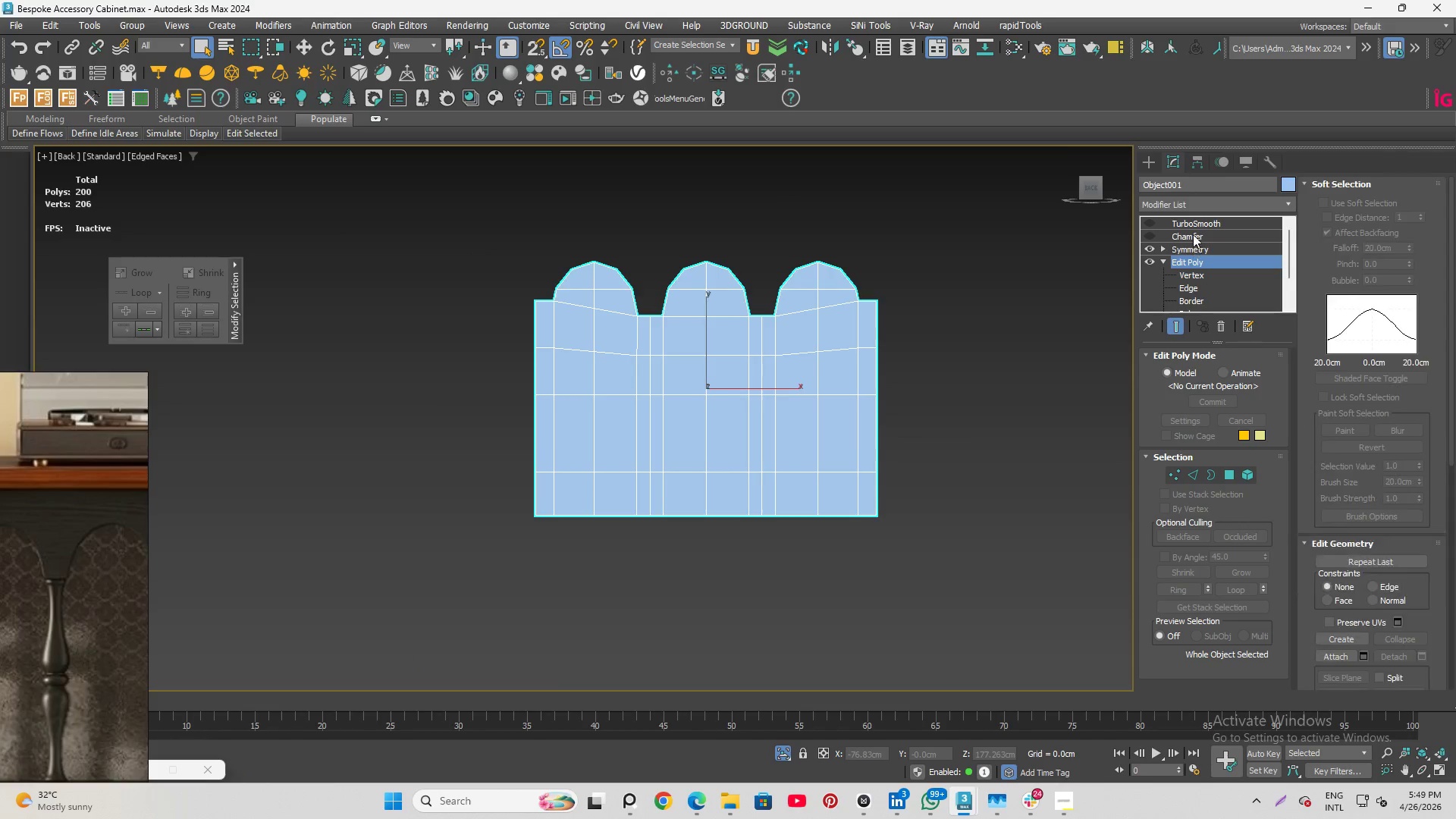 
left_click([1193, 234])
 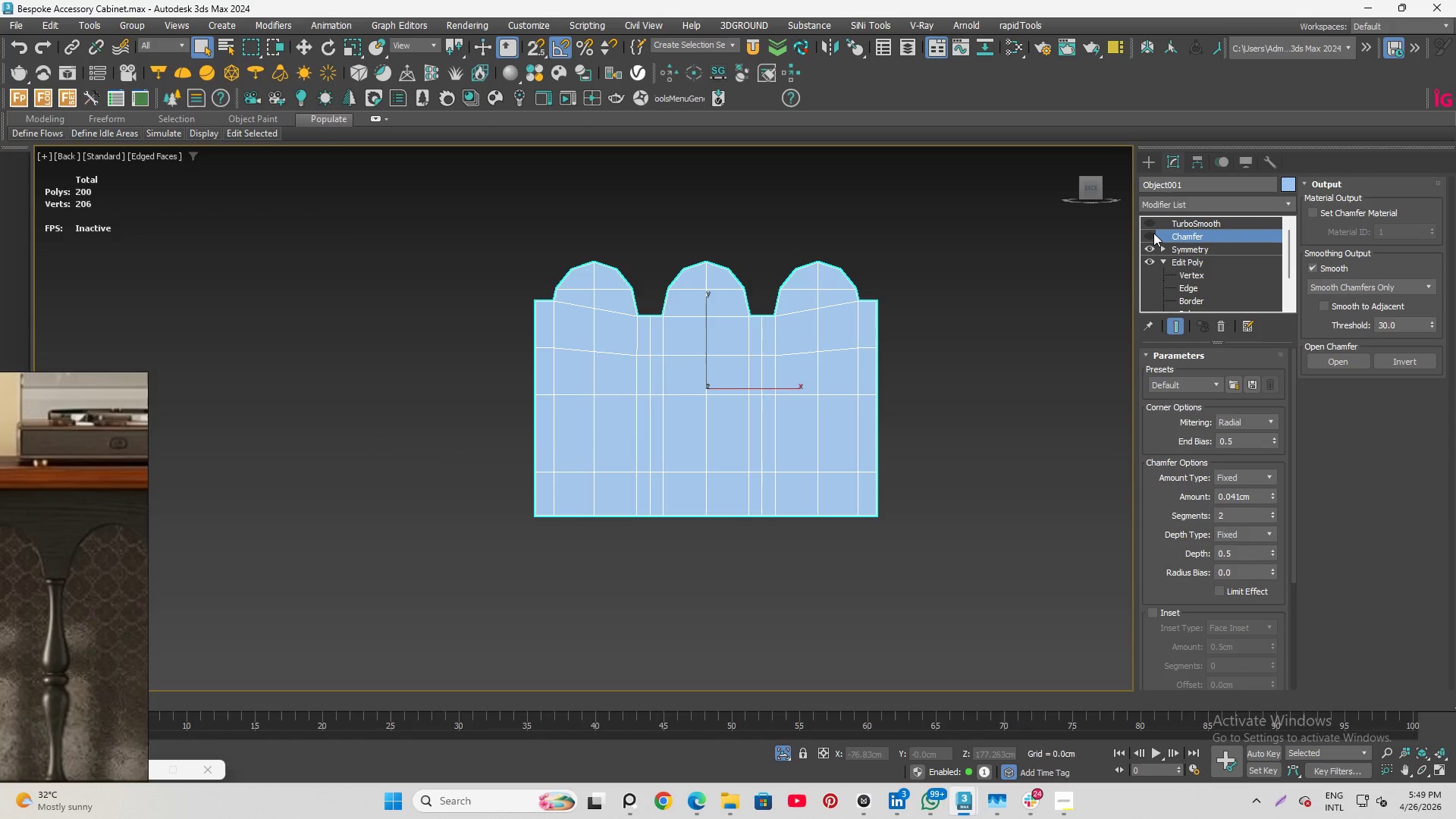 
left_click([1153, 233])
 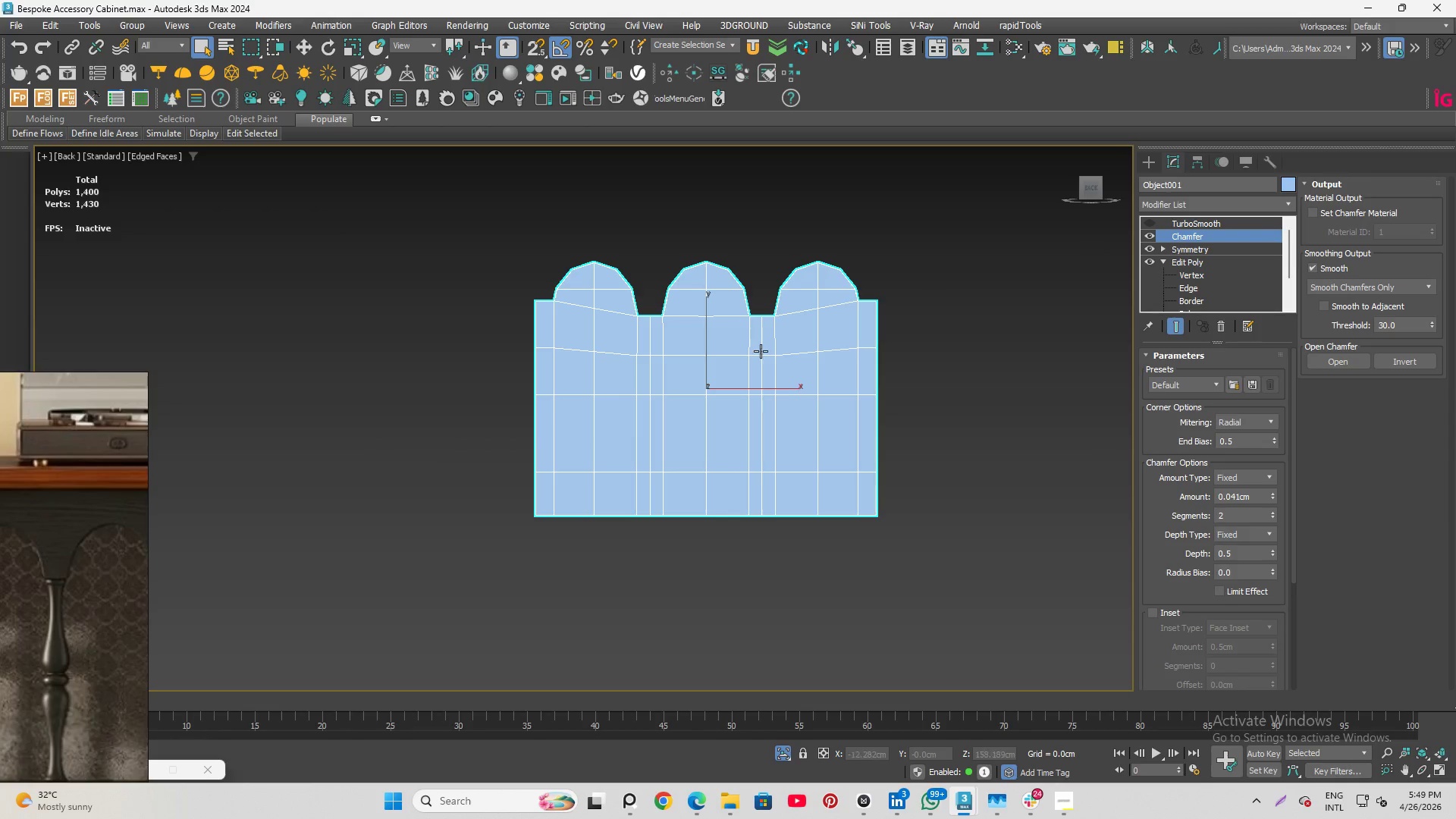 
scroll: coordinate [789, 325], scroll_direction: up, amount: 13.0
 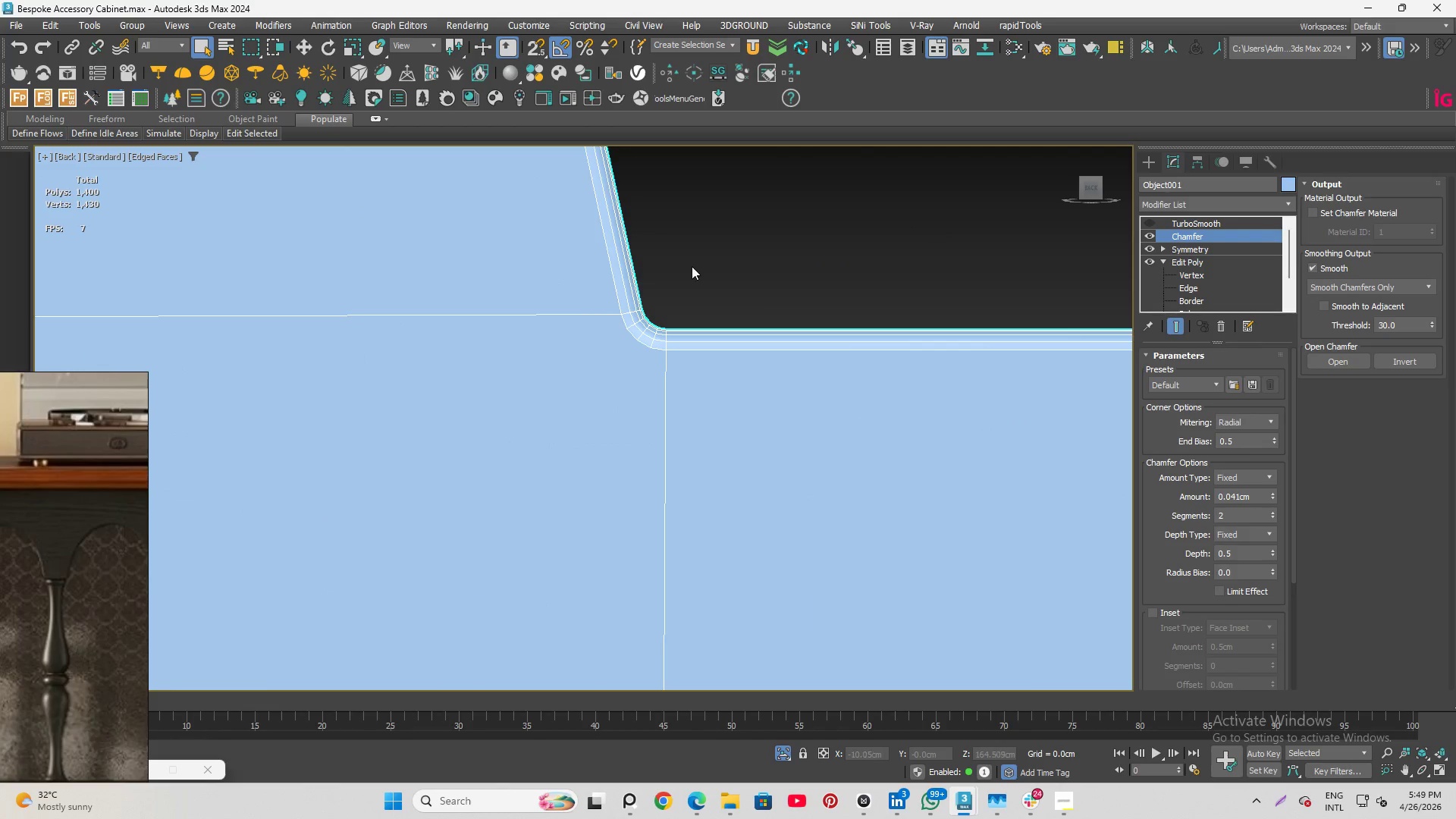 
scroll: coordinate [720, 248], scroll_direction: down, amount: 14.0
 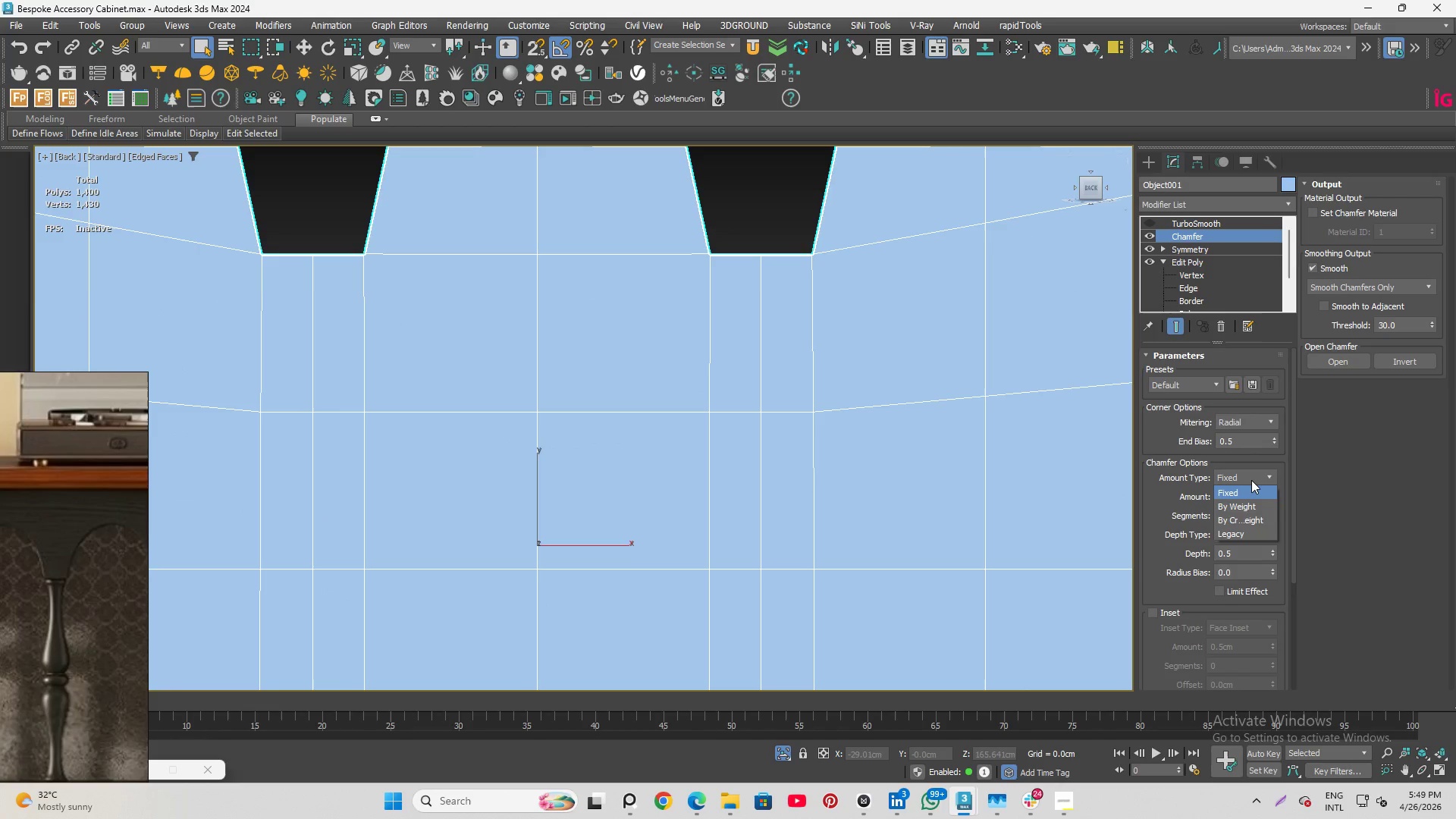 
left_click([1251, 426])
 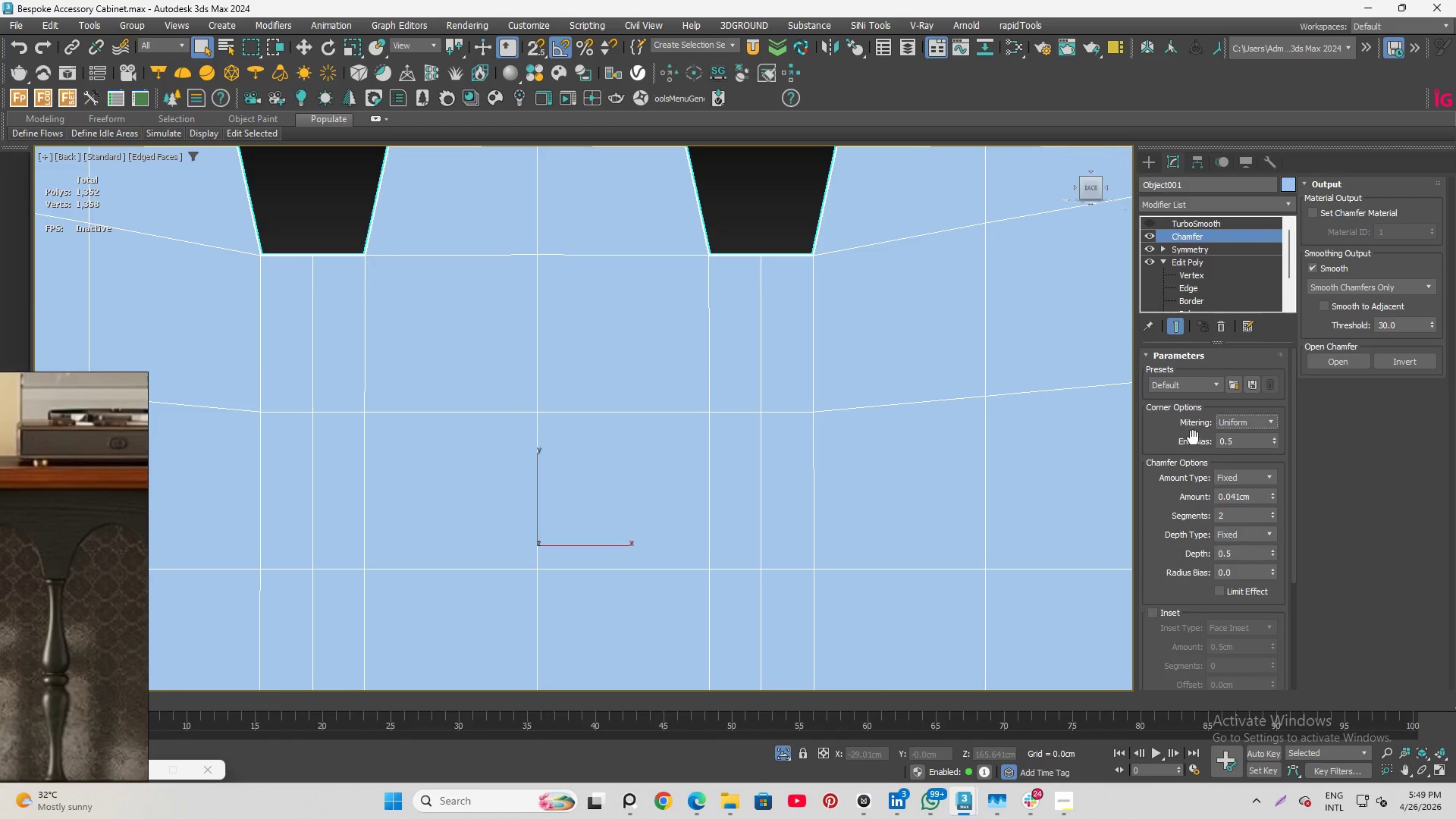 
scroll: coordinate [672, 328], scroll_direction: up, amount: 8.0
 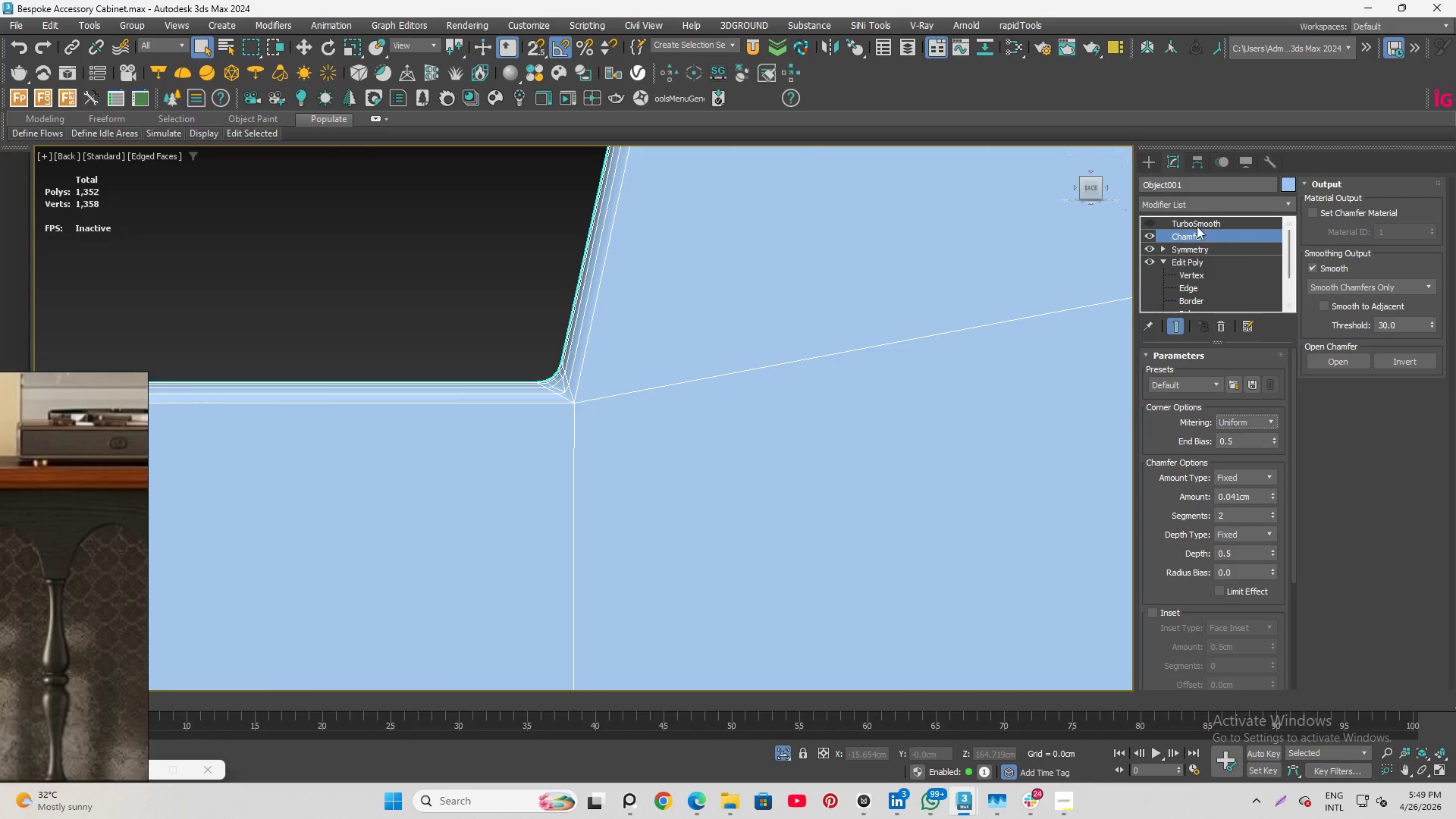 
left_click([1194, 220])
 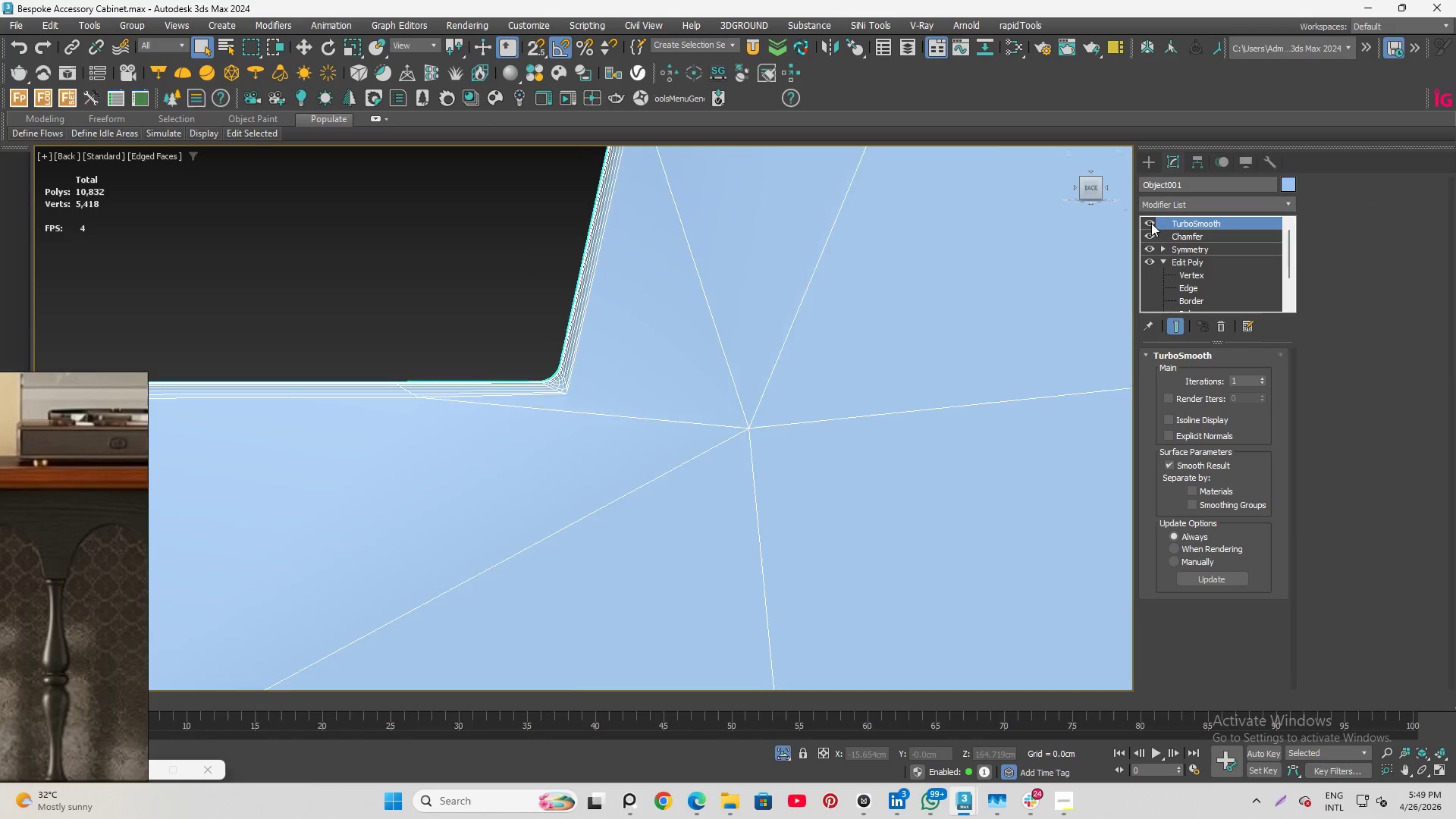 
double_click([1151, 223])
 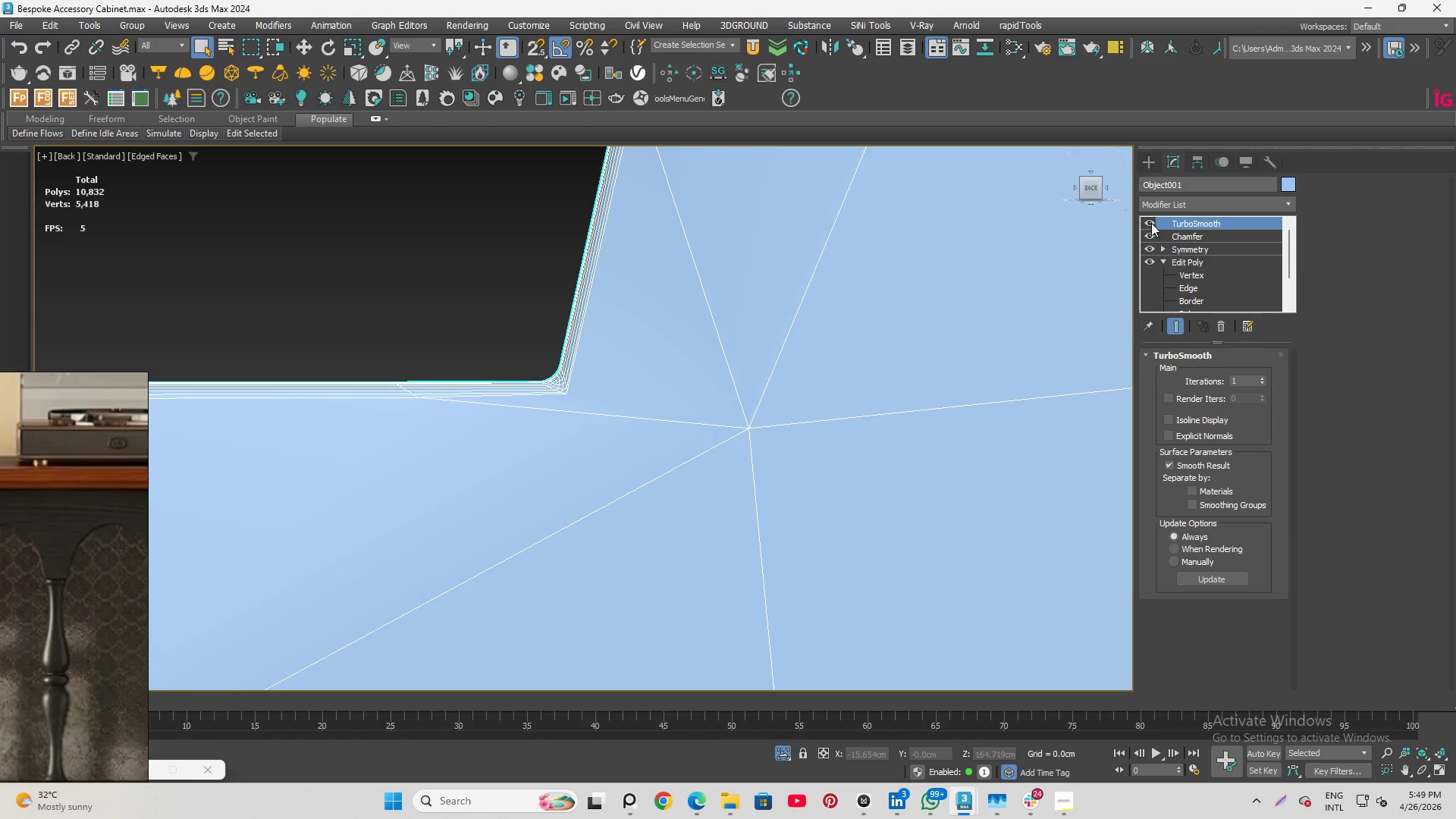 
triple_click([1151, 223])
 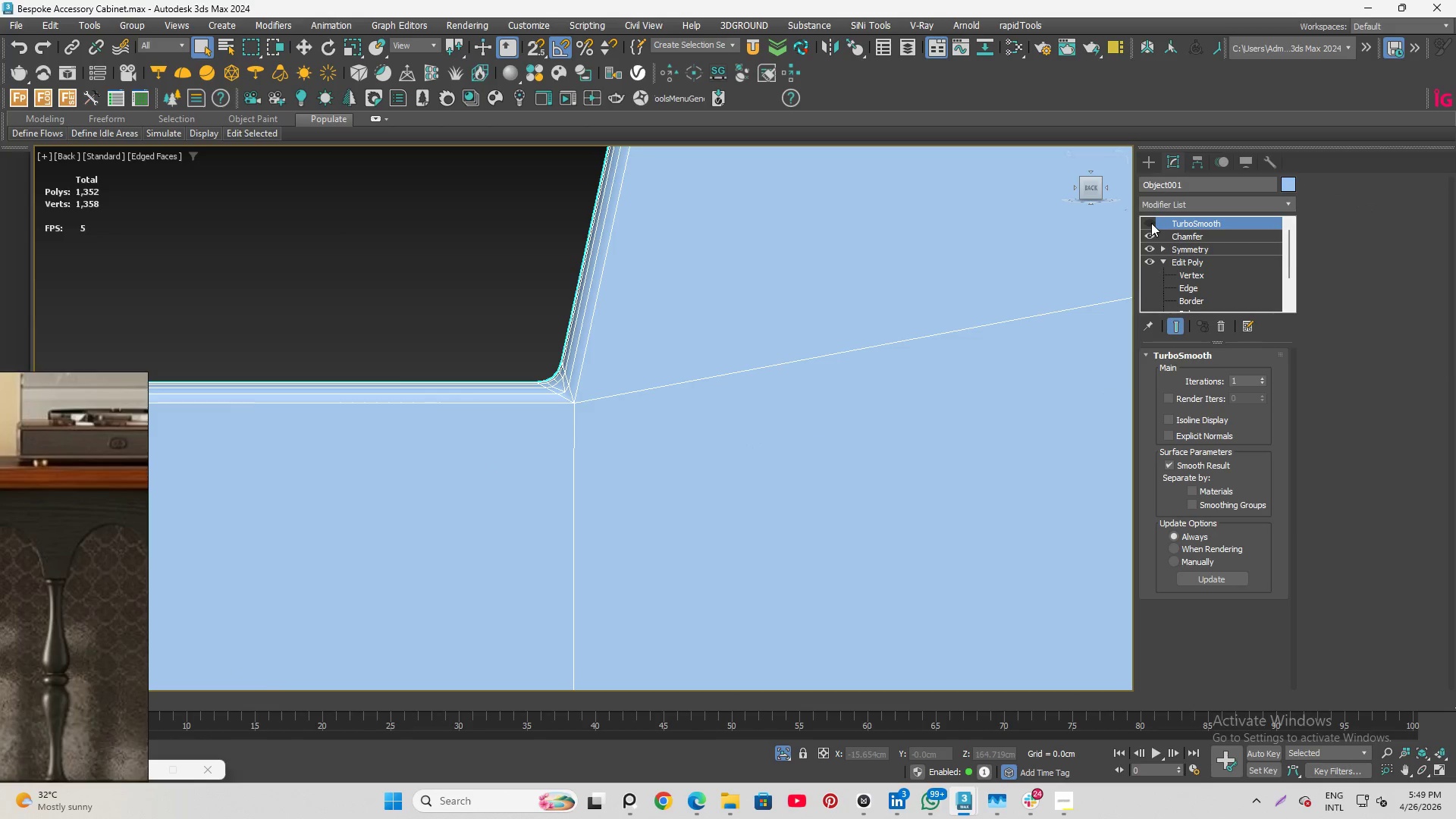 
triple_click([1151, 223])
 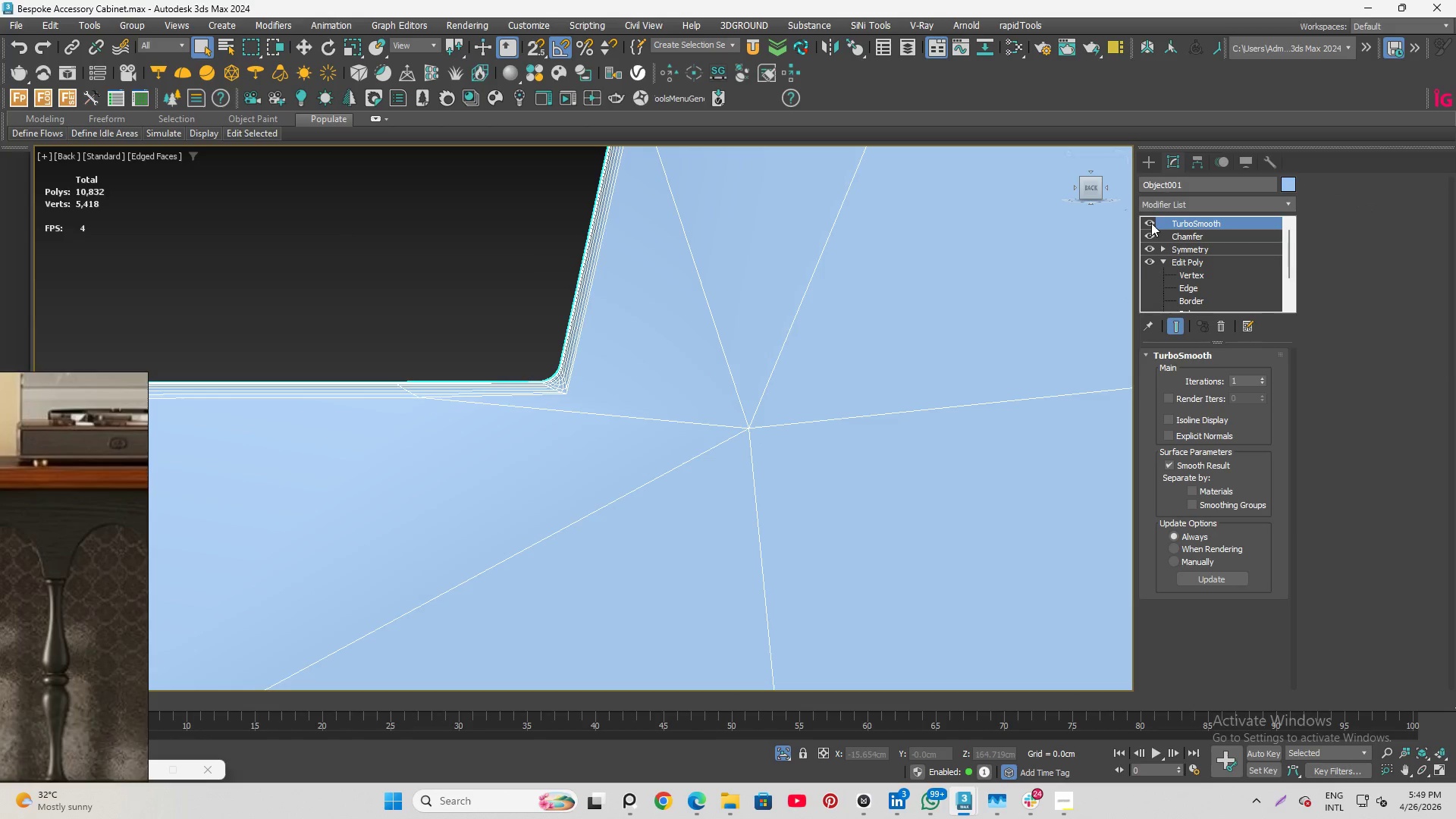 
triple_click([1151, 223])
 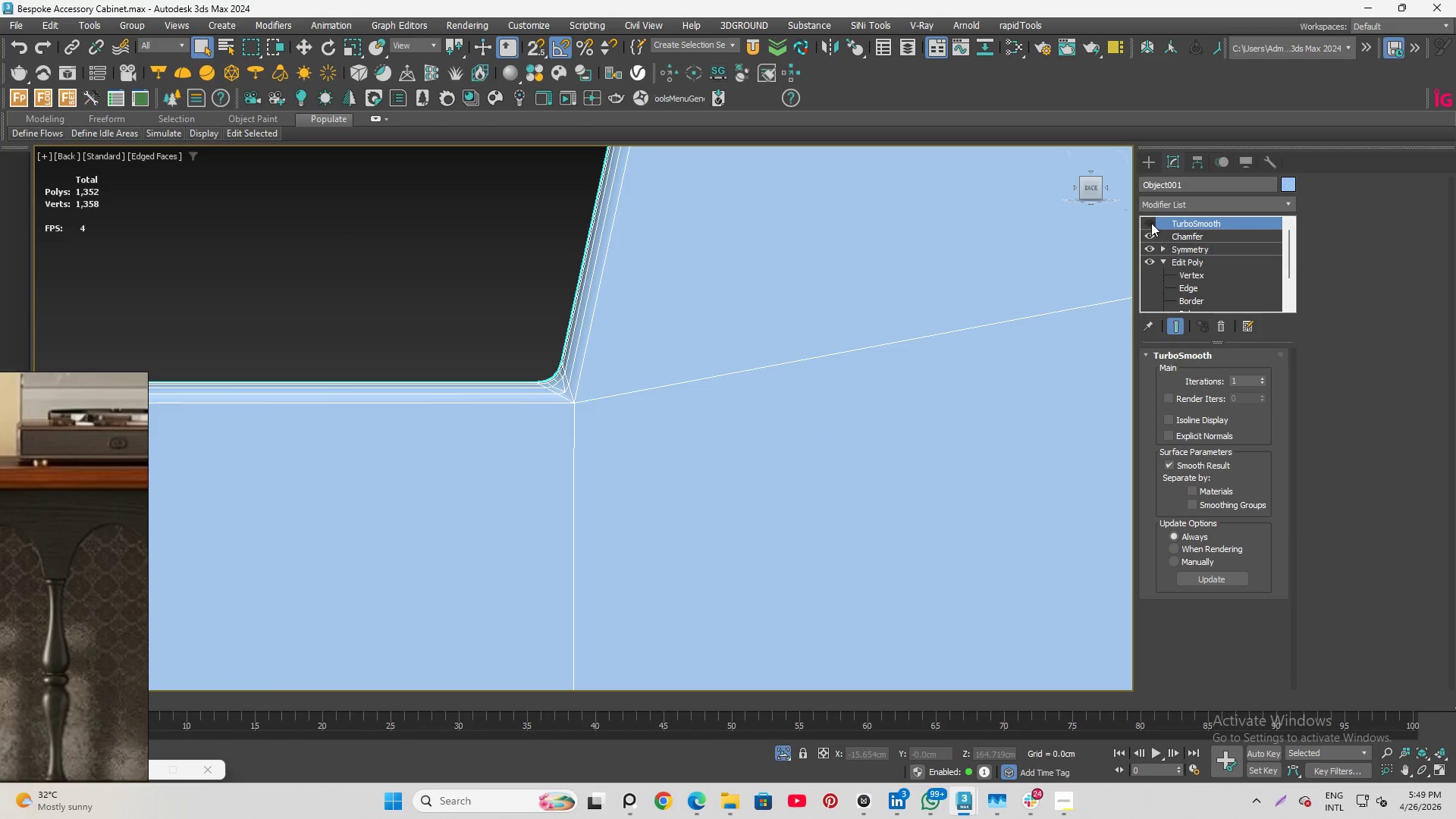 
left_click([1151, 223])
 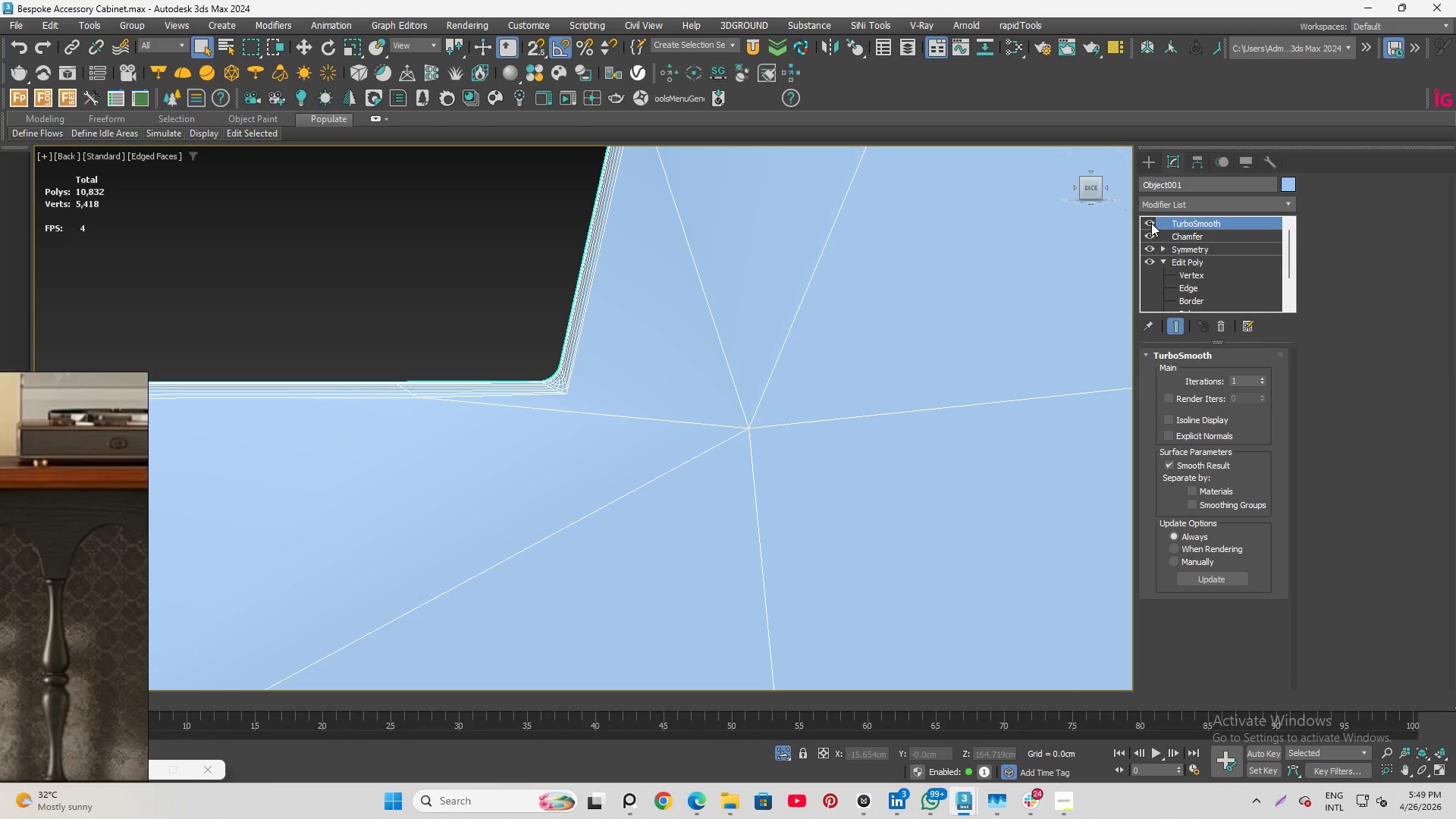 
left_click([1151, 223])
 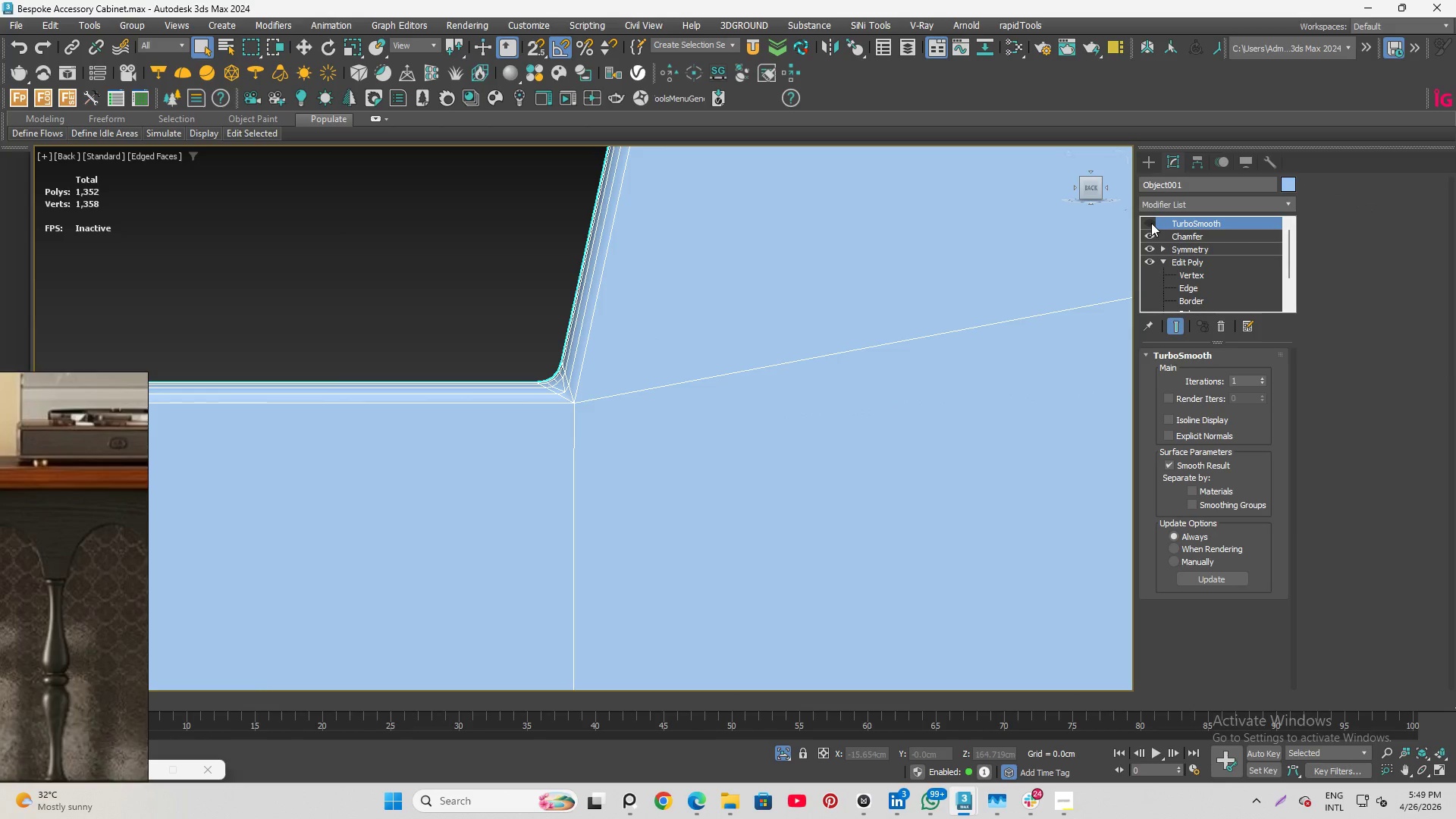 
scroll: coordinate [907, 265], scroll_direction: down, amount: 2.0
 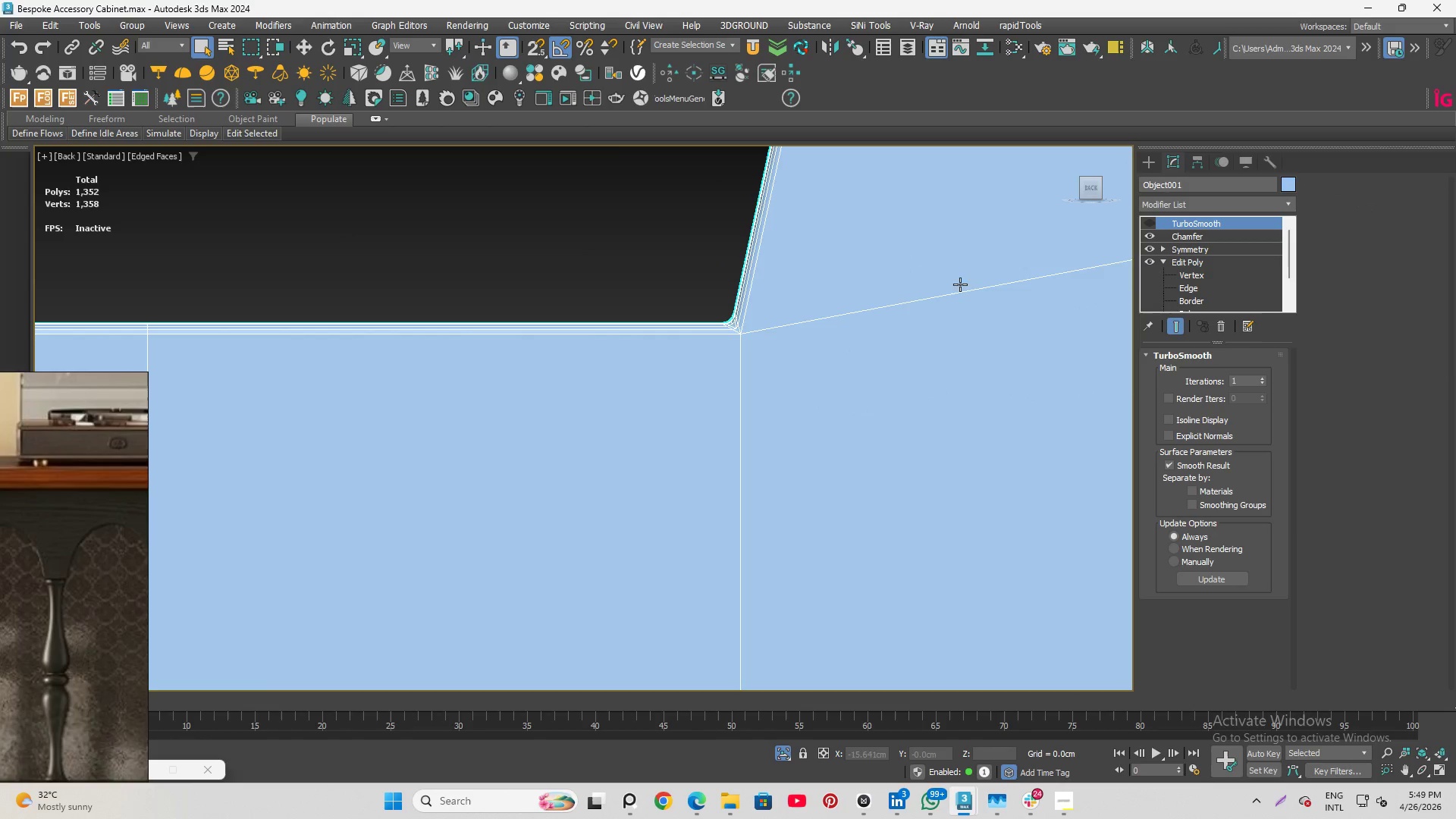 
scroll: coordinate [819, 289], scroll_direction: up, amount: 4.0
 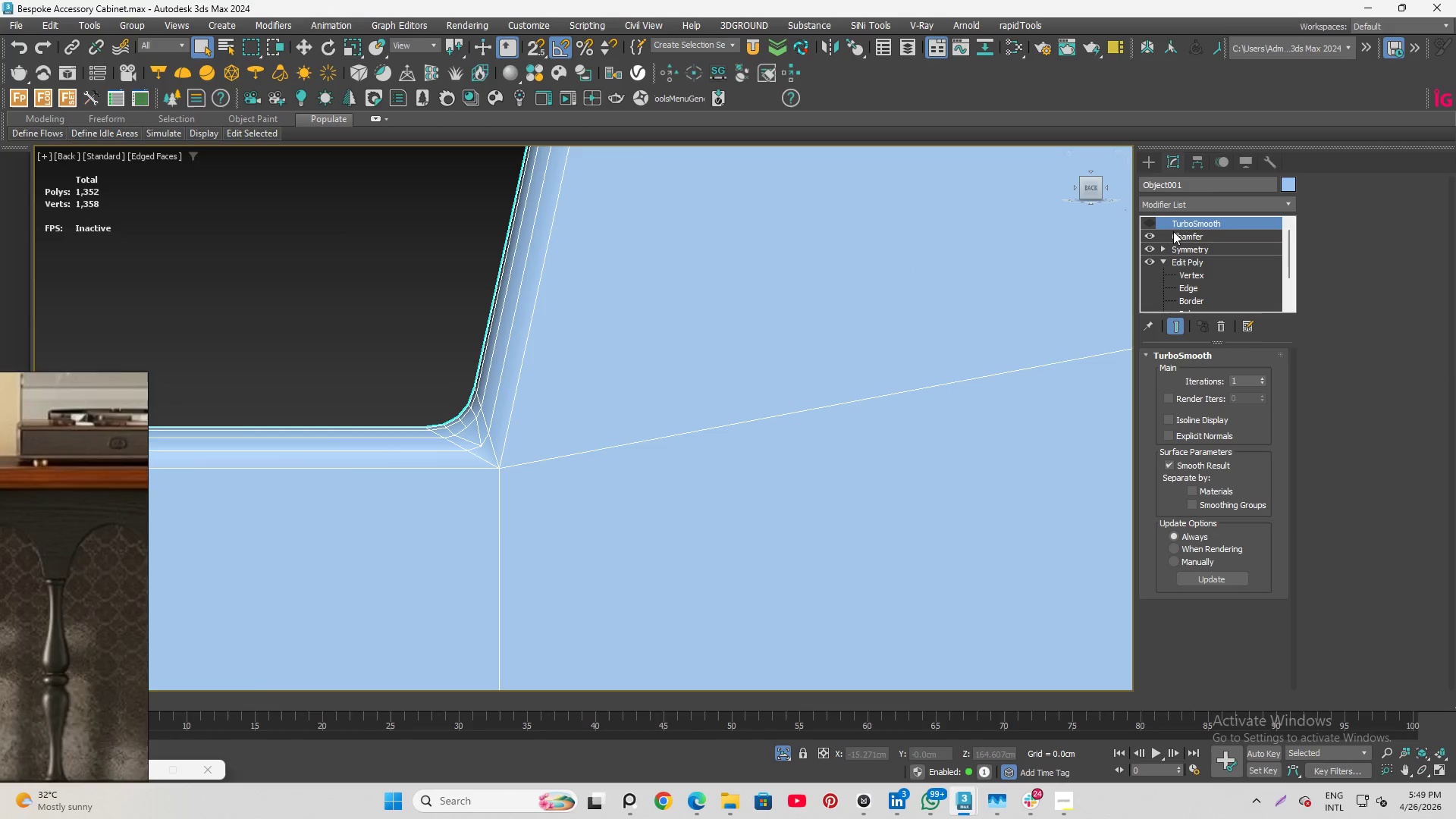 
left_click([1173, 231])
 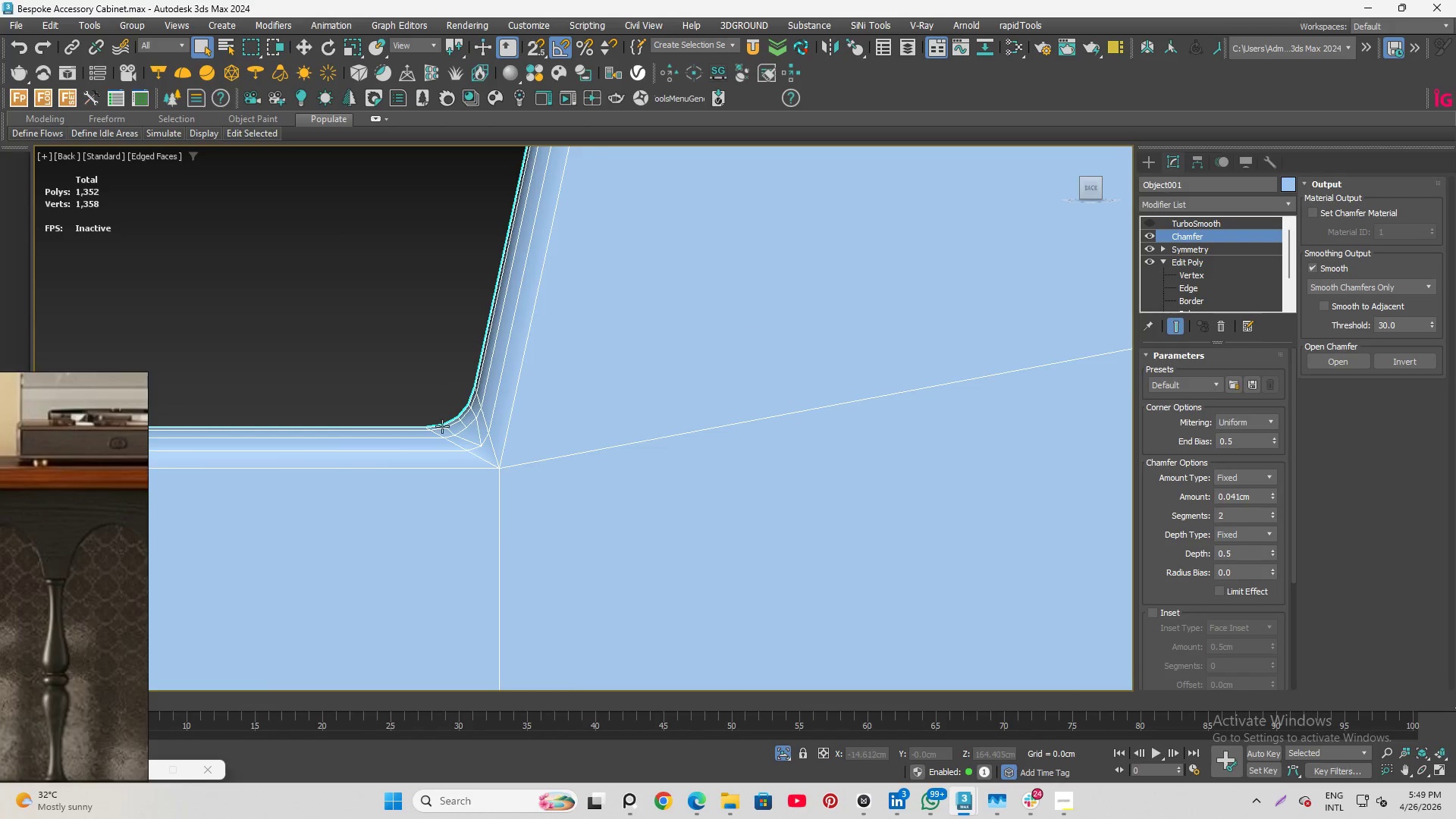 
scroll: coordinate [442, 426], scroll_direction: up, amount: 1.0
 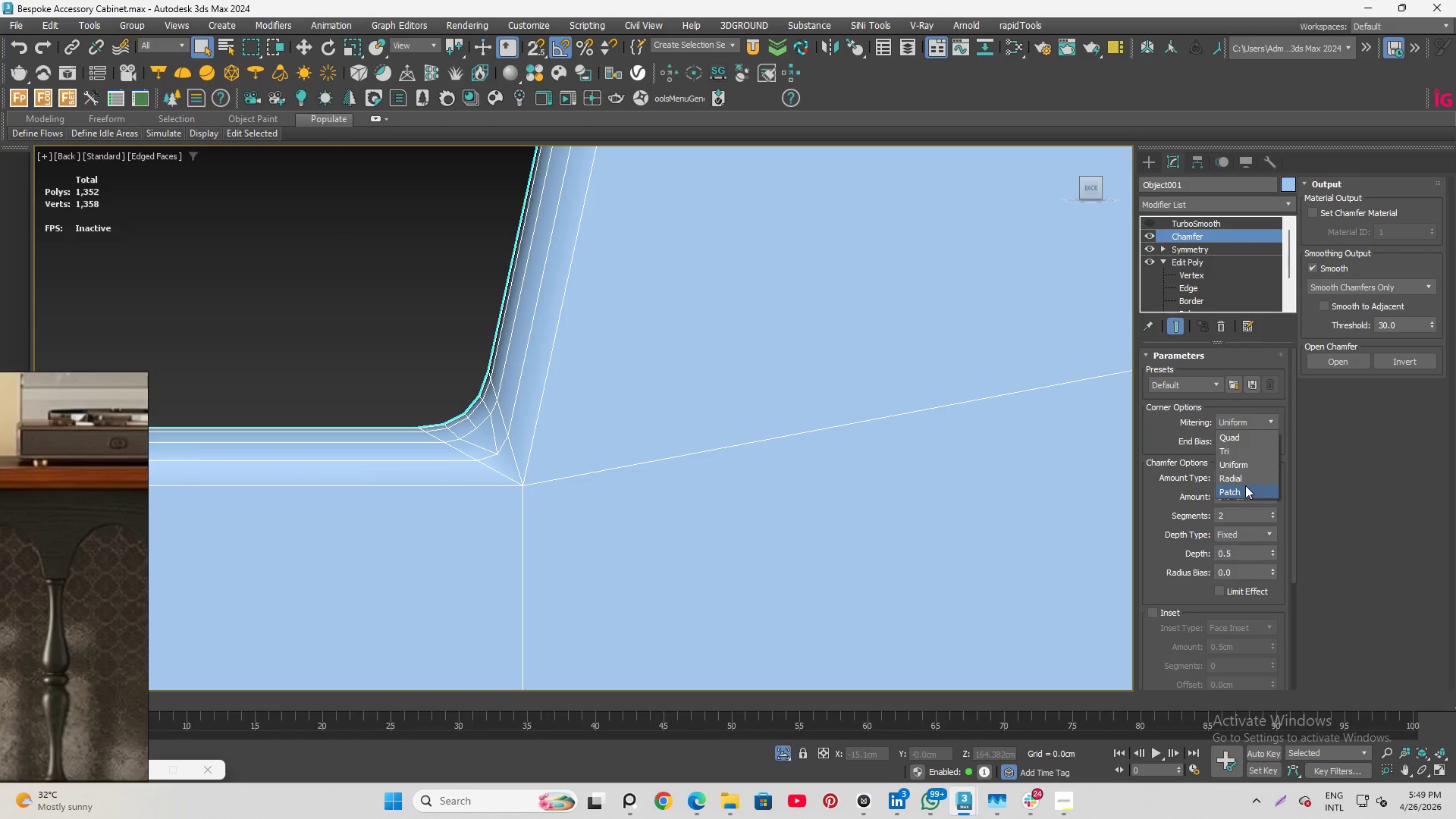 
left_click([1238, 449])
 